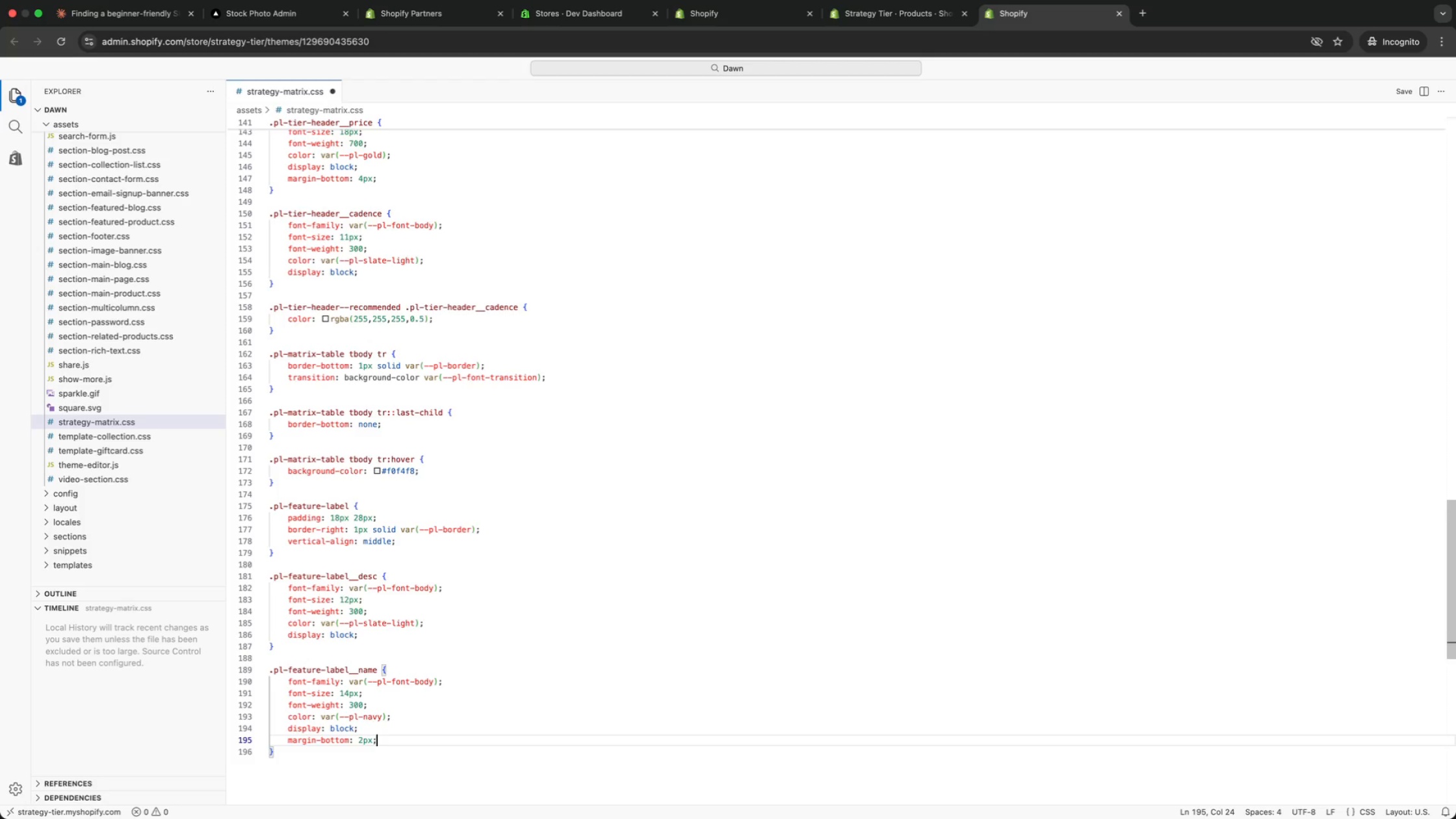 
key(Enter)
 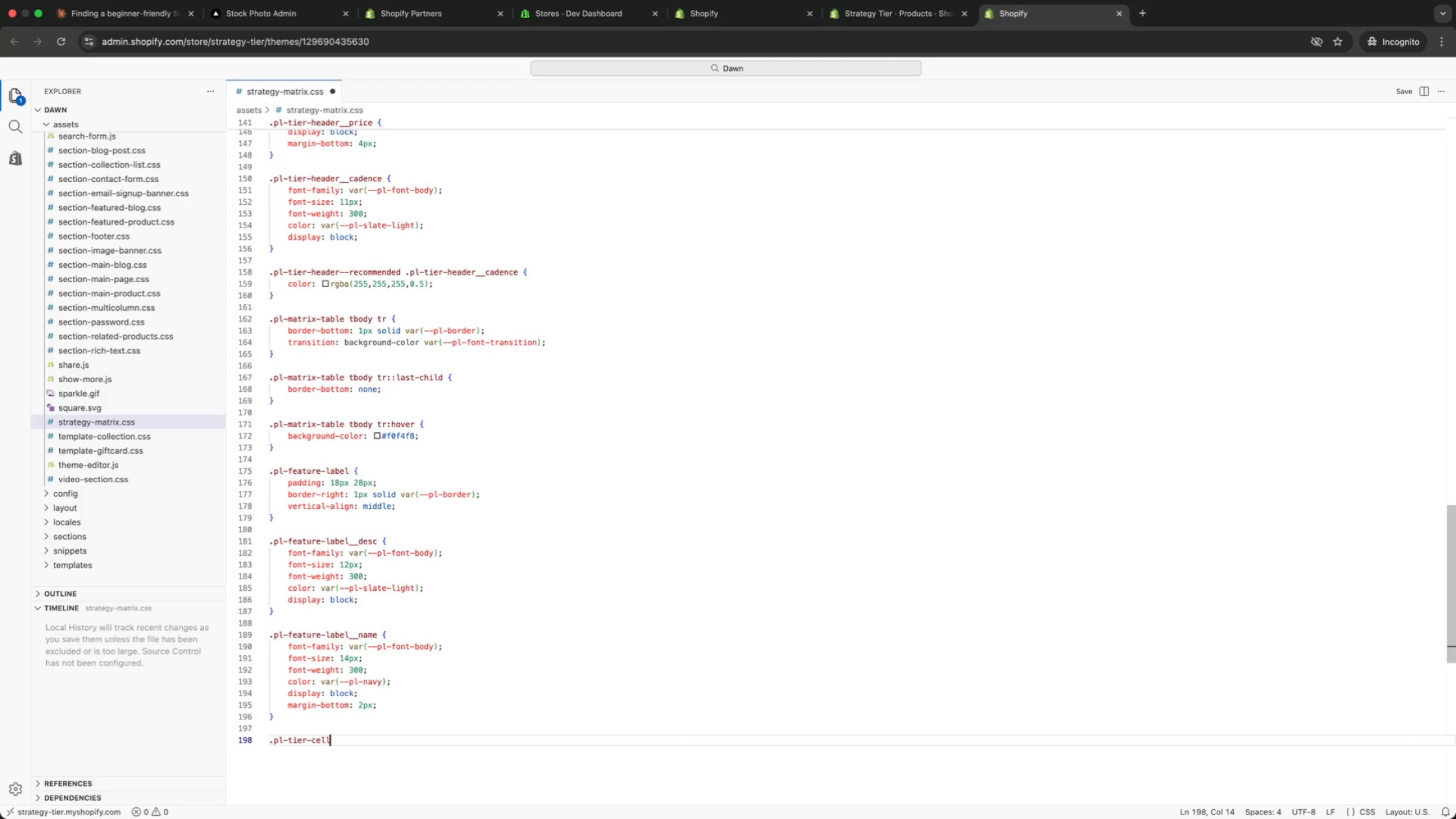 
key(Backspace)
key(Backspace)
key(Backspace)
key(Backspace)
key(Backspace)
key(Backspace)
type(cell {)
 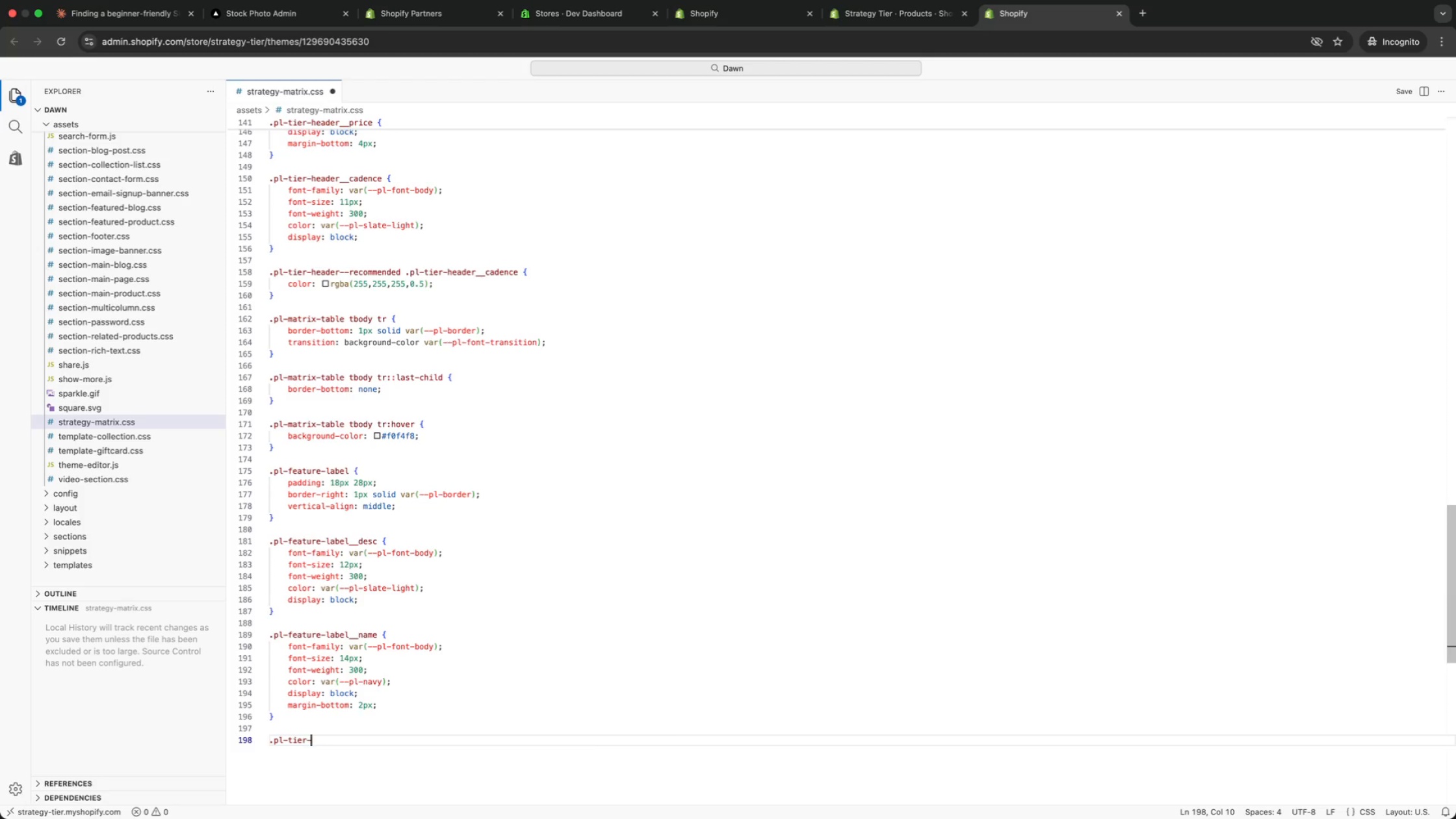 
key(Enter)
 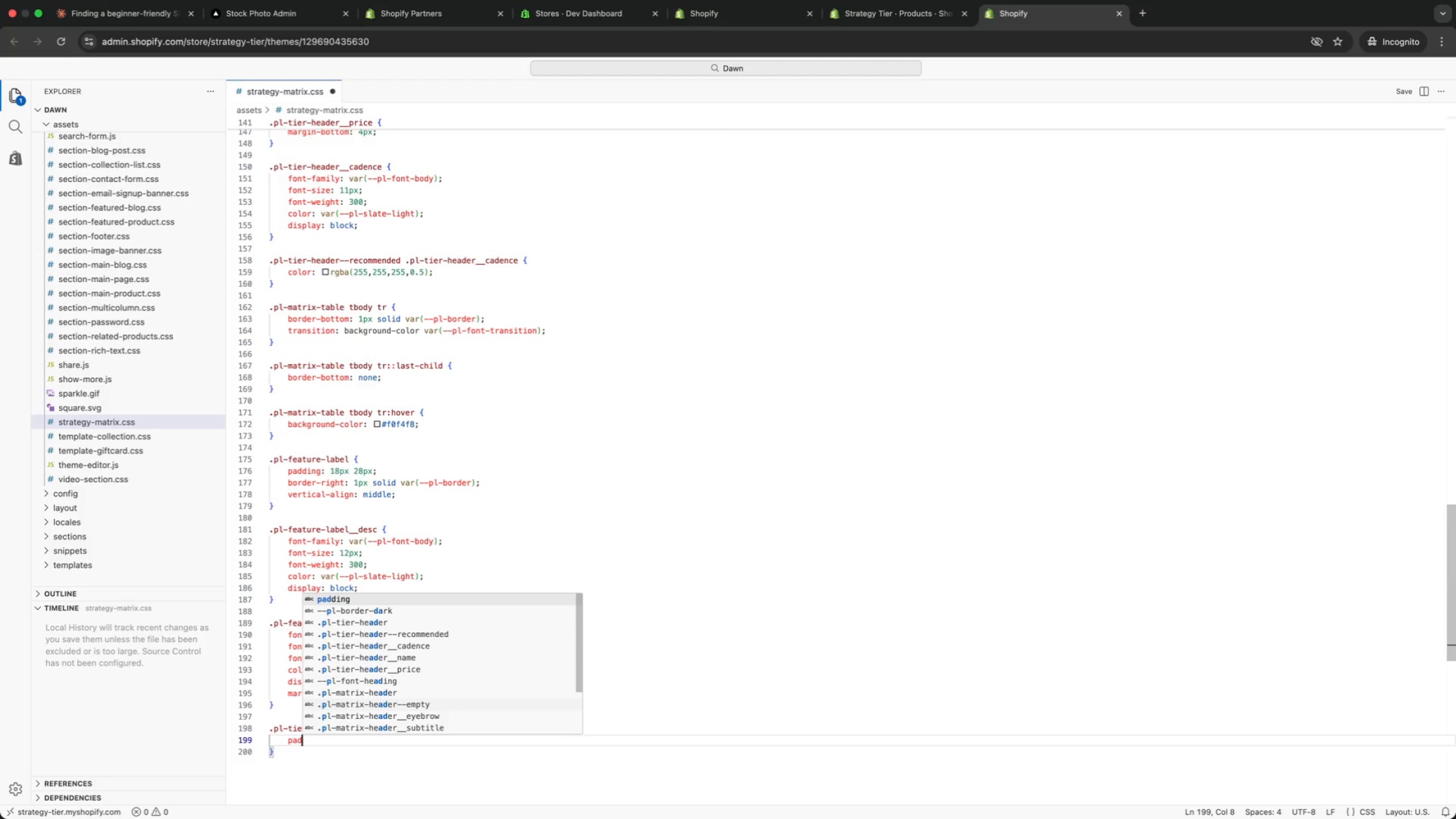 
type(pad)
 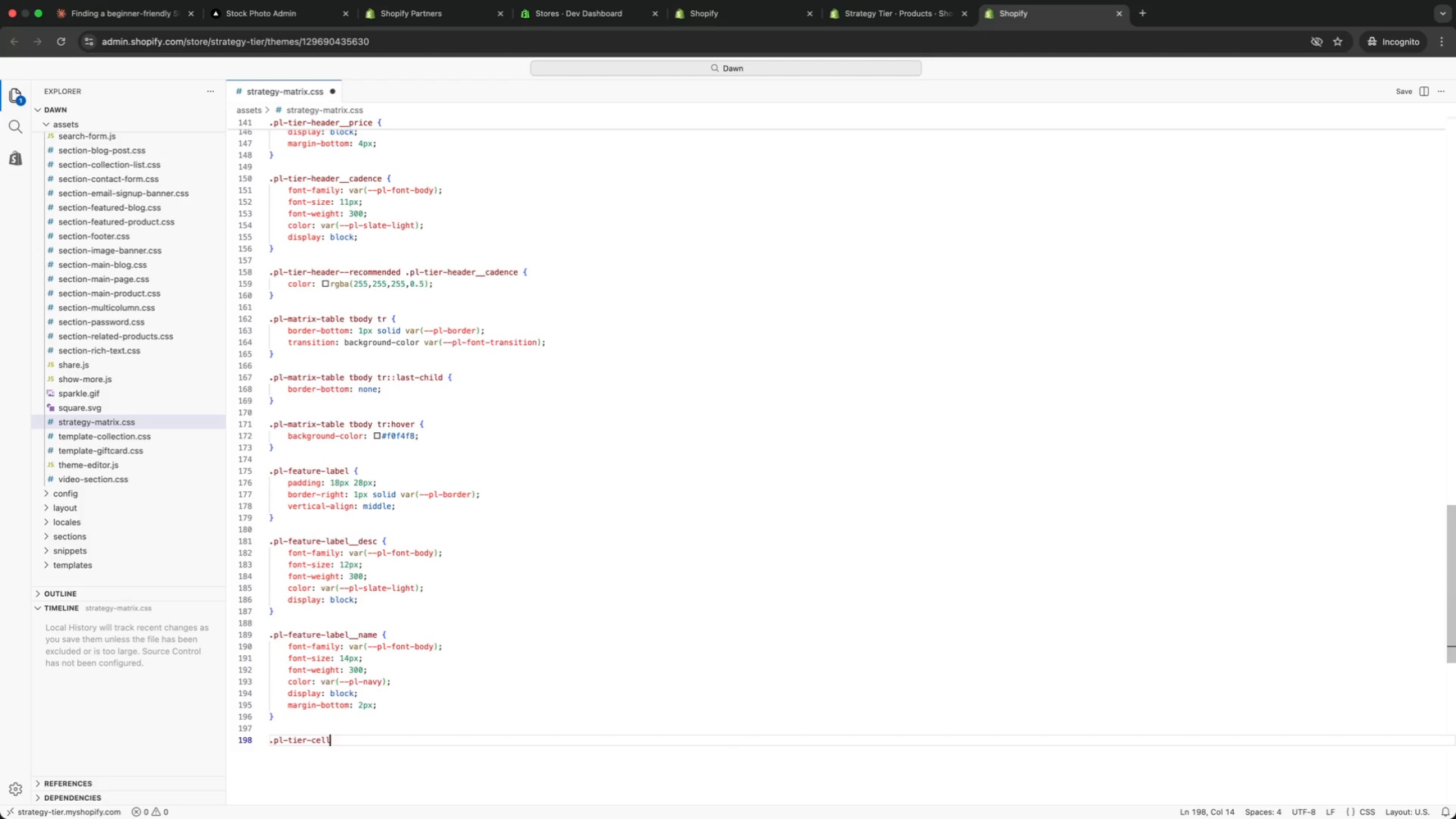 
key(Enter)
 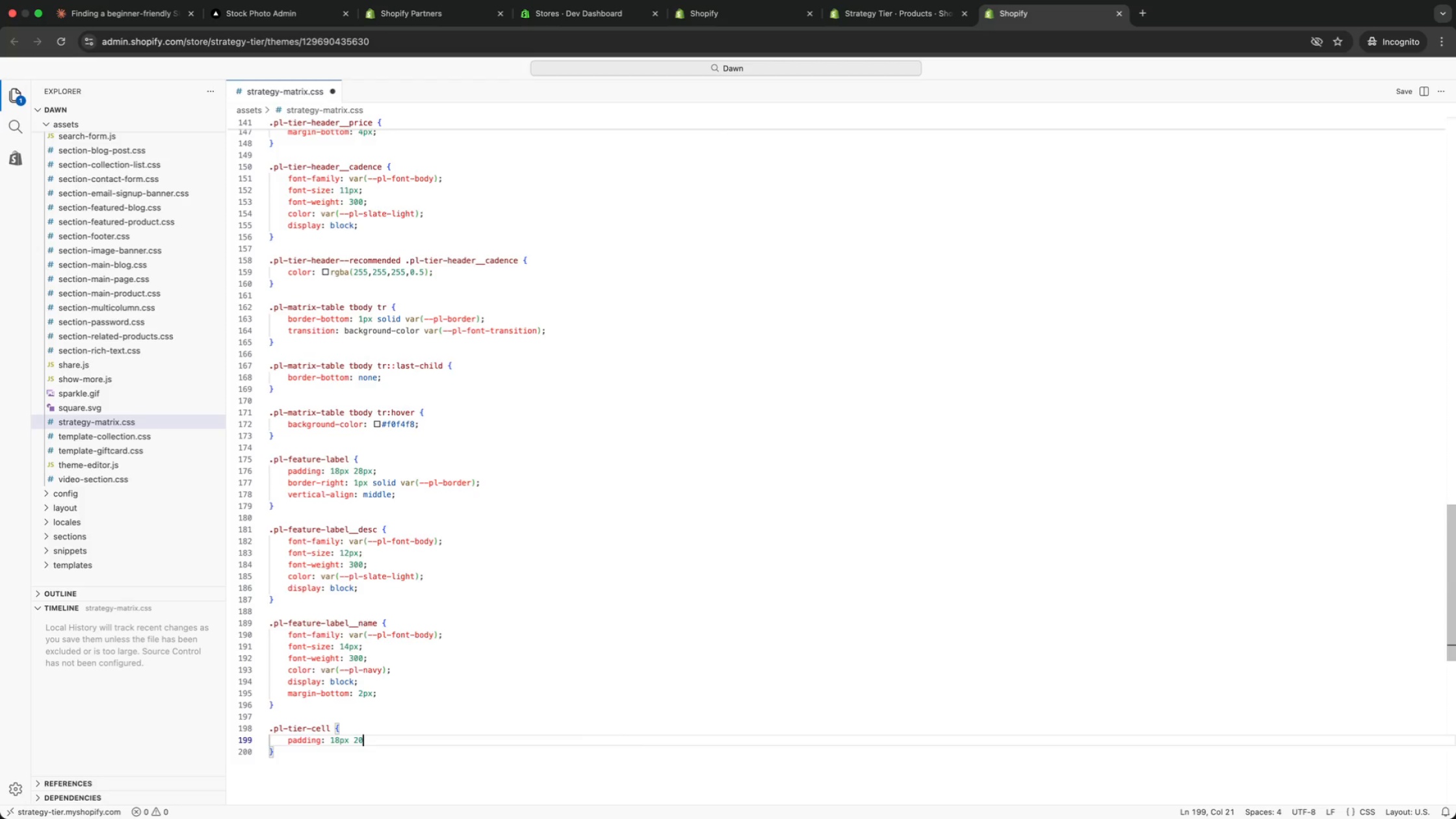 
type(: 18px 20px;)
 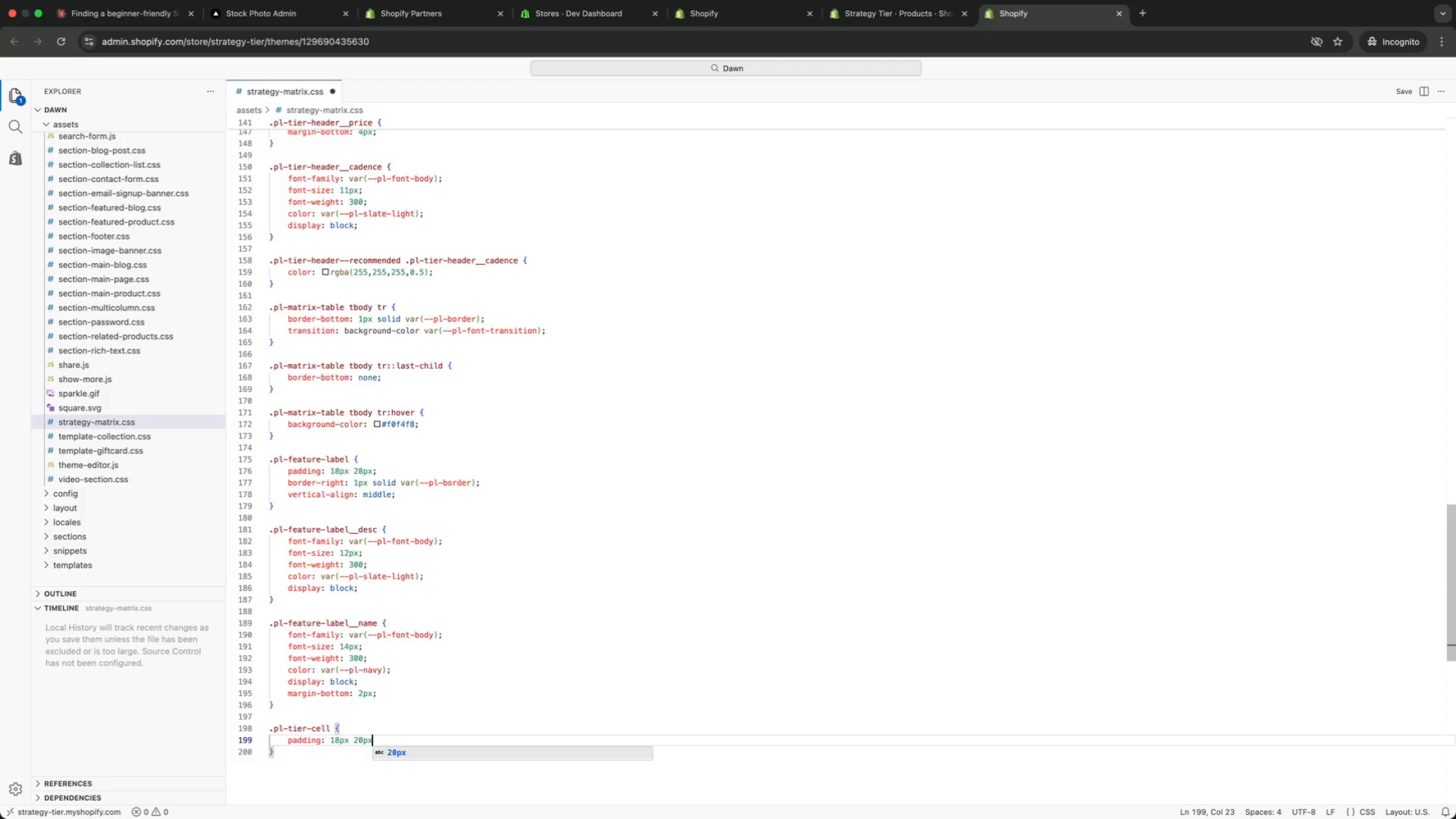 
key(Enter)
 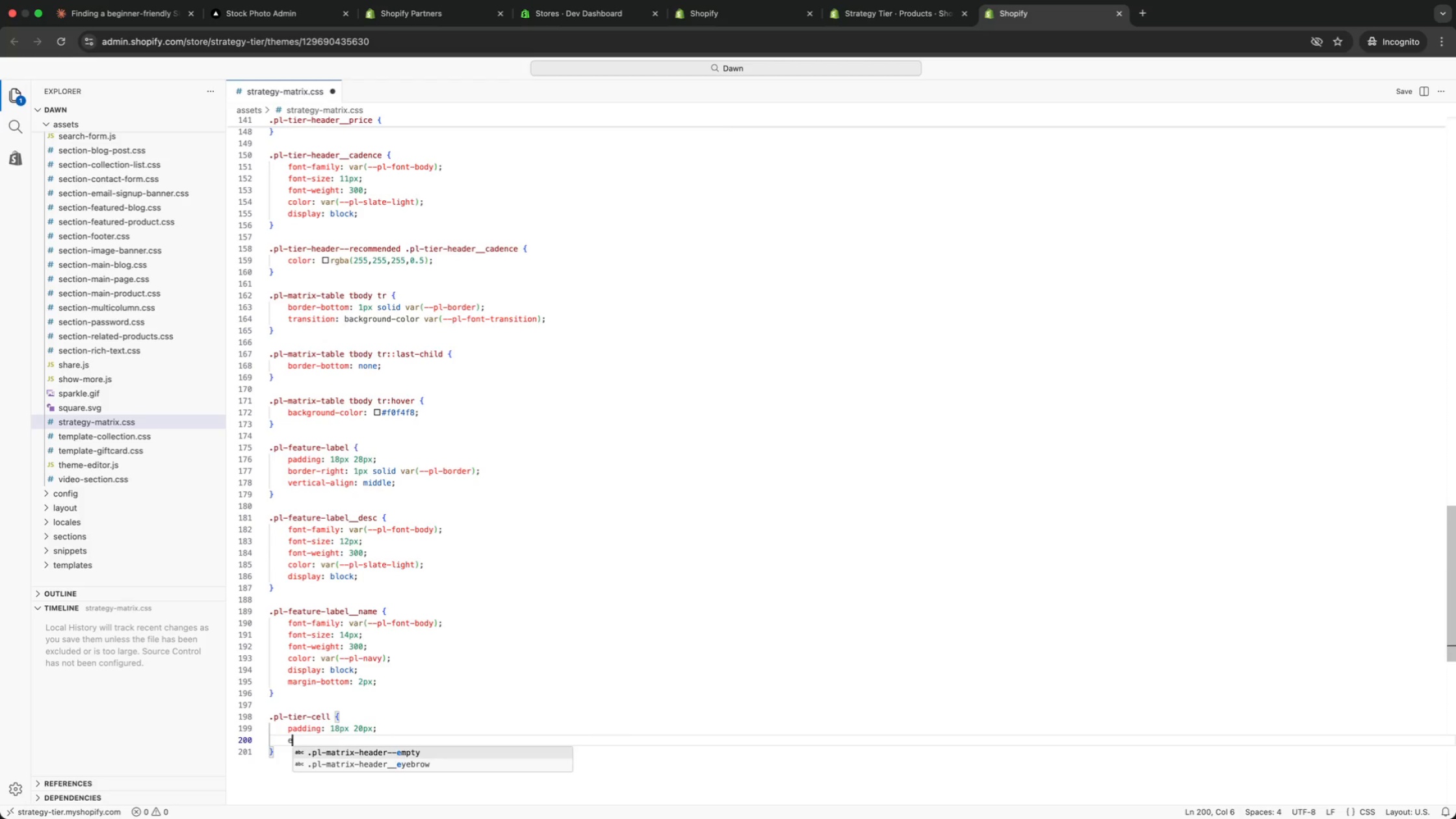 
type(e)
key(Backspace)
type(tex]:)
key(Backspace)
key(Backspace)
type(t)
 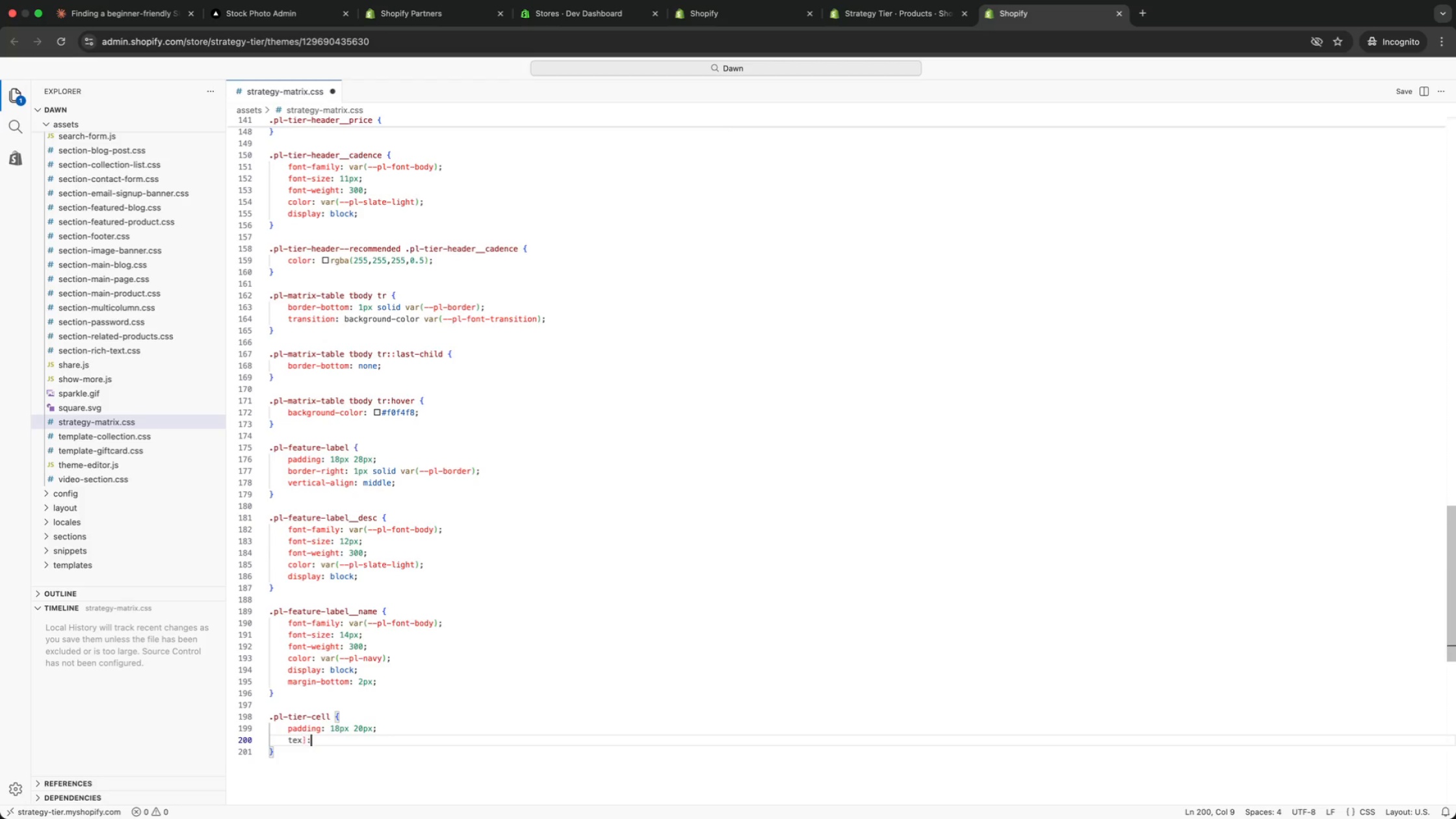 
 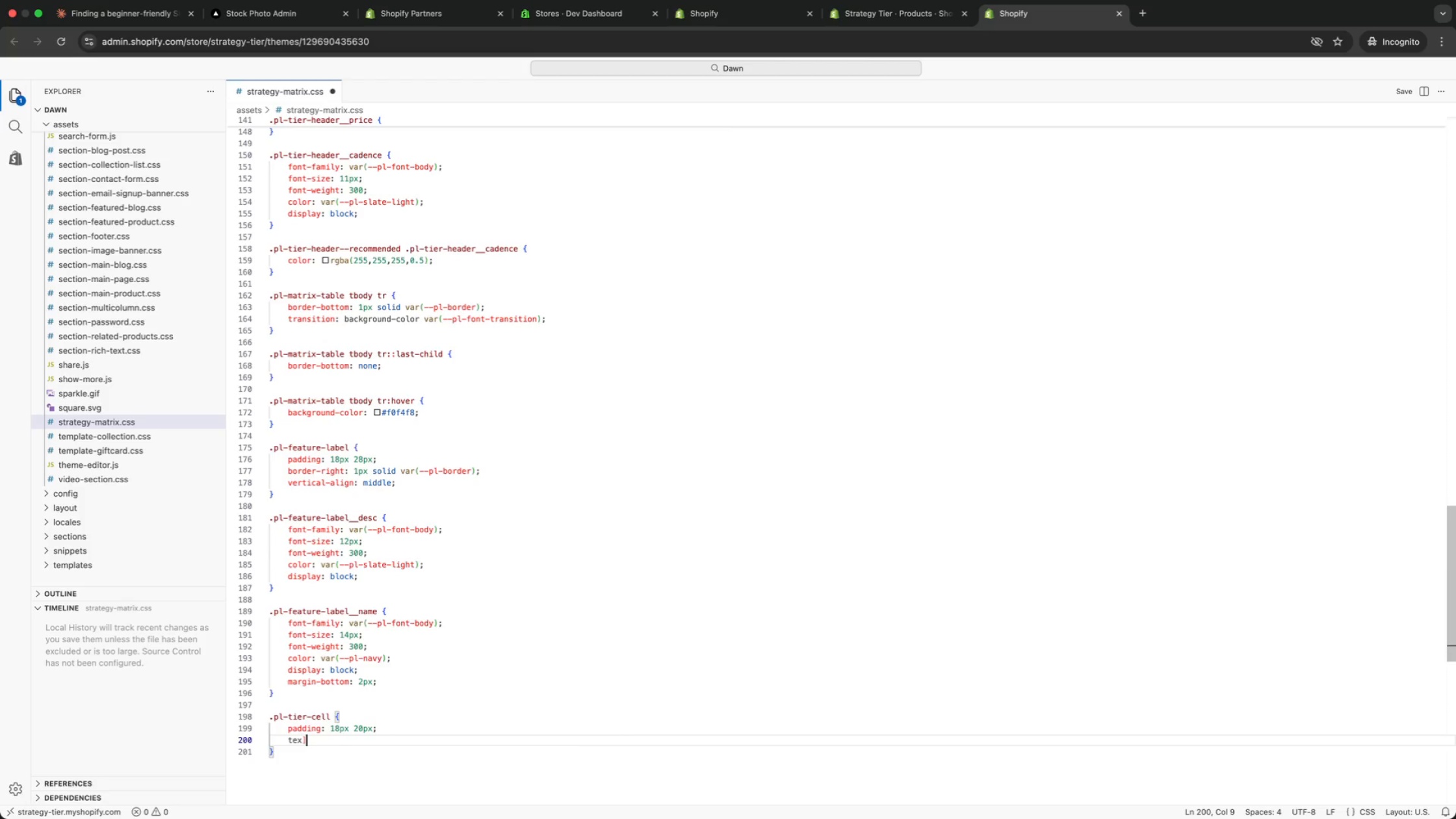 
key(Enter)
 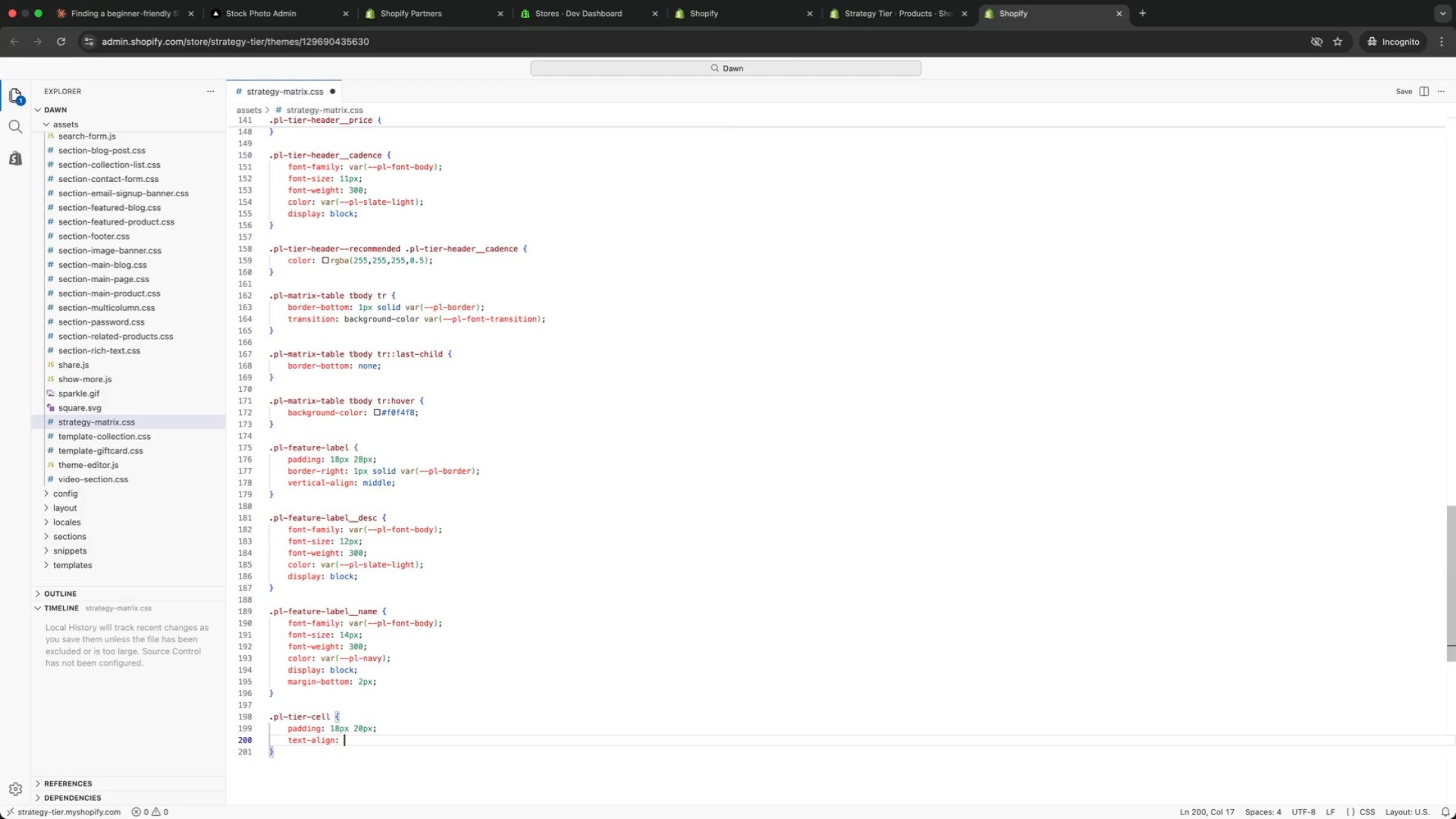 
type(: cen)
 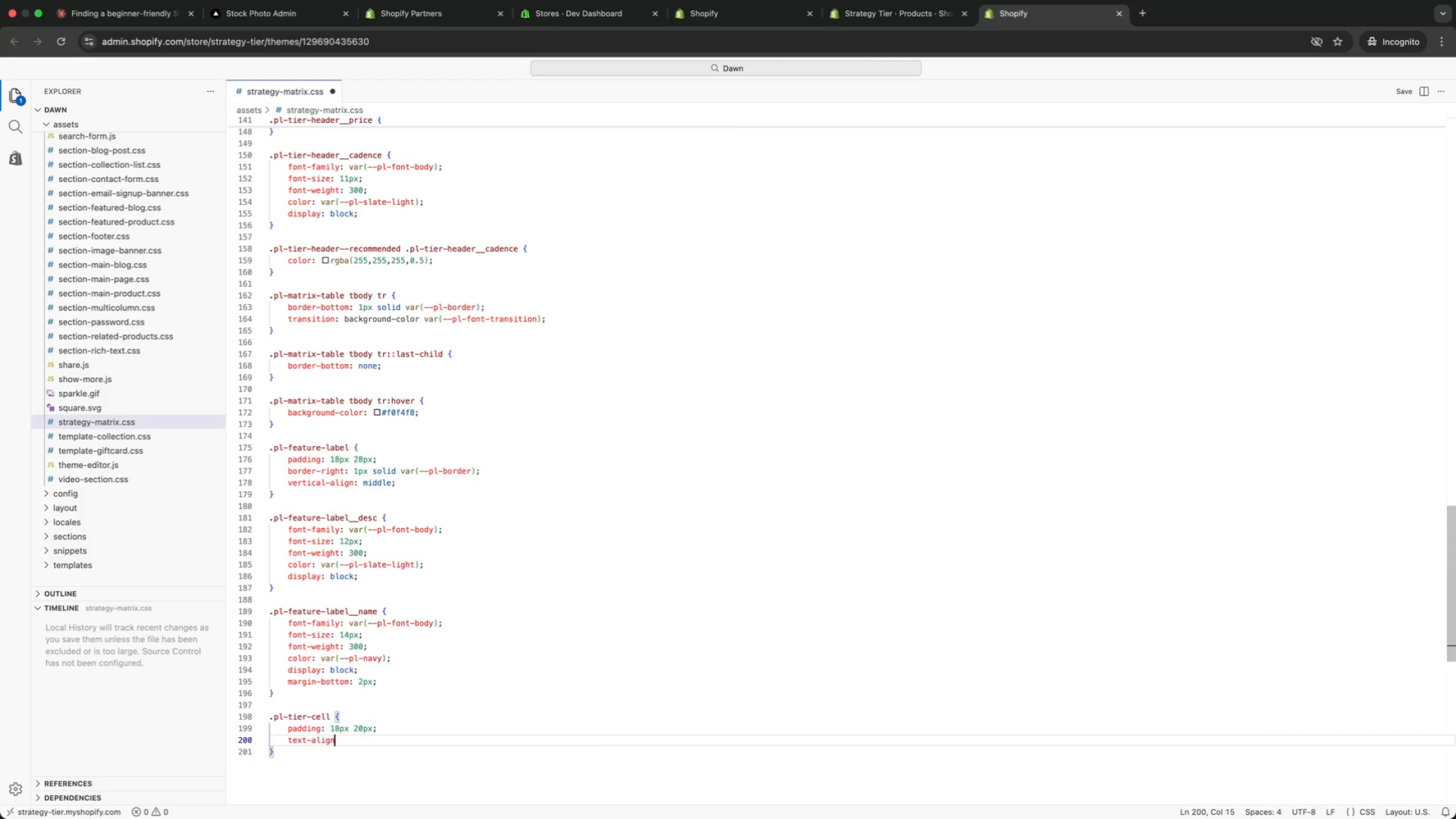 
key(Enter)
 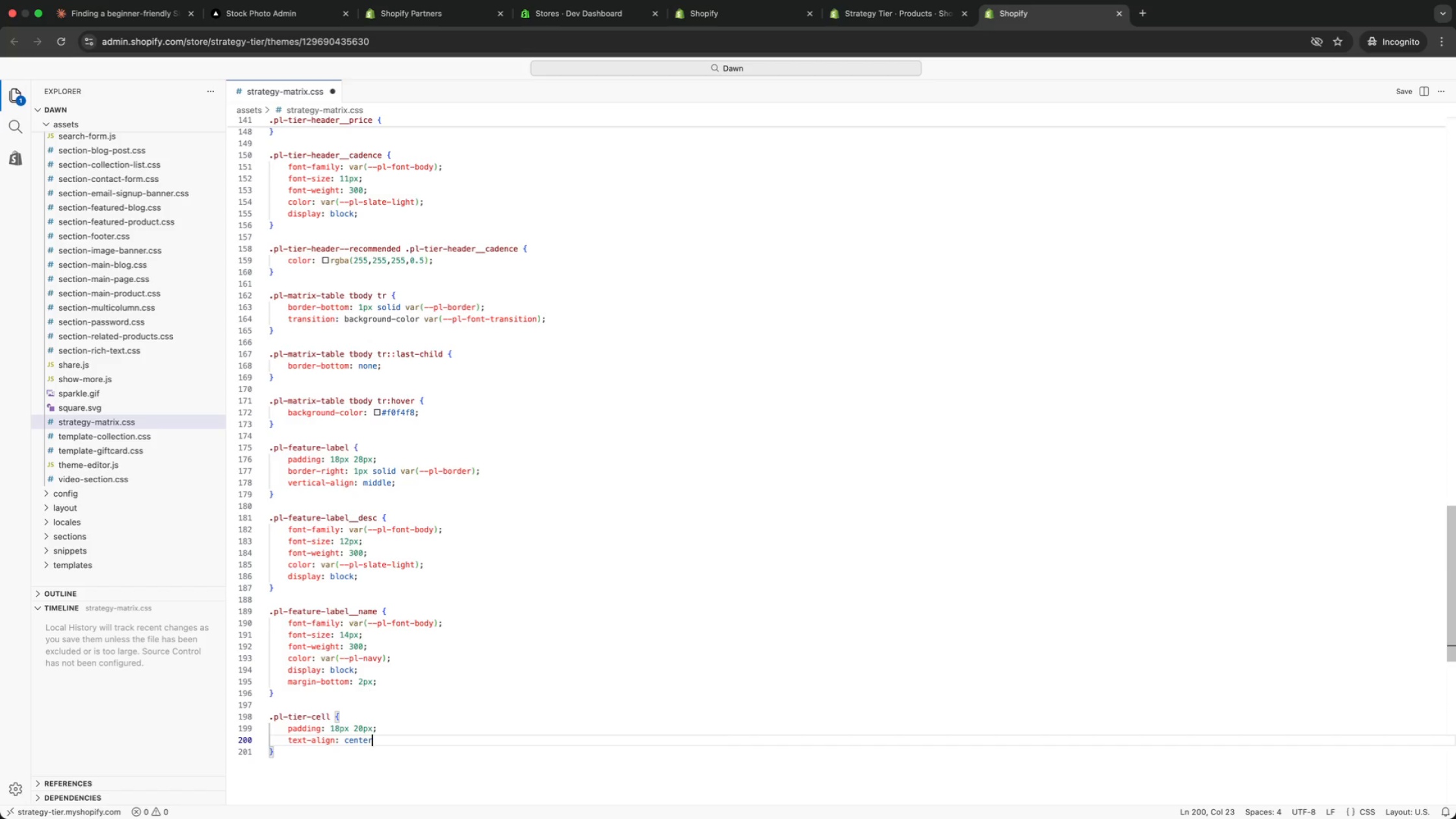 
key(Semicolon)
 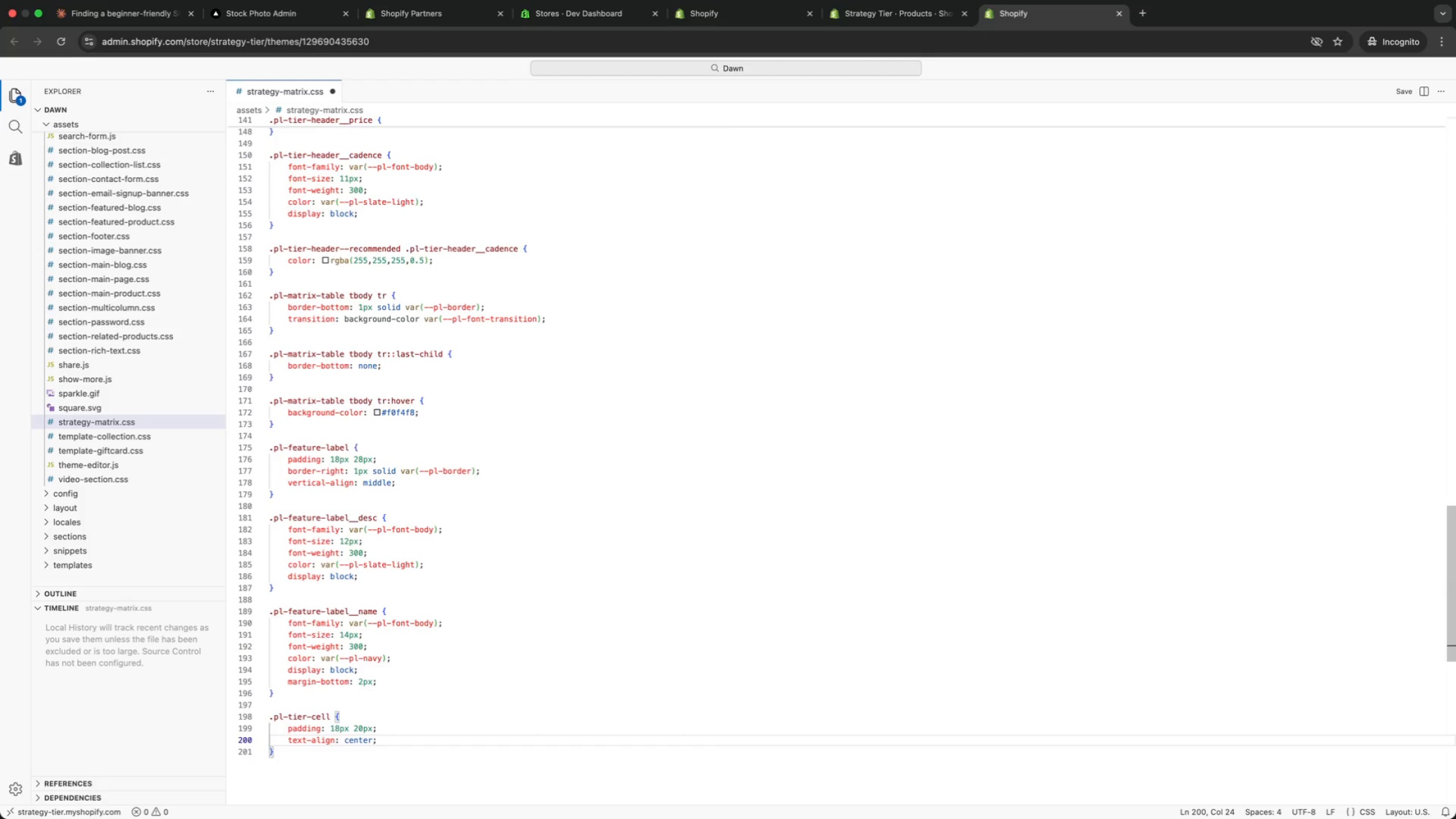 
key(Enter)
 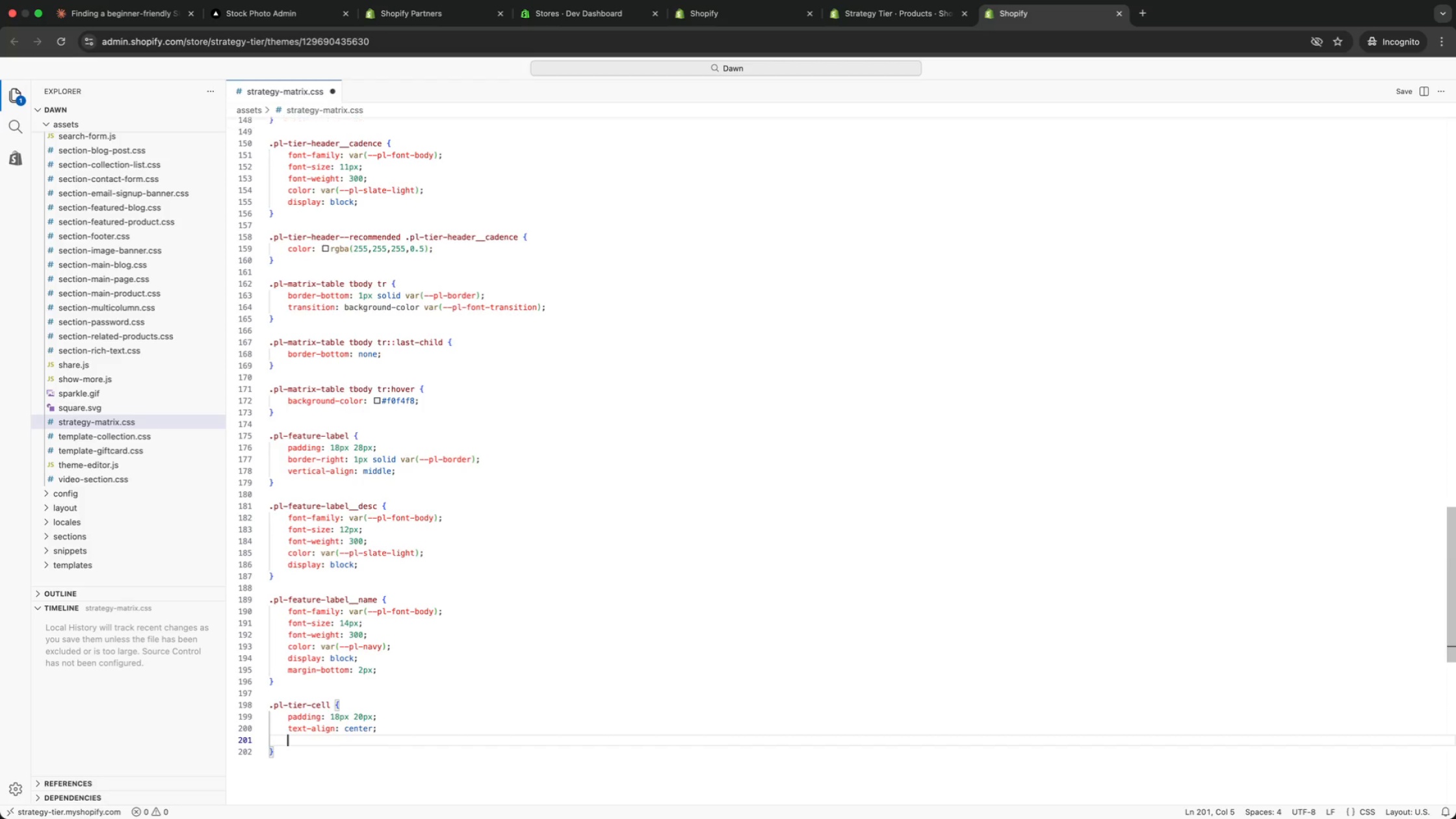 
type(bord)
 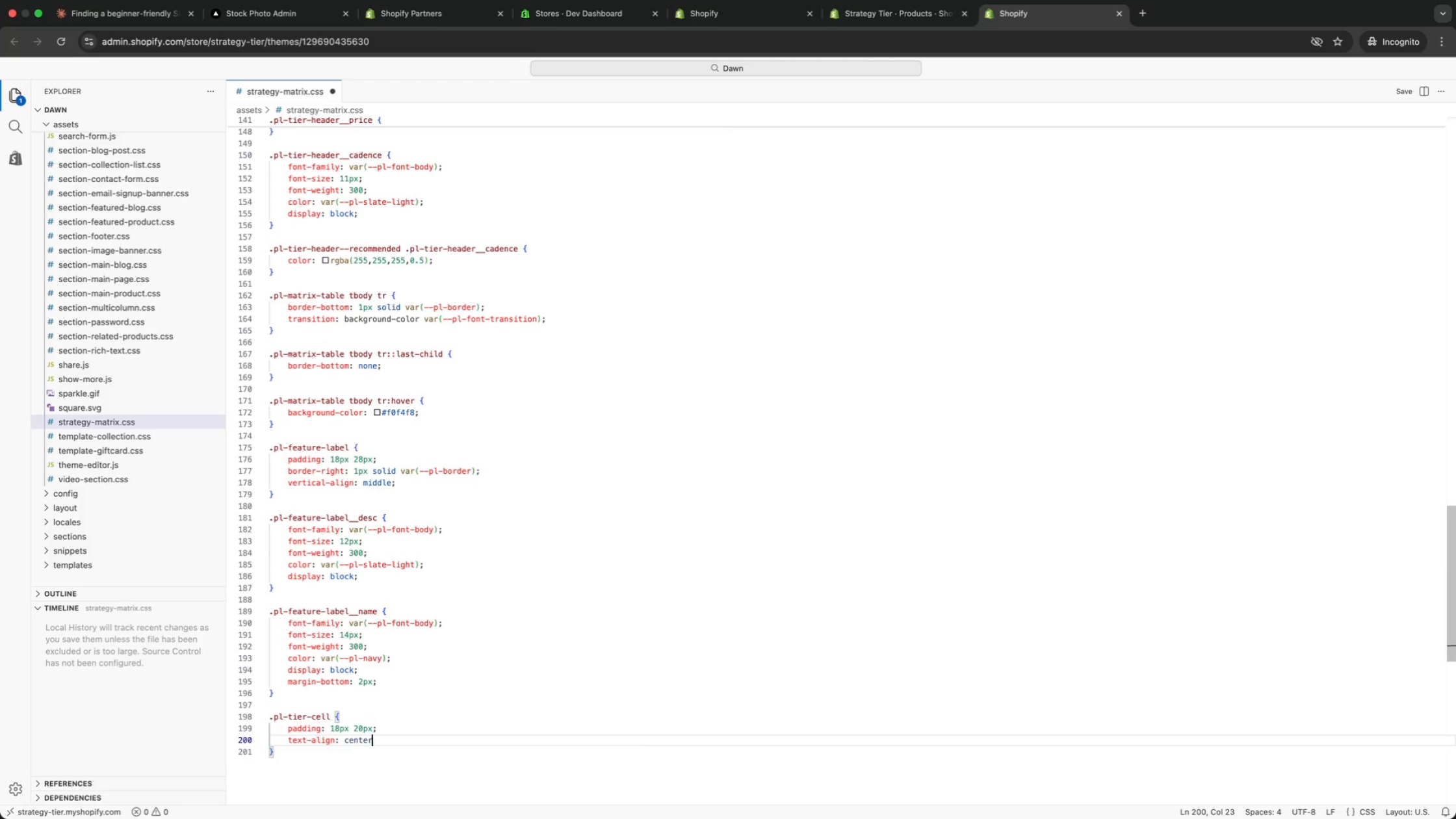 
key(ArrowDown)
 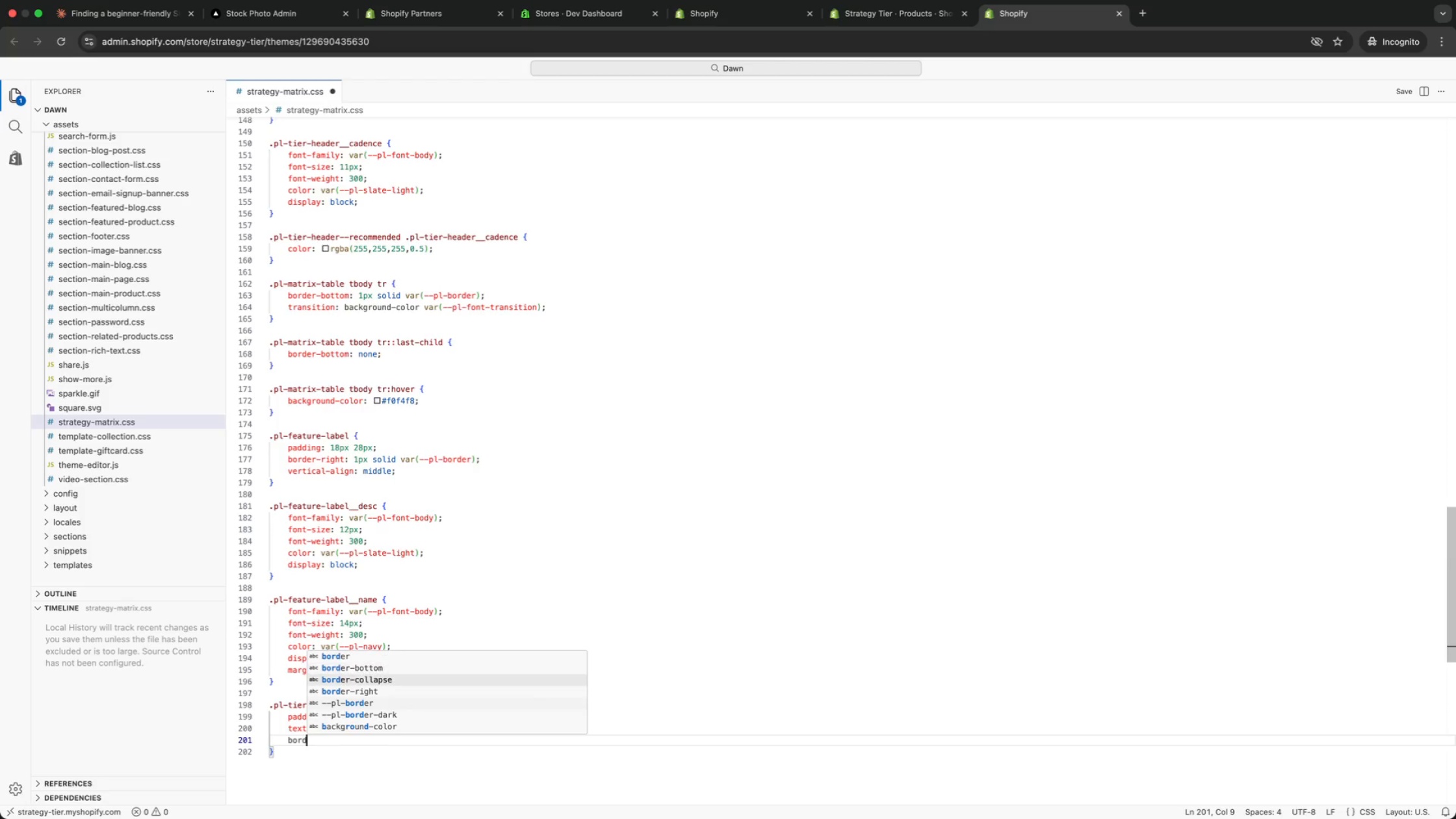 
key(ArrowDown)
 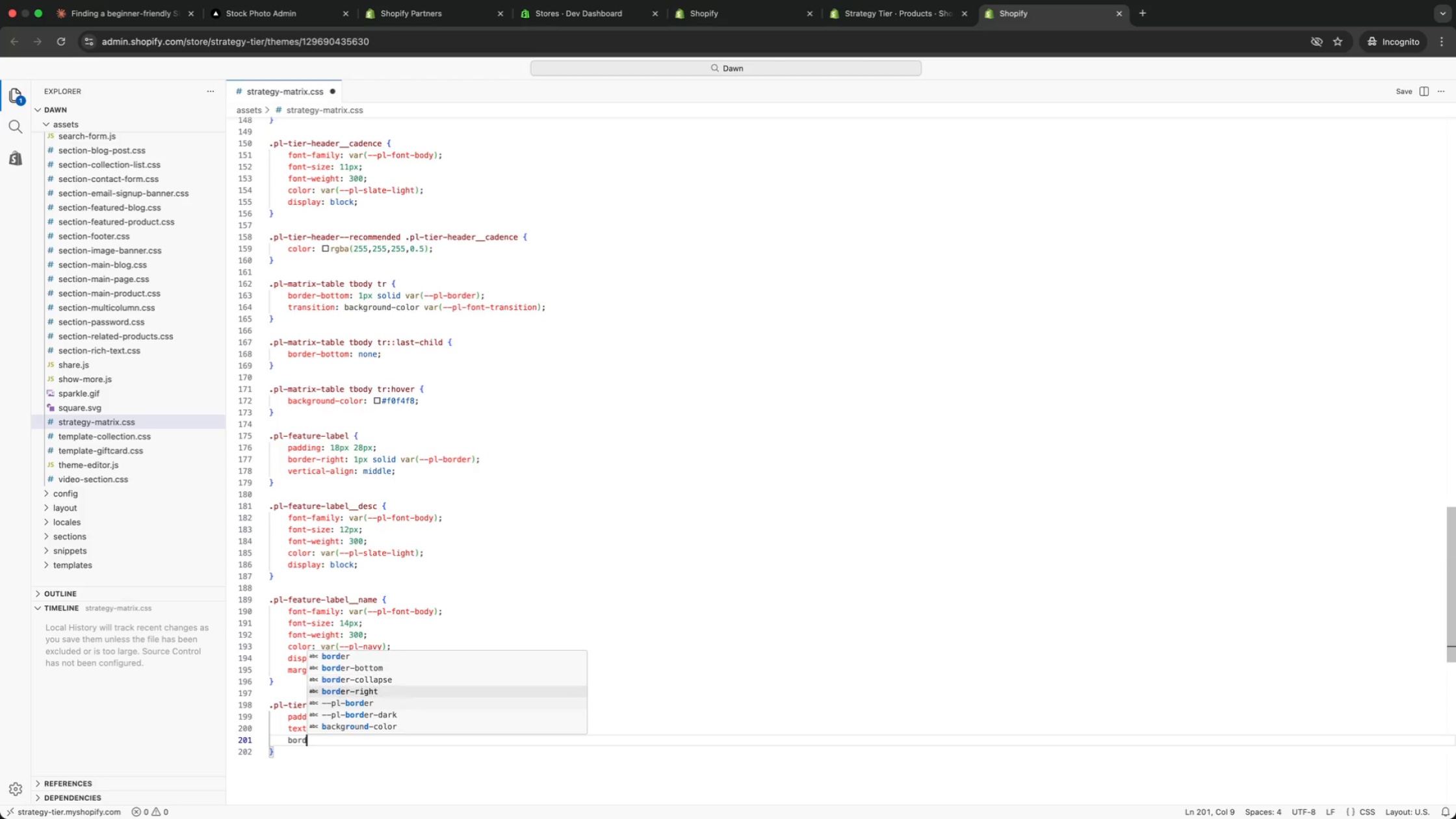 
key(ArrowDown)
 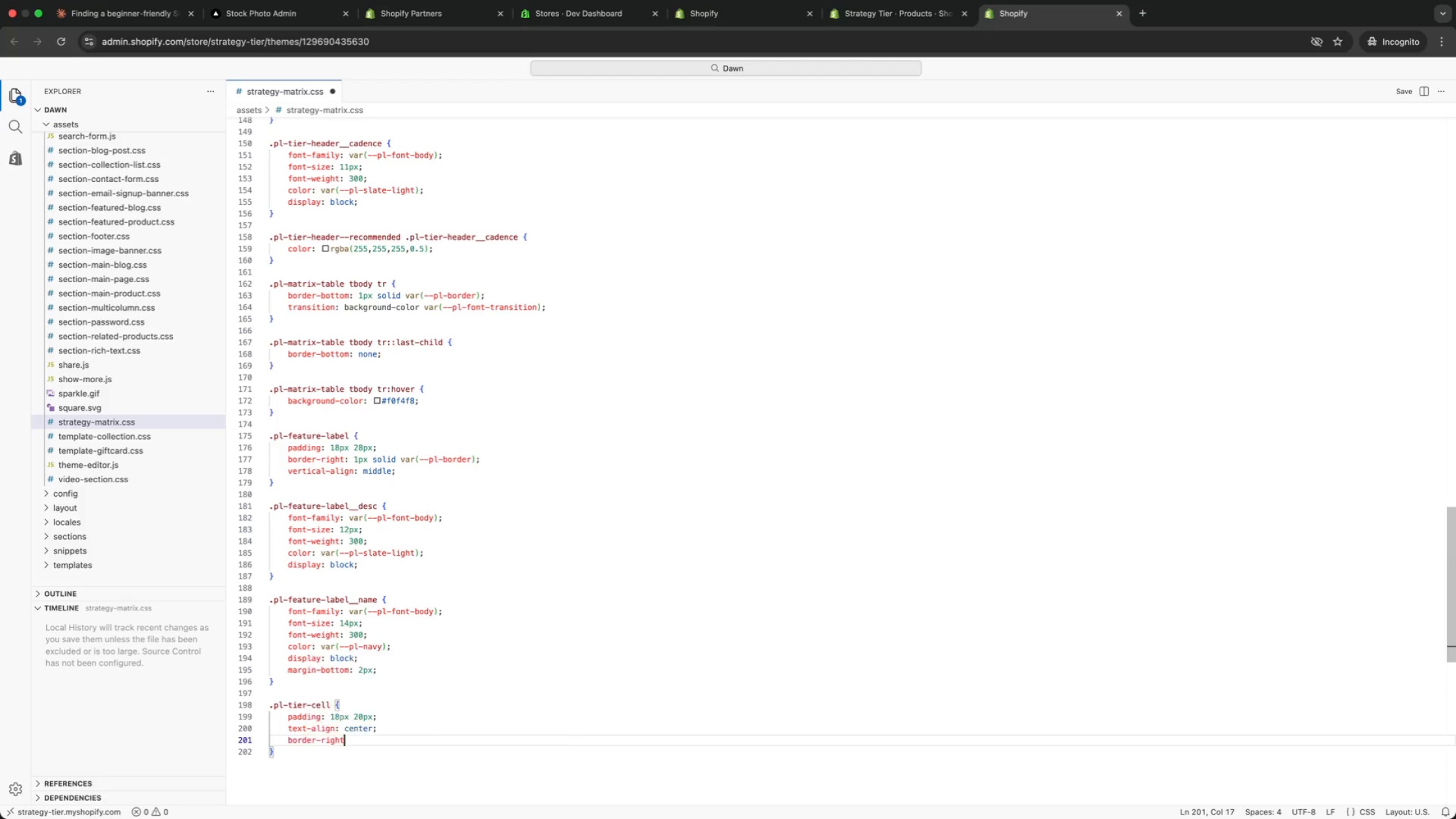 
key(Enter)
 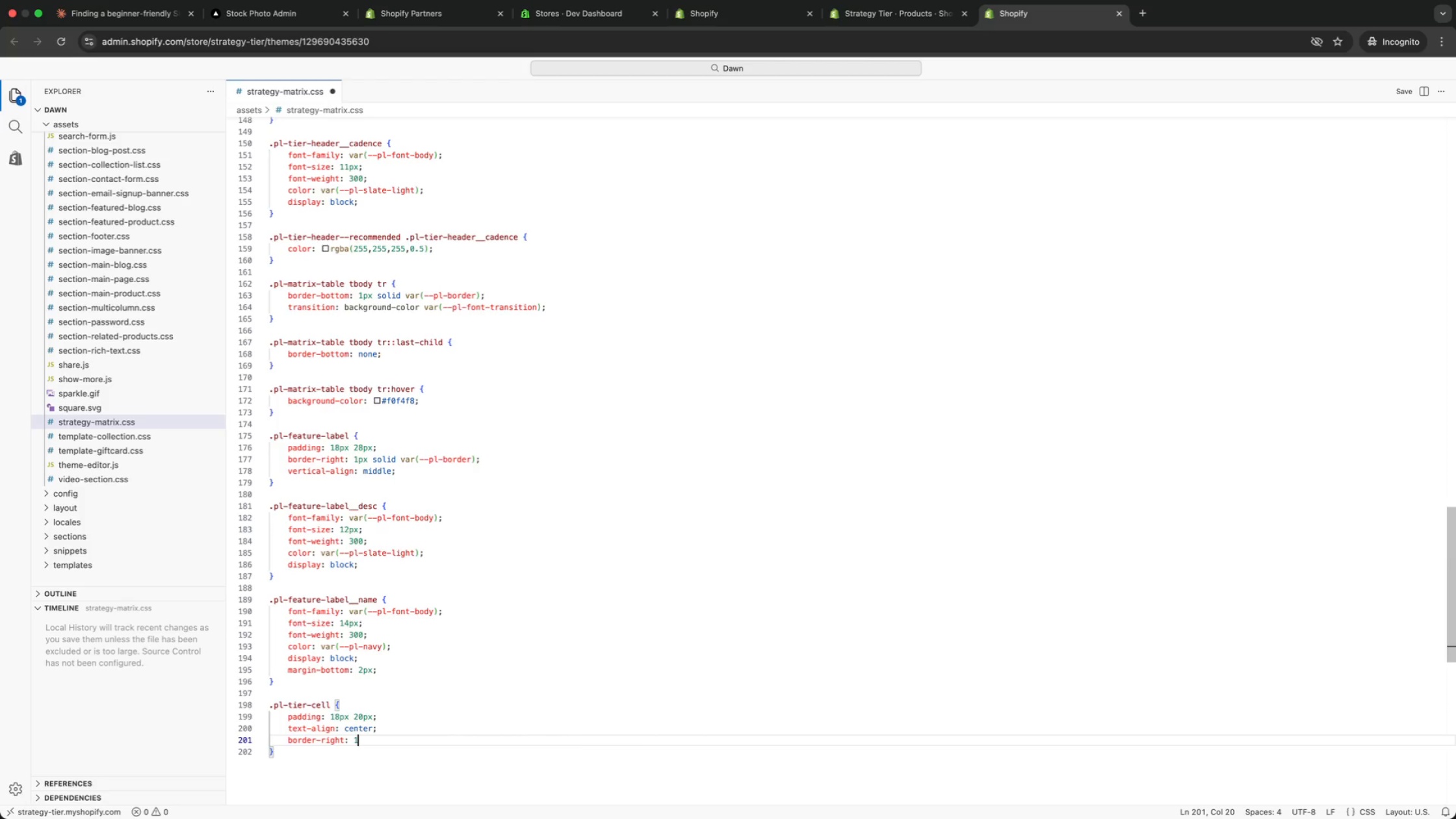 
type(: 1px solid var(border)
 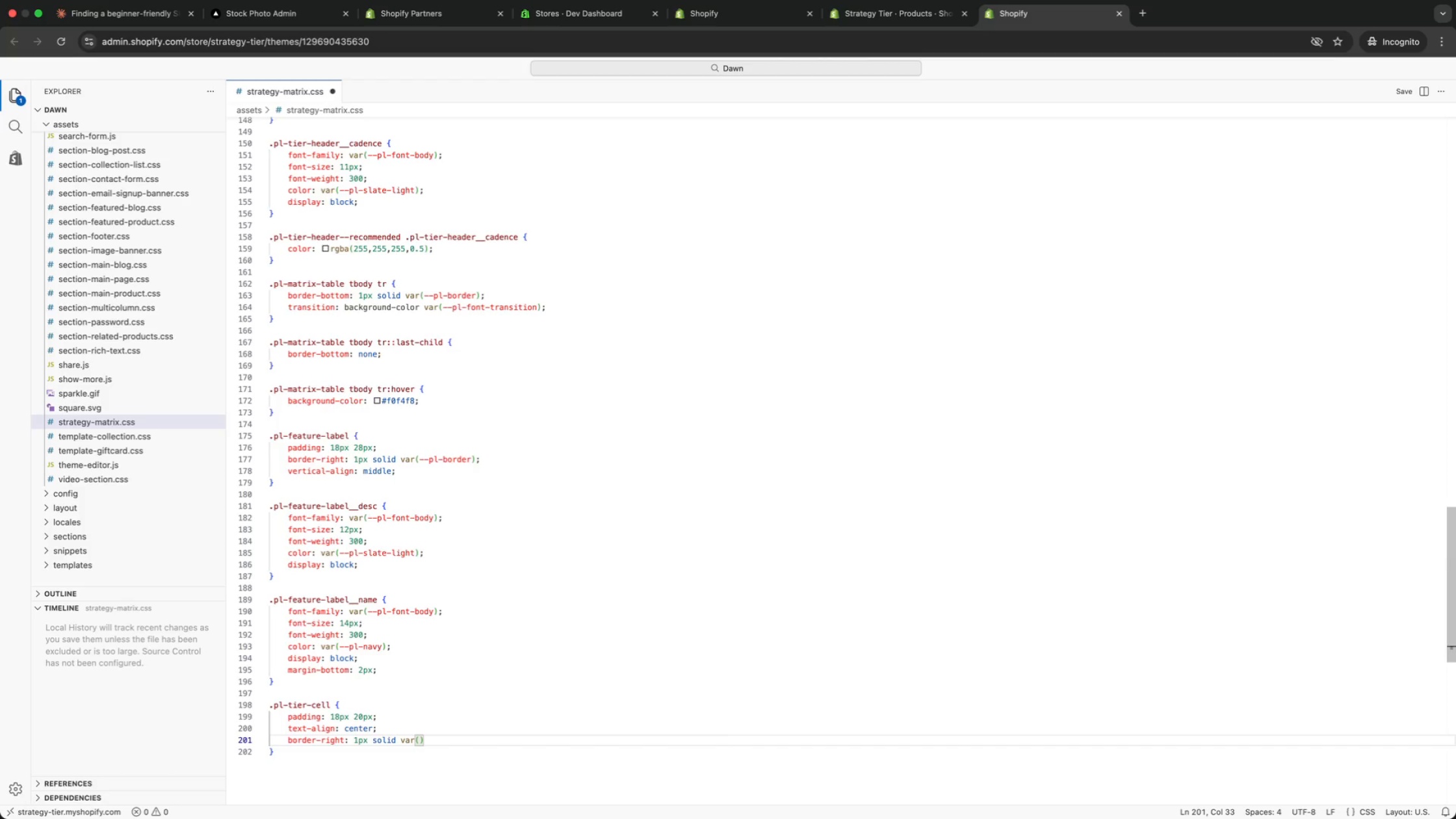 
key(ArrowUp)
 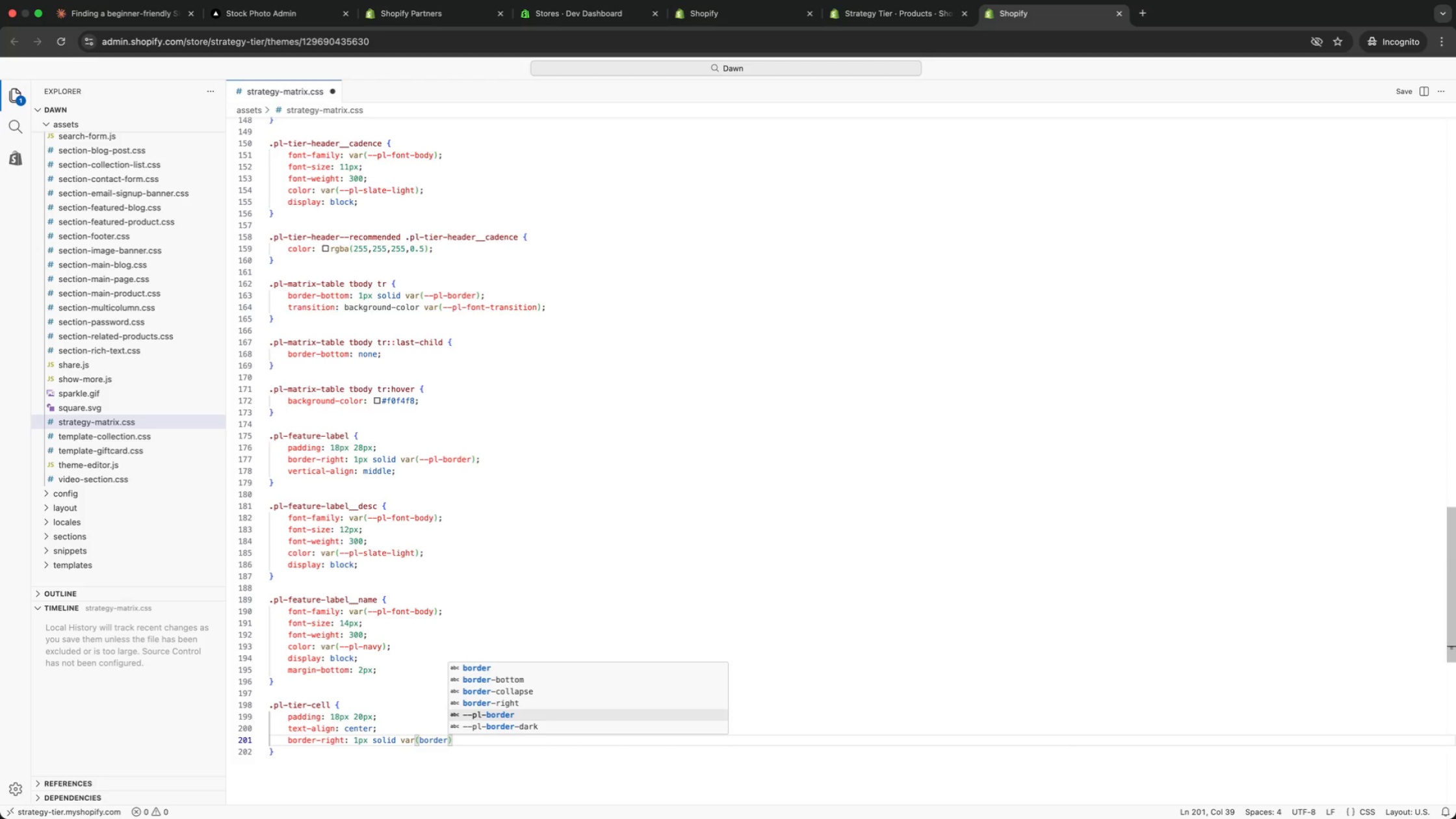 
key(ArrowUp)
 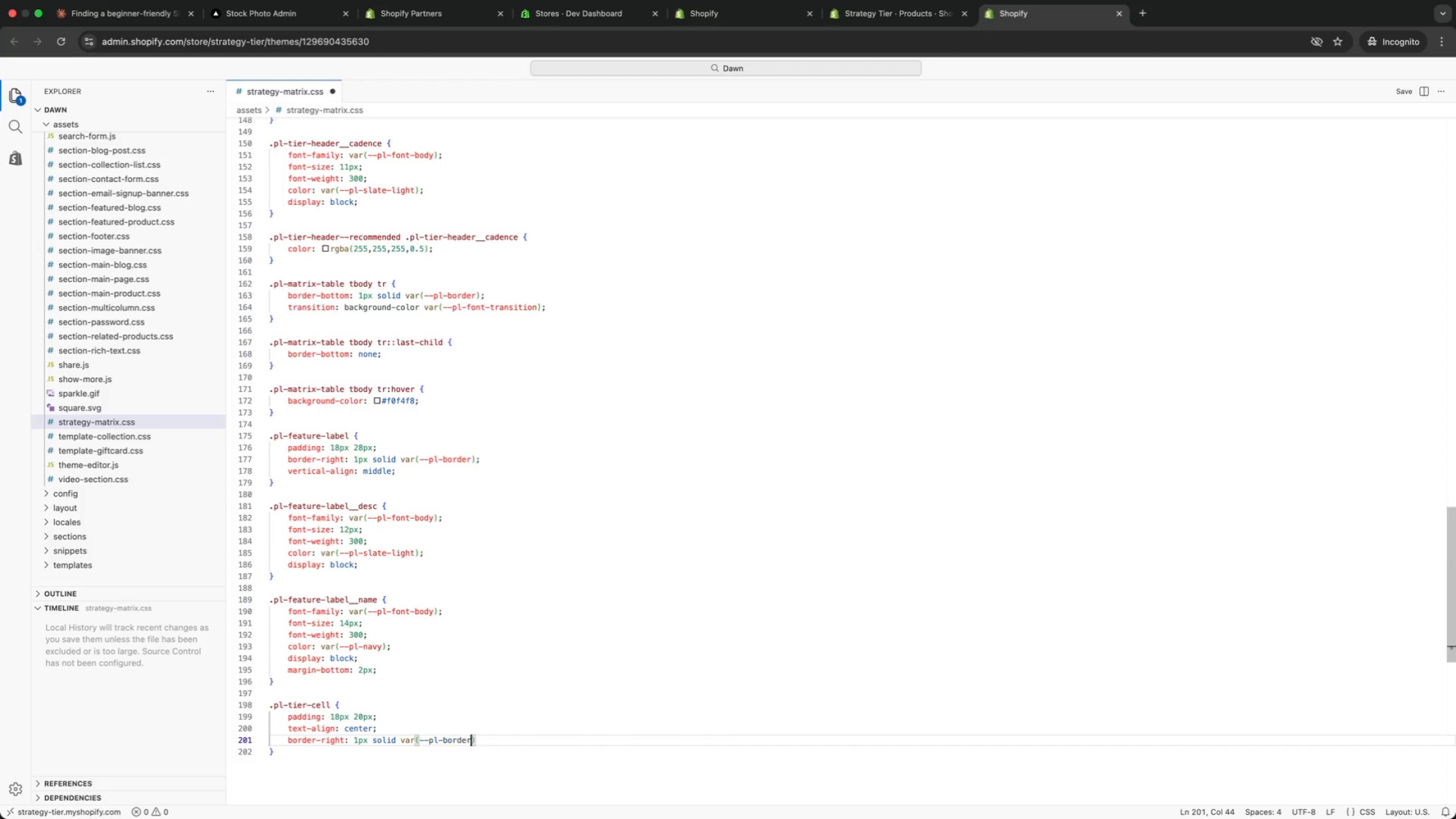 
key(Enter)
 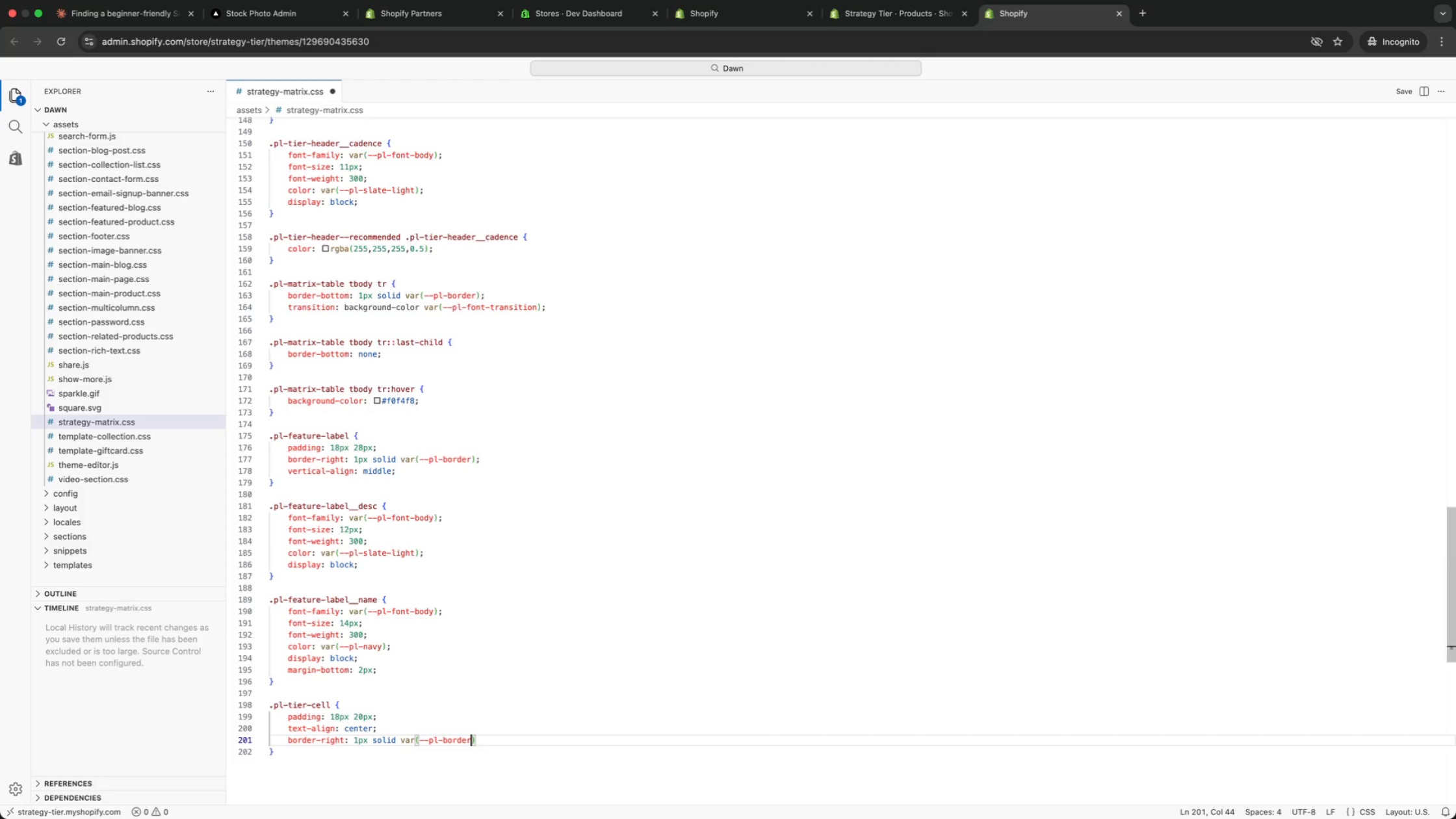 
key(ArrowRight)
 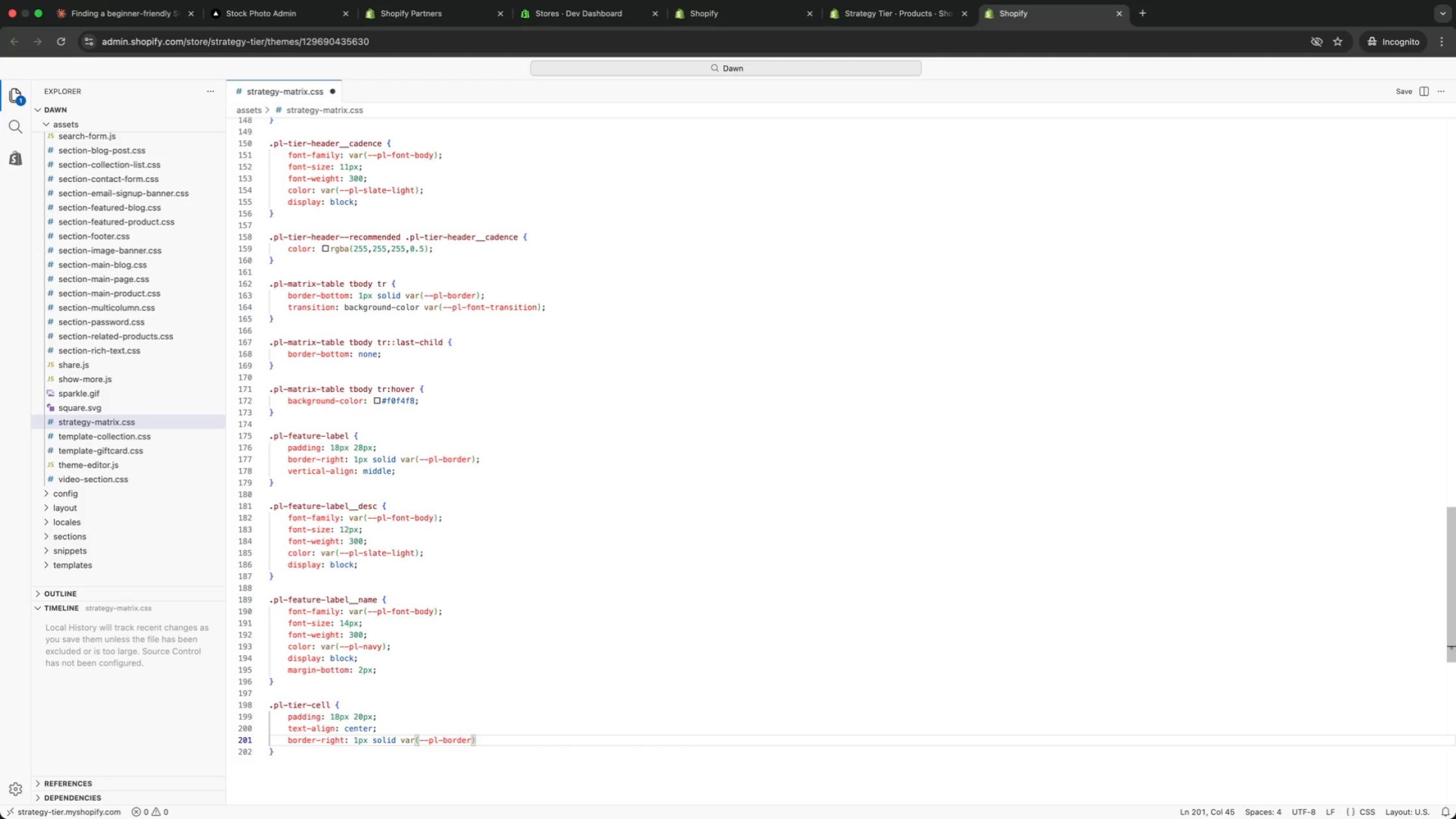 
key(Semicolon)
 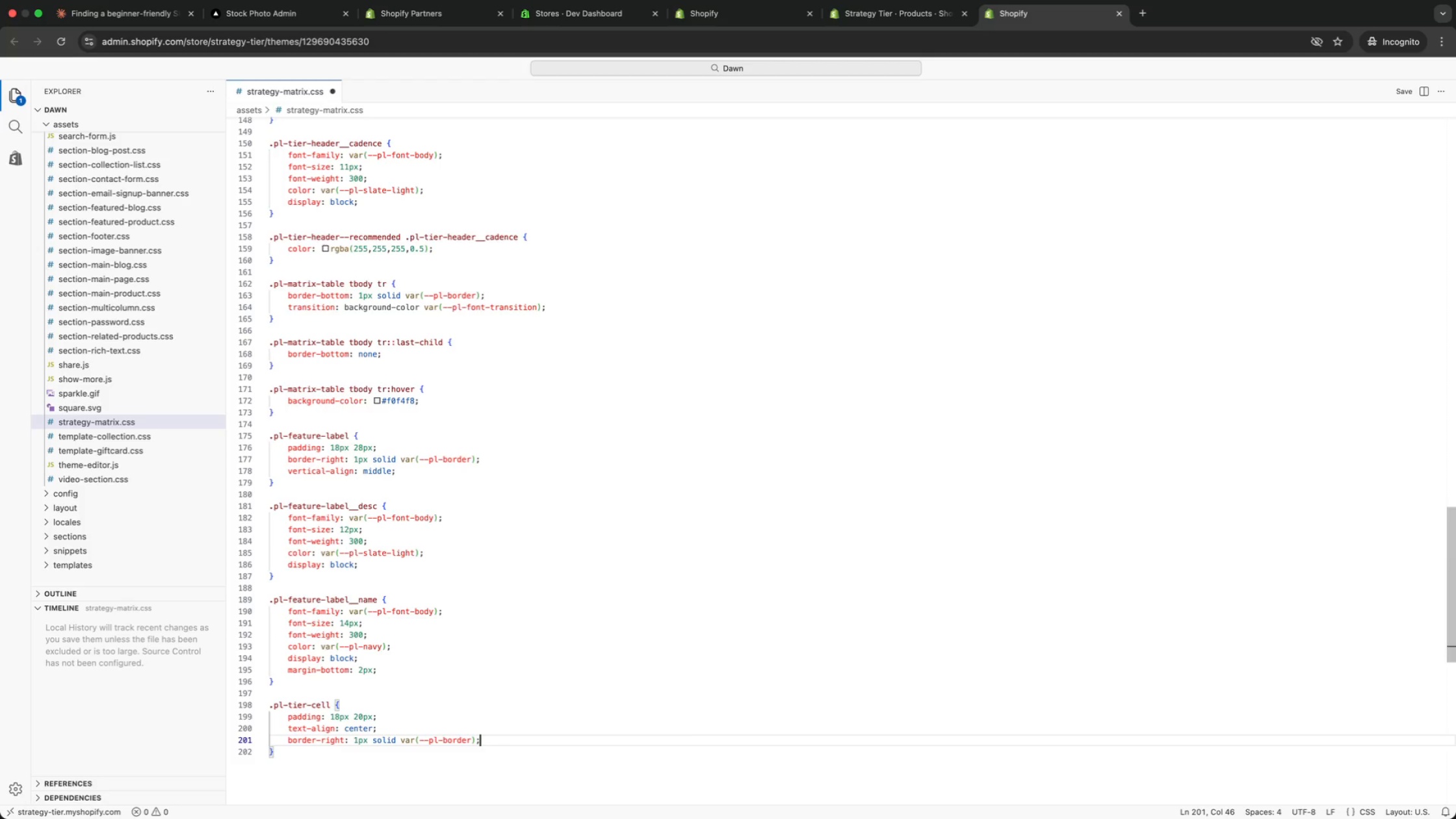 
key(Enter)
 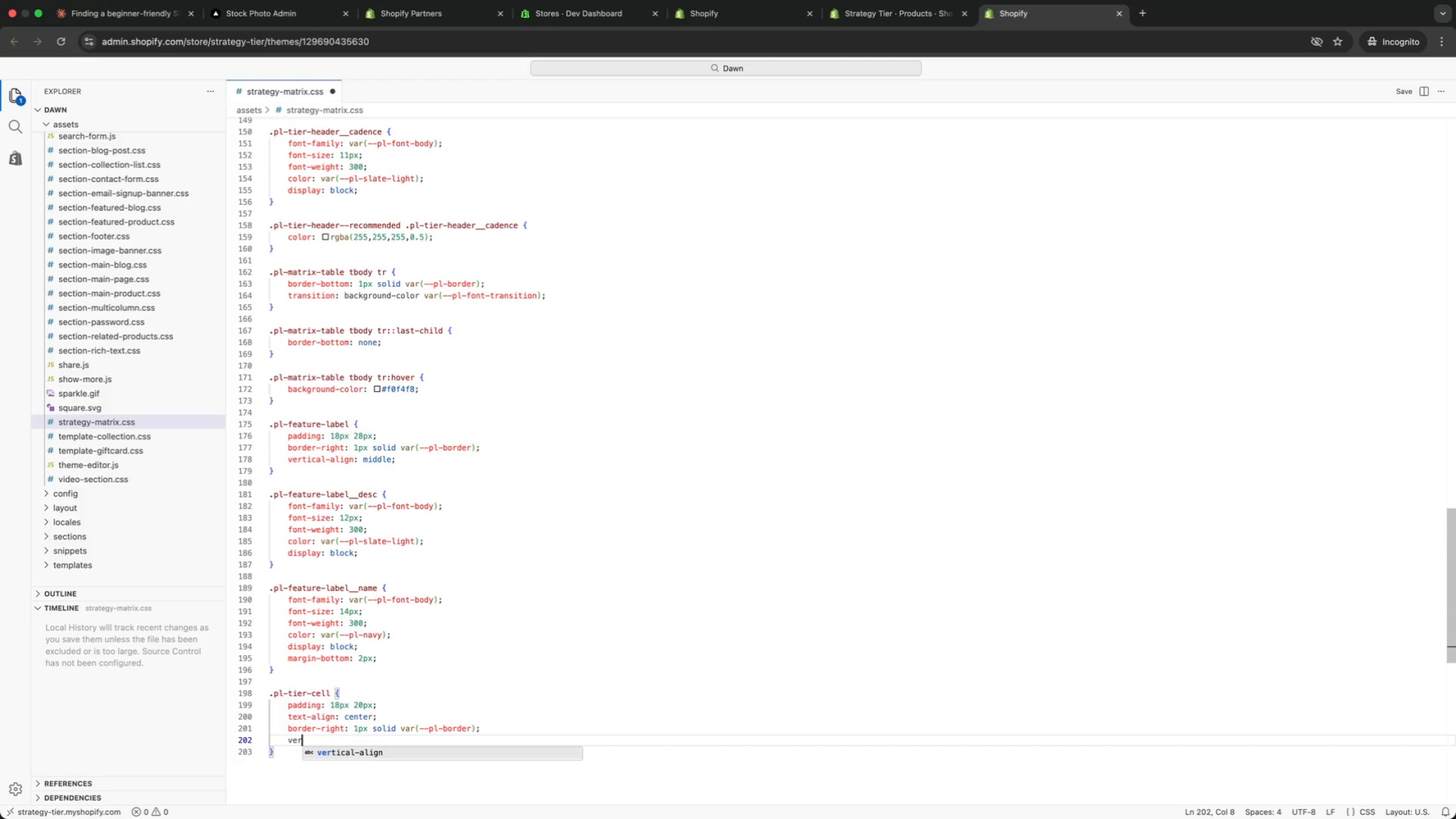 
type(ver)
 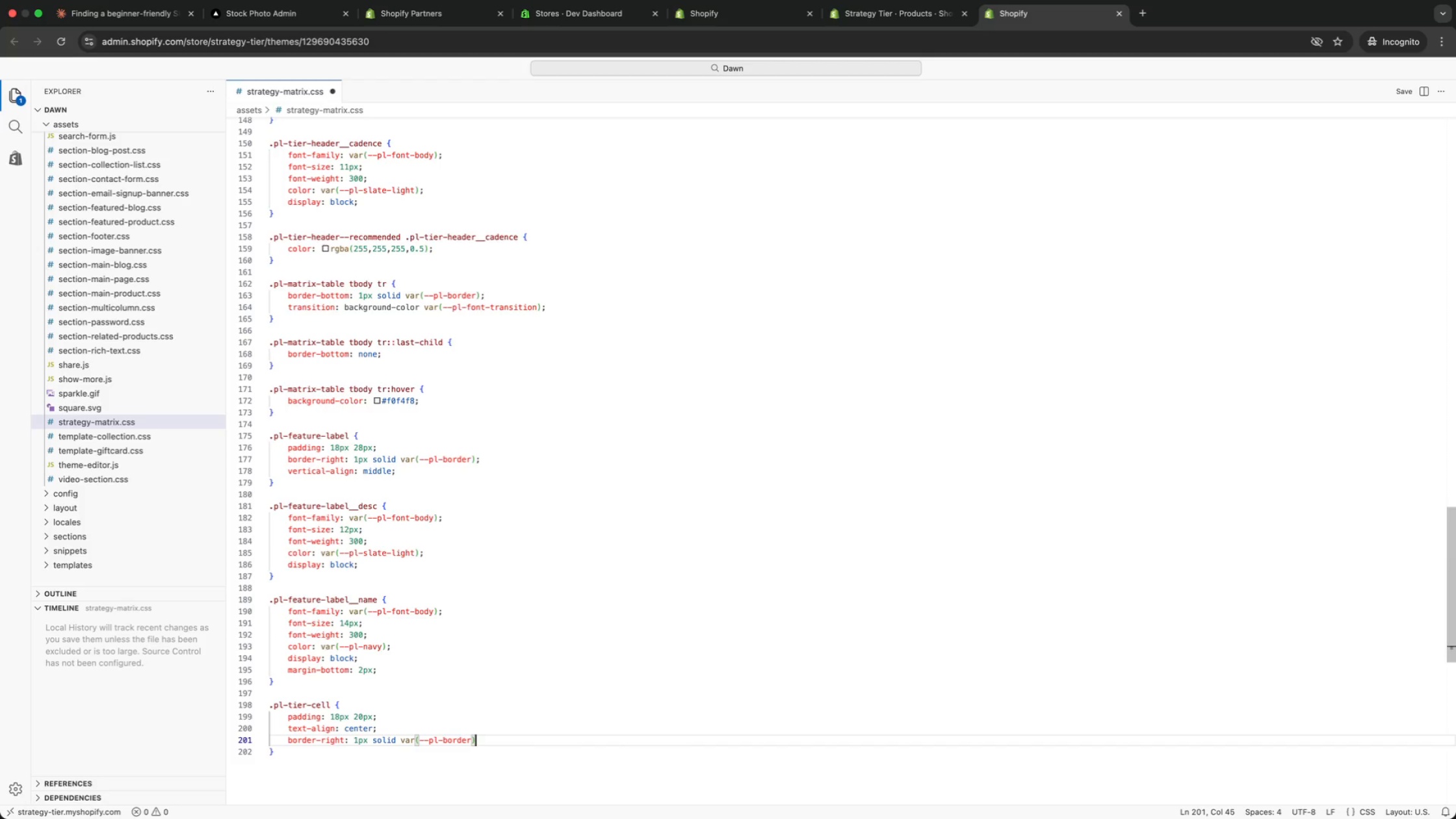 
key(Enter)
 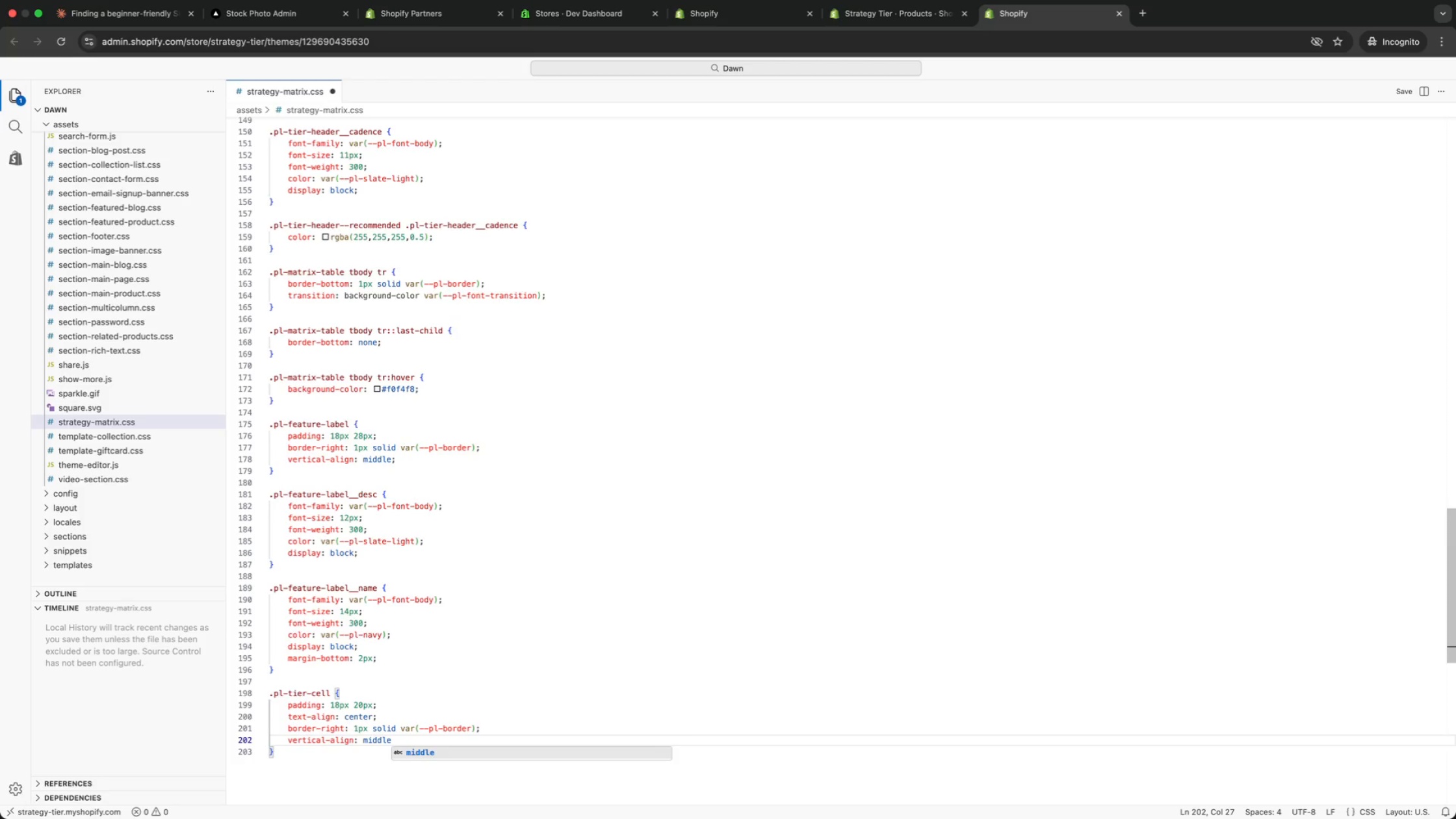 
type(: middle;)
 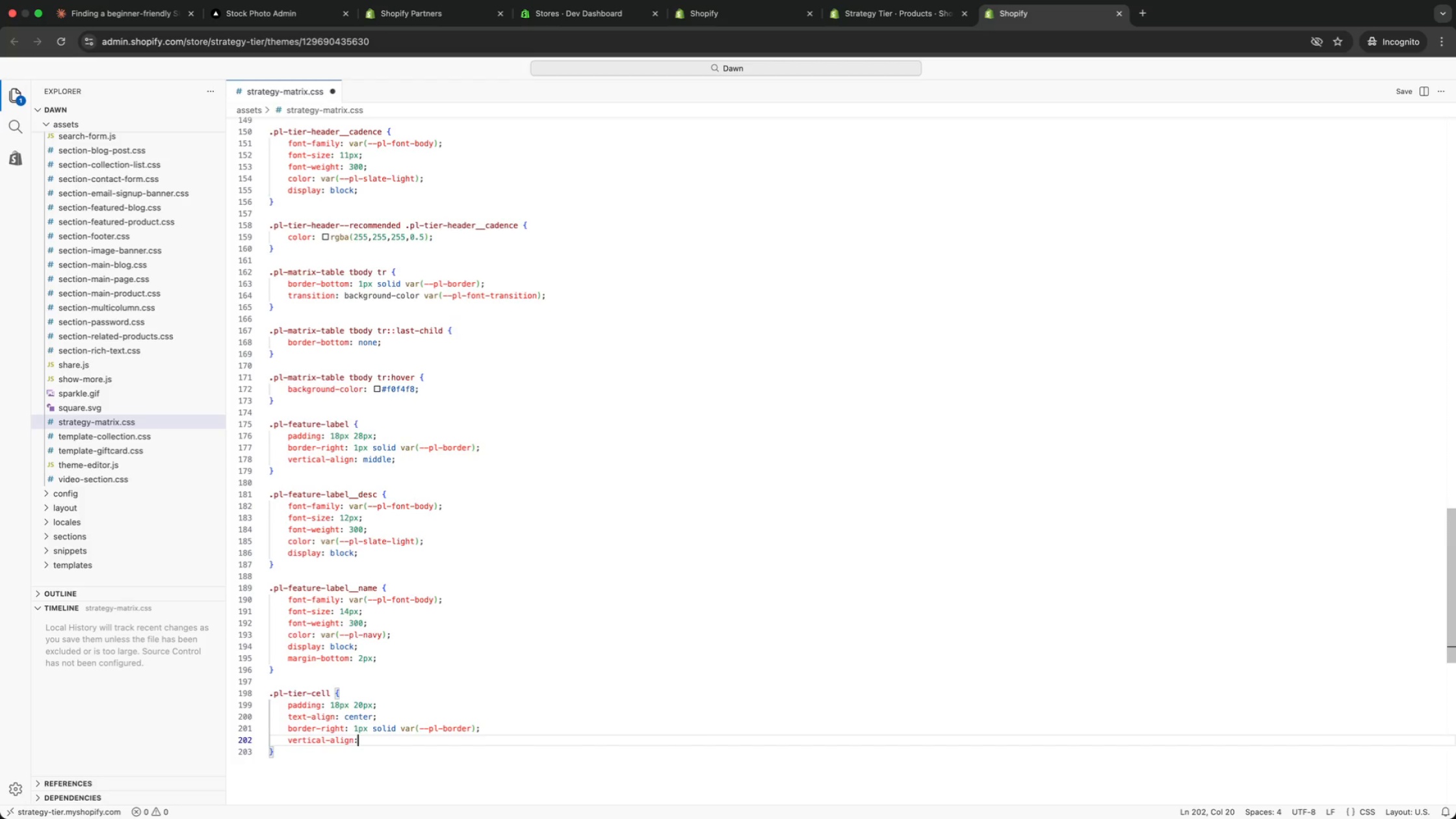 
key(ArrowDown)
 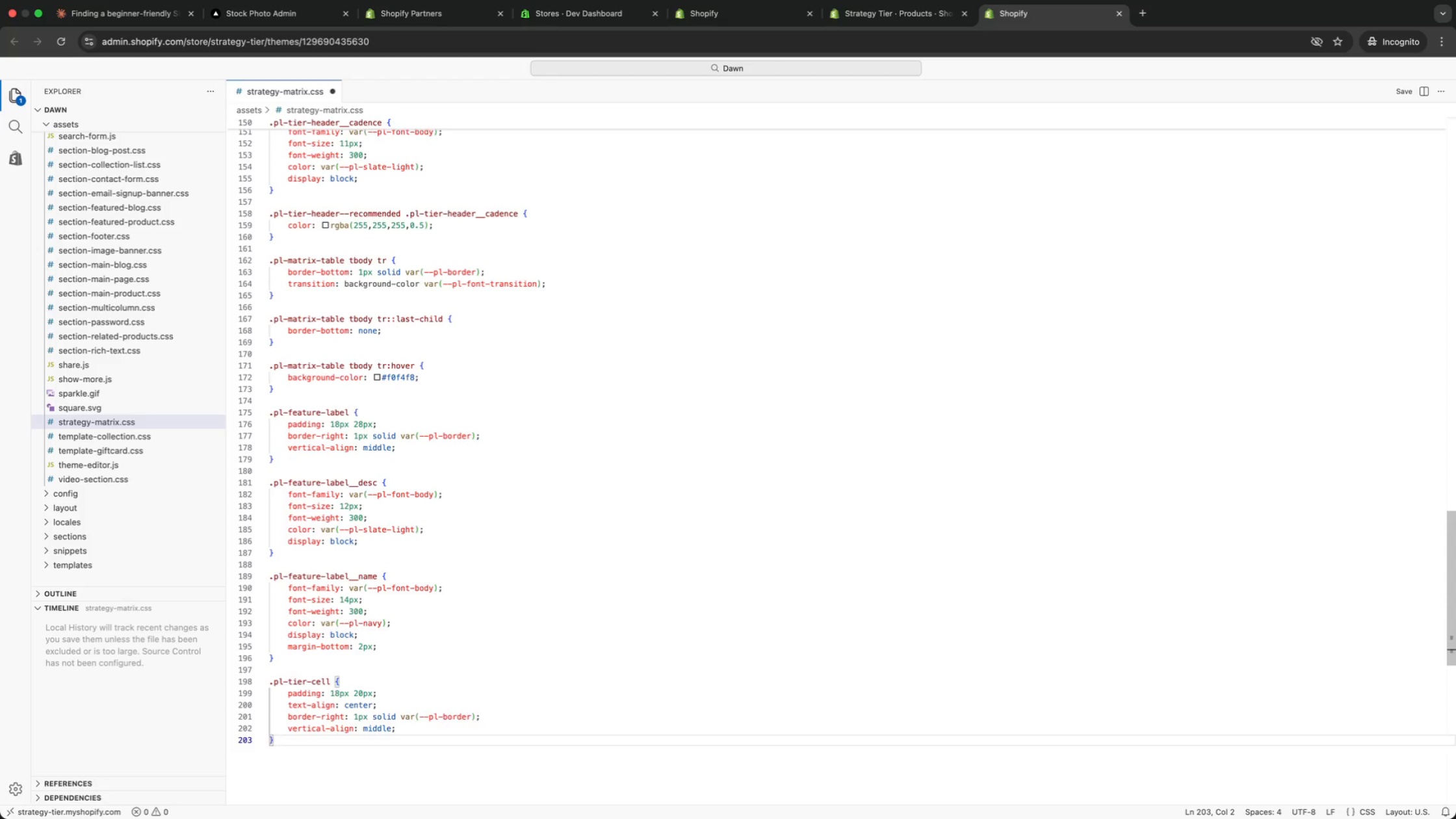 
key(Enter)
 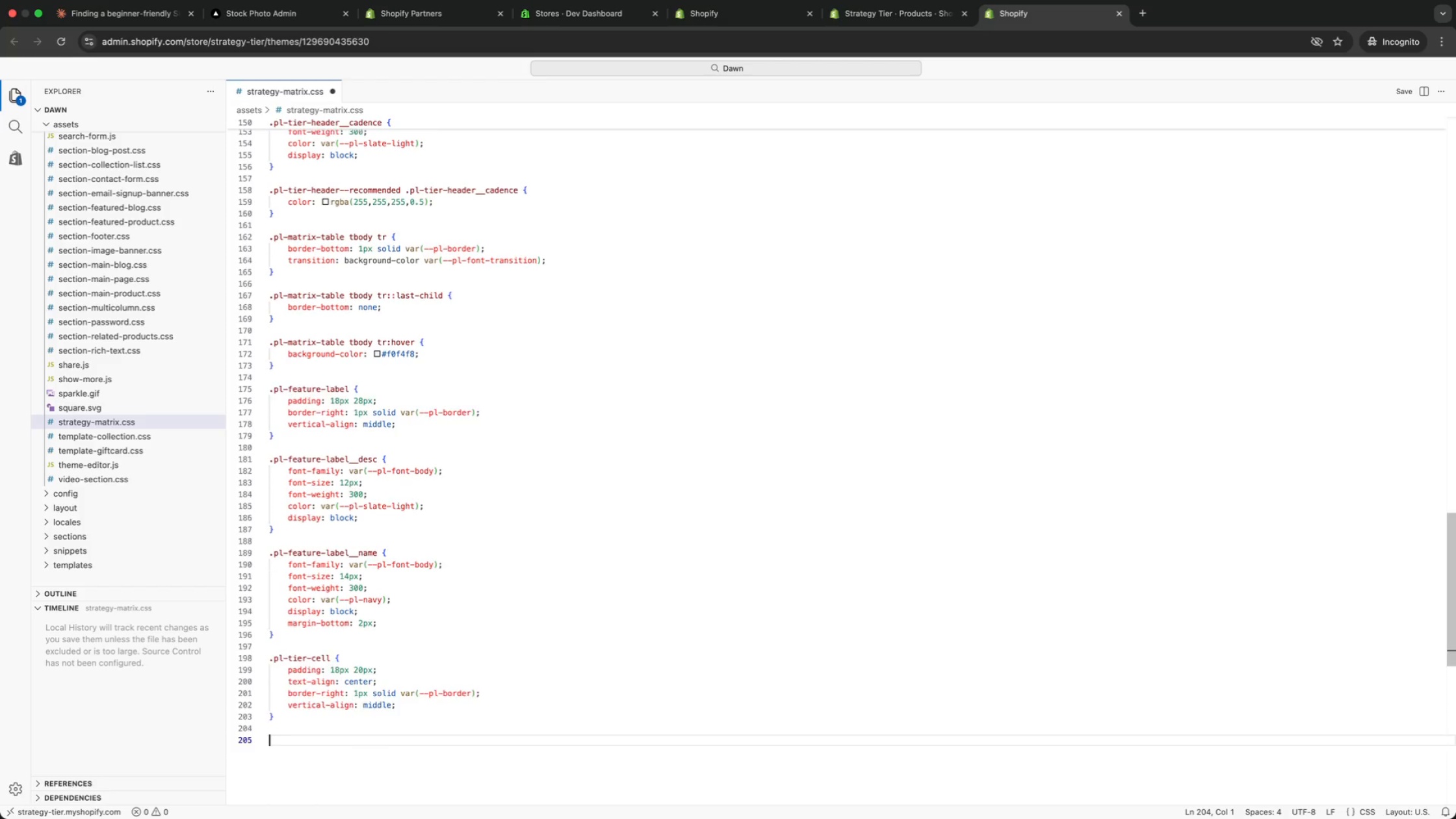 
key(Enter)
 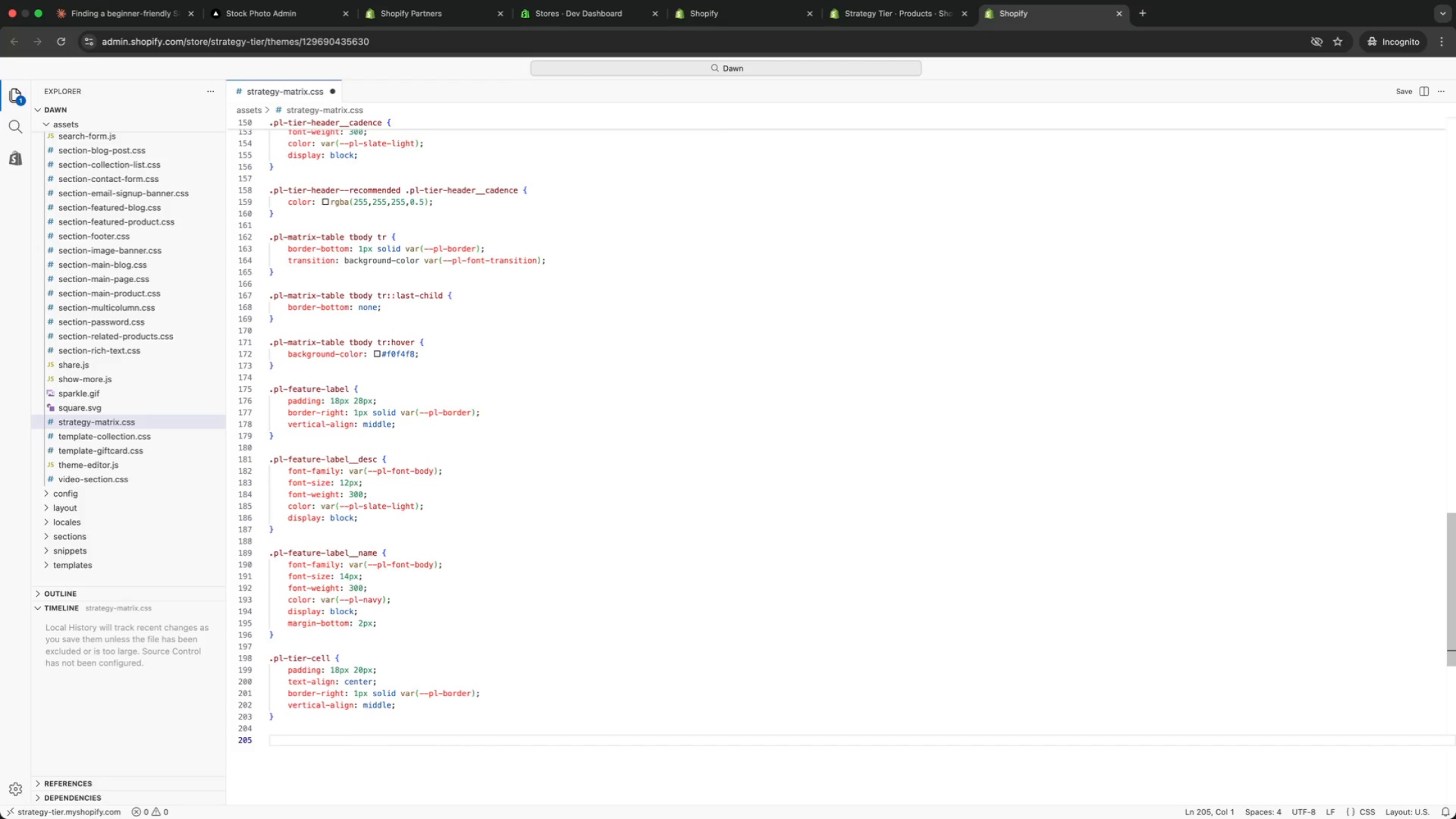 
type(cell)
 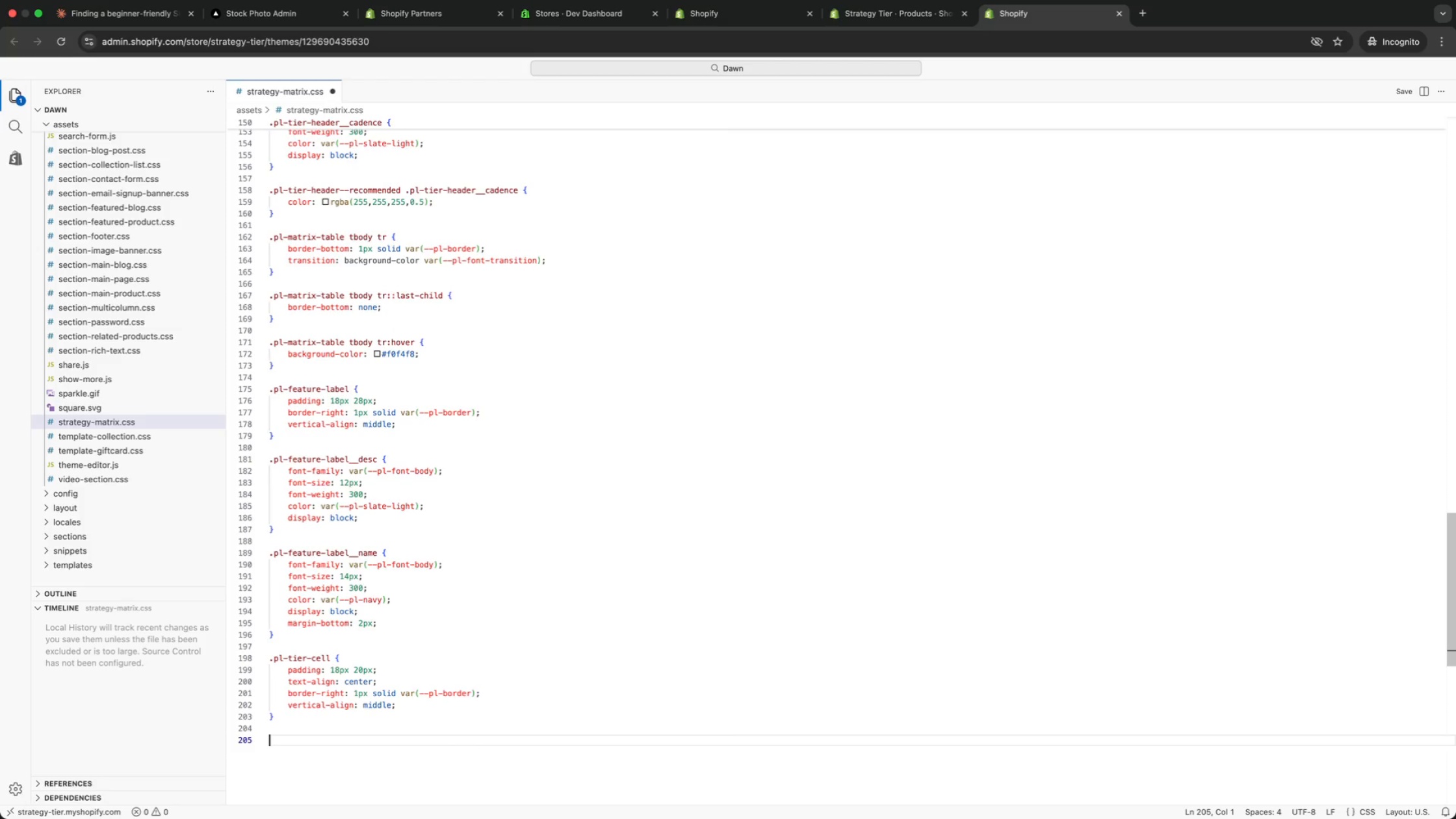 
key(Enter)
 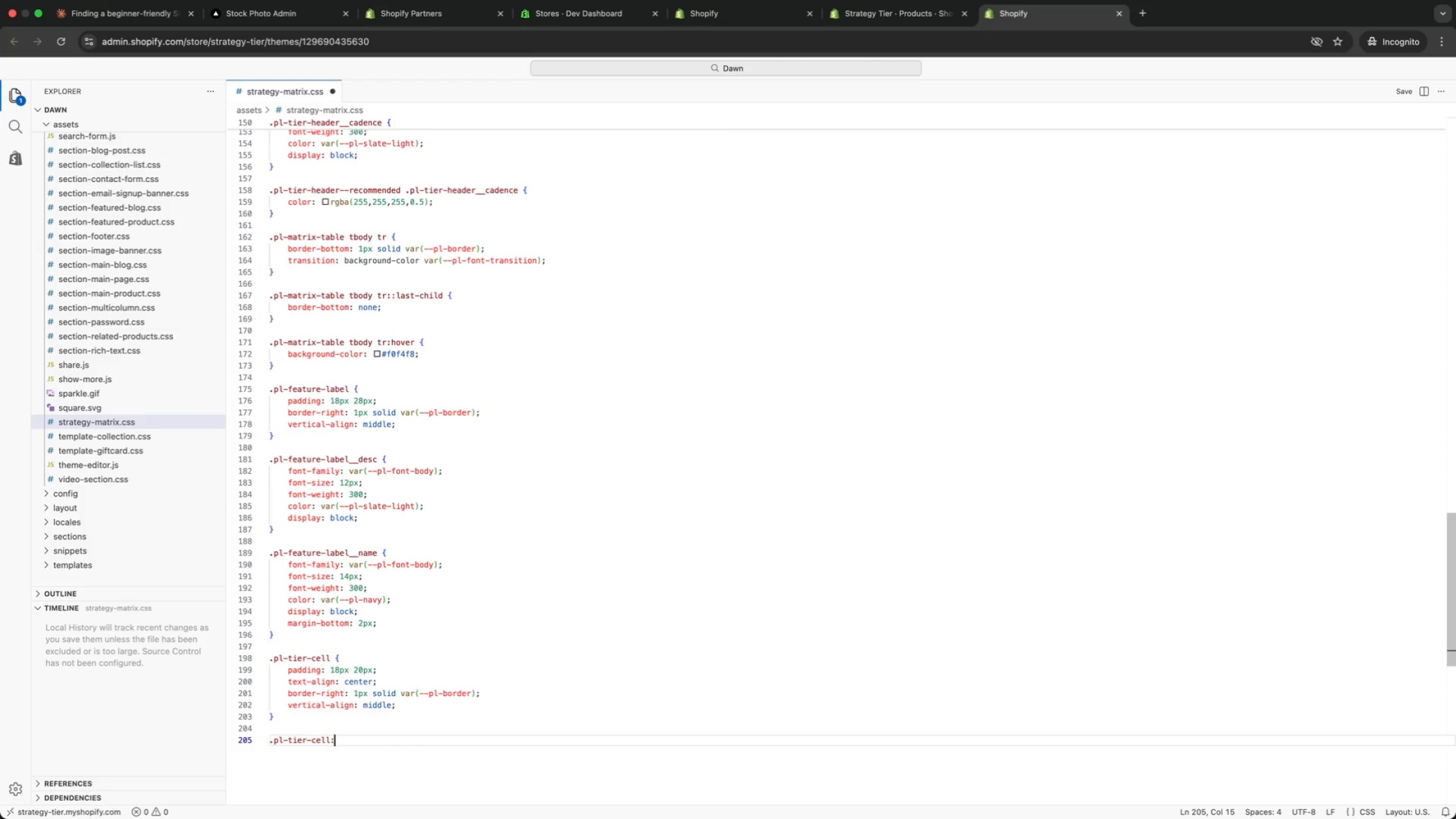 
type(:last)
 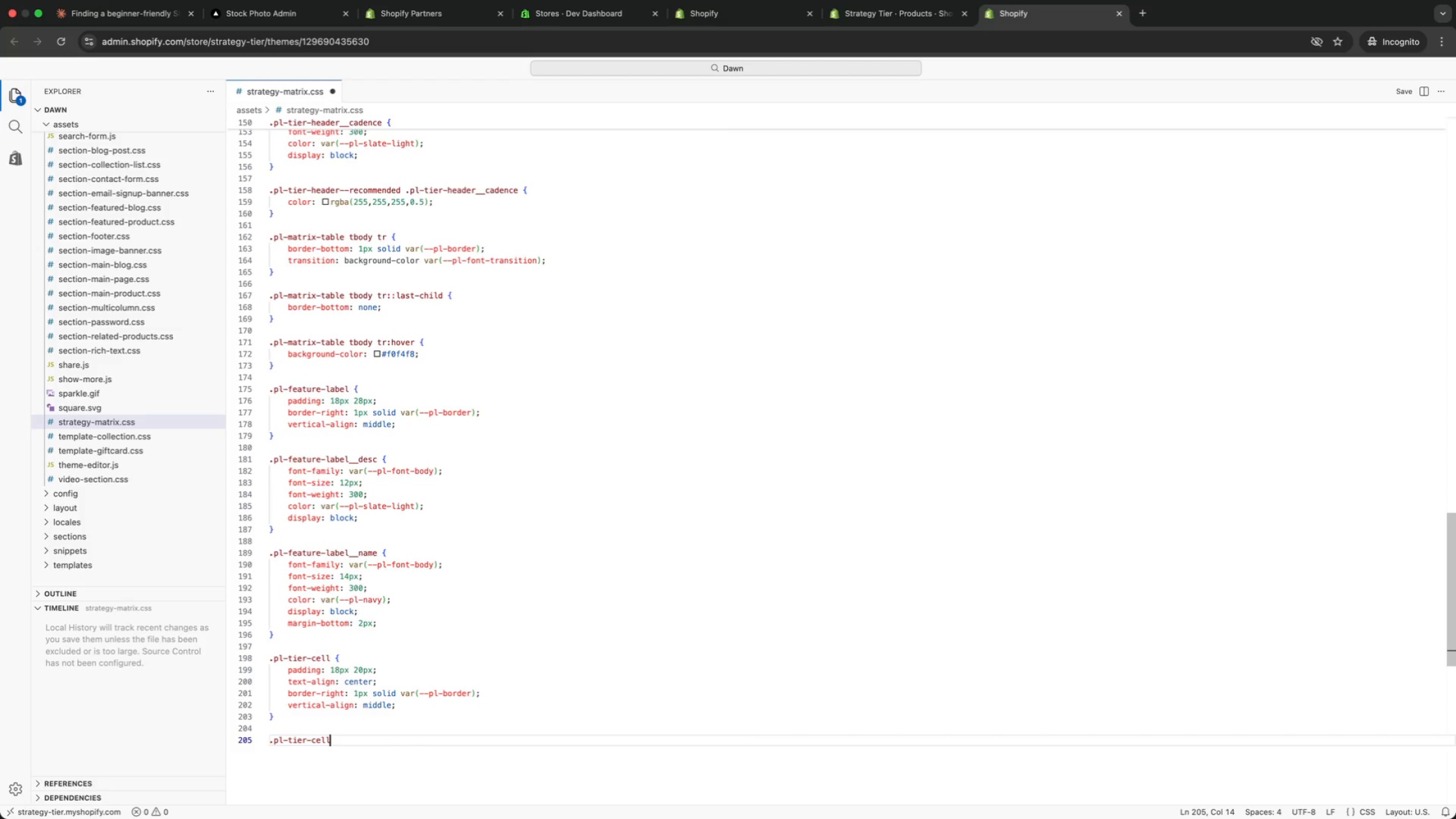 
key(Enter)
 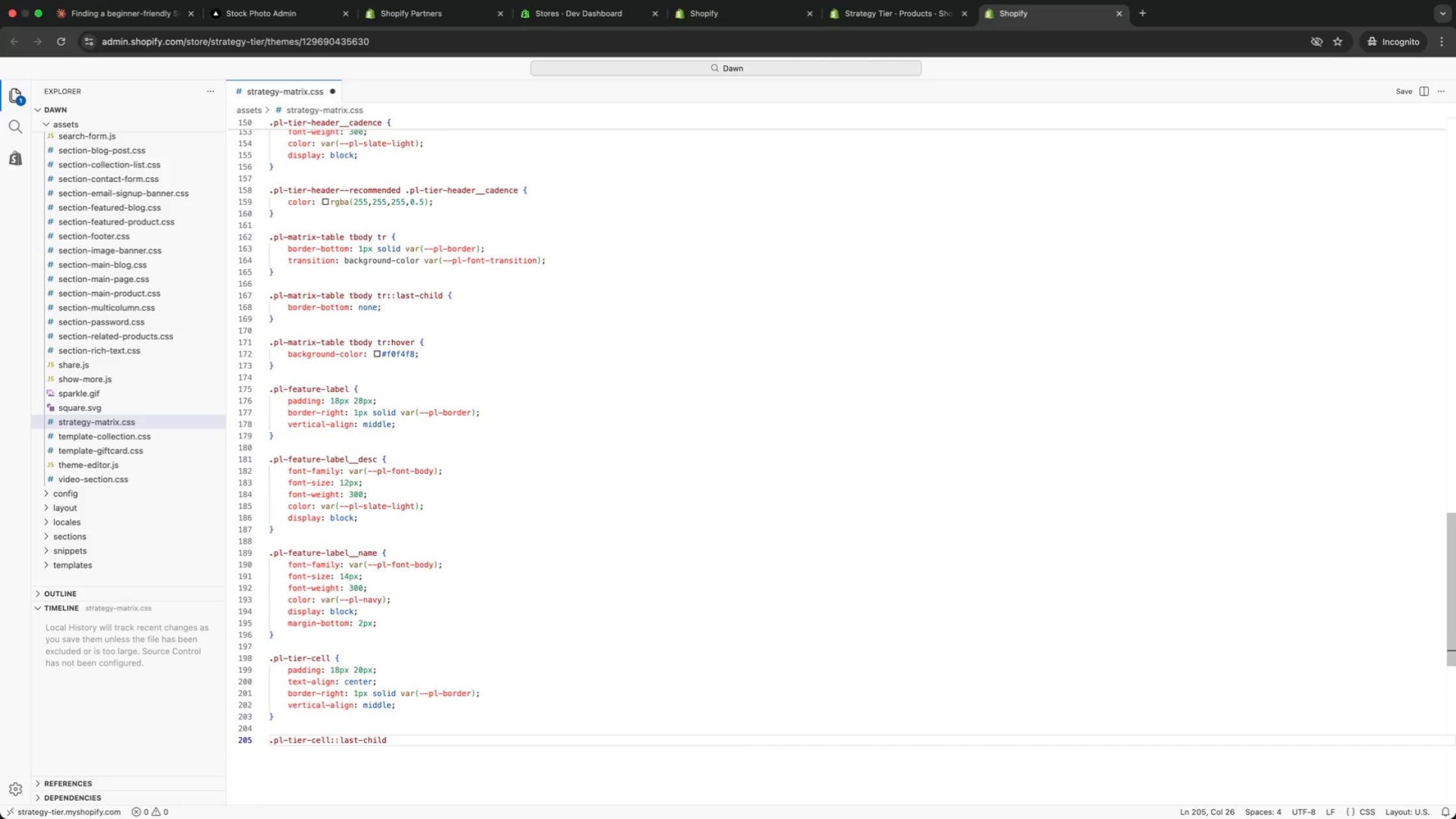 
hold_key(key=ArrowLeft, duration=1.15)
 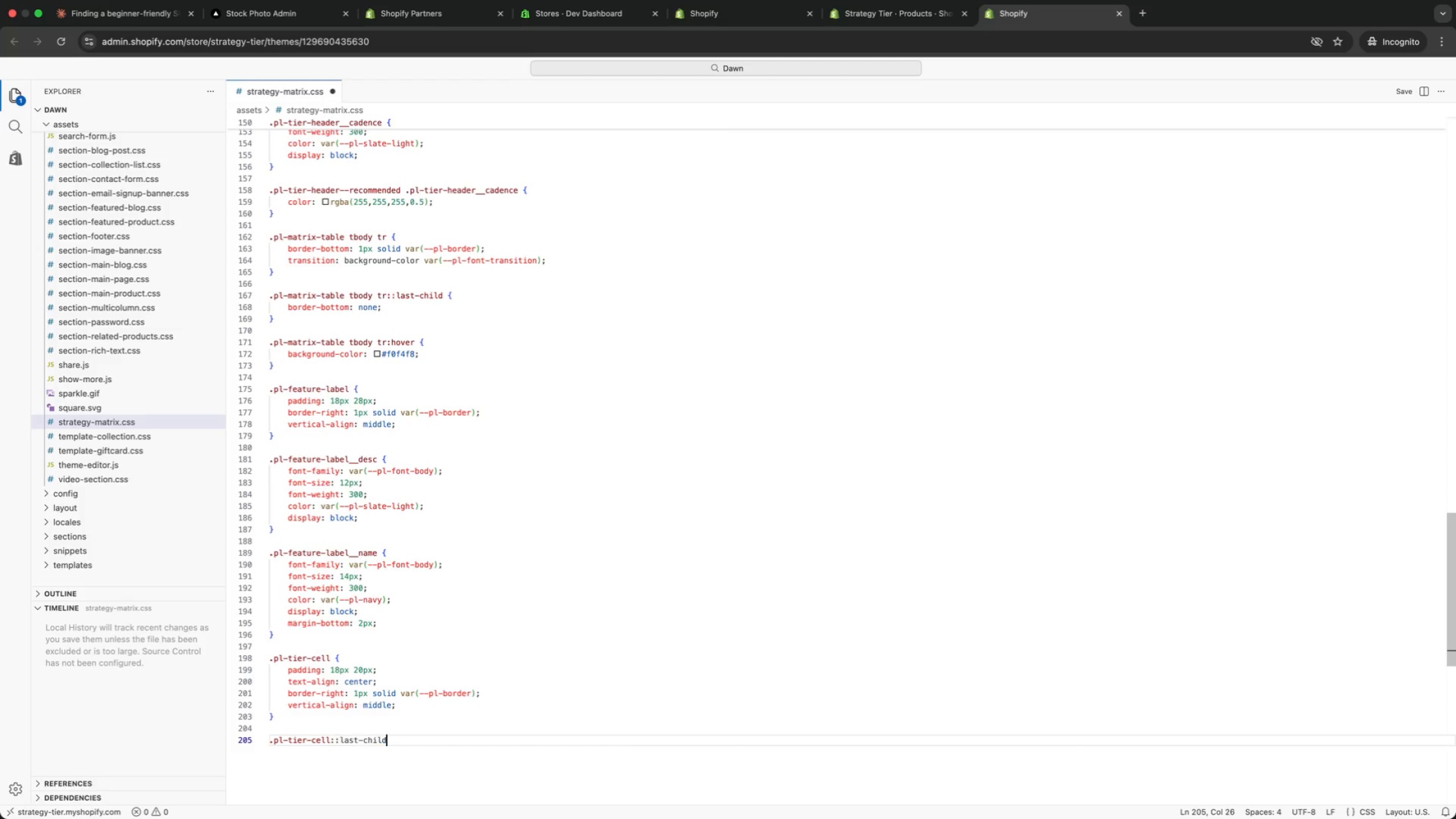 
key(ArrowLeft)
 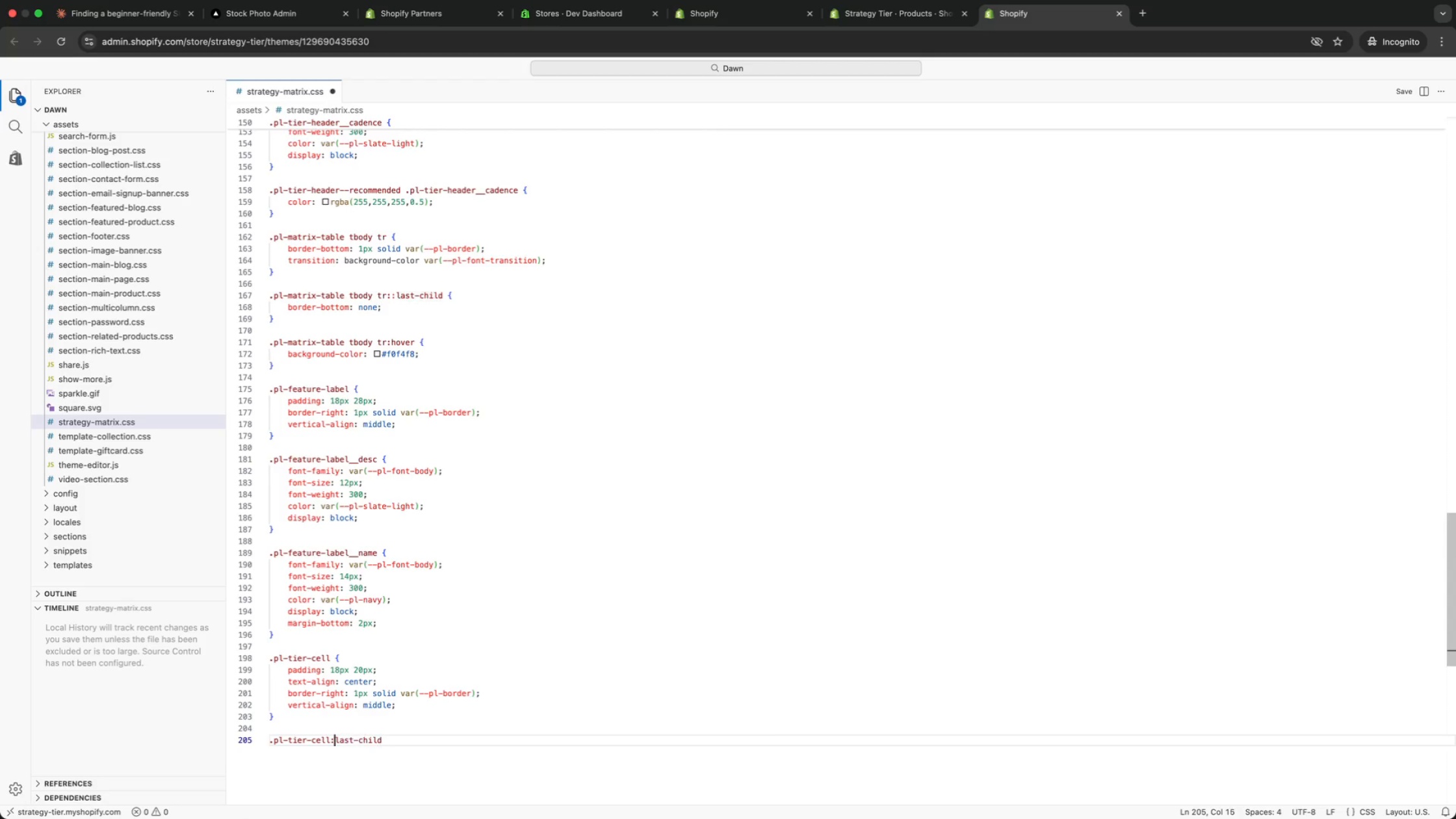 
key(Backspace)
 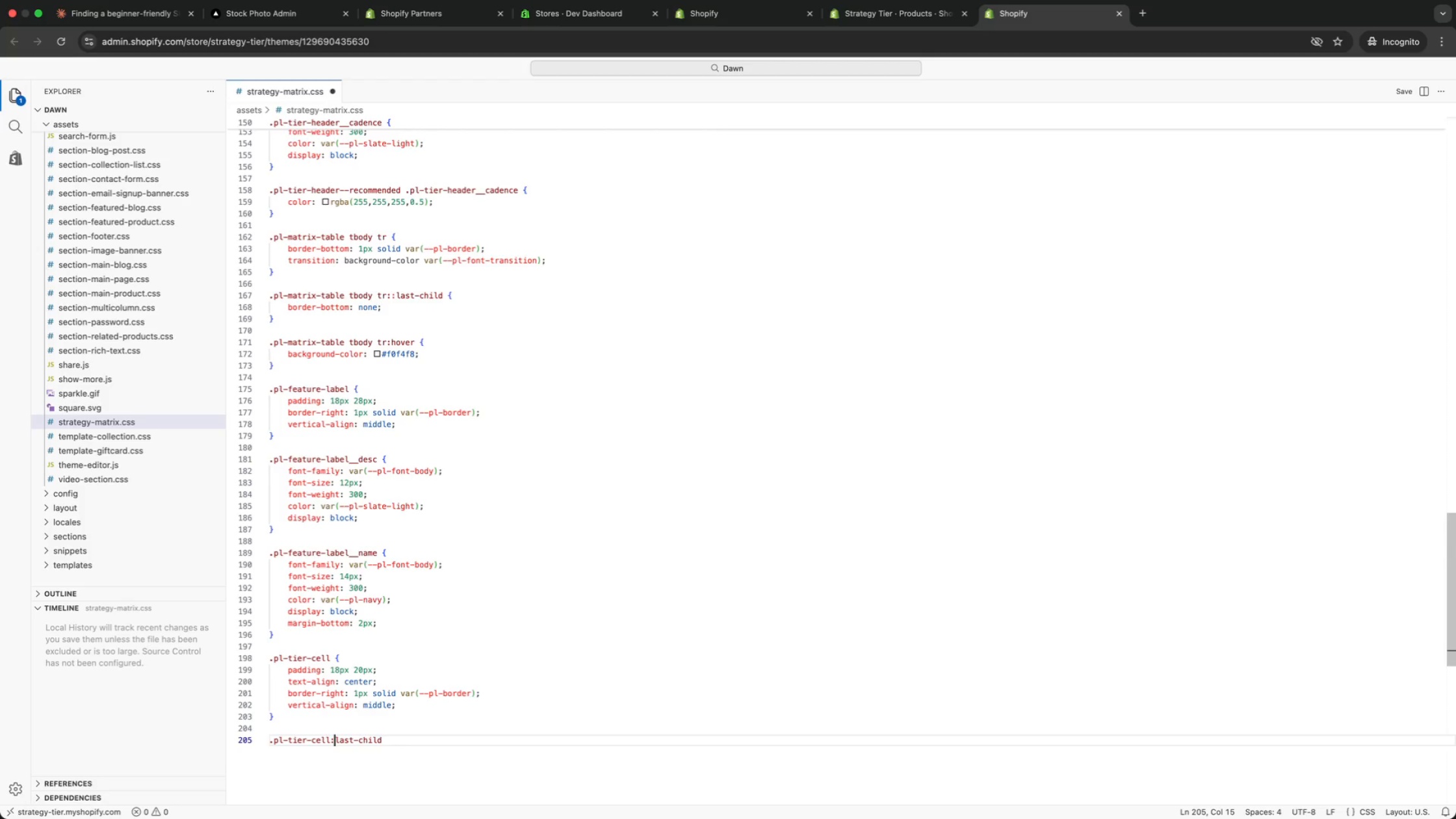 
key(Meta+ArrowRight)
 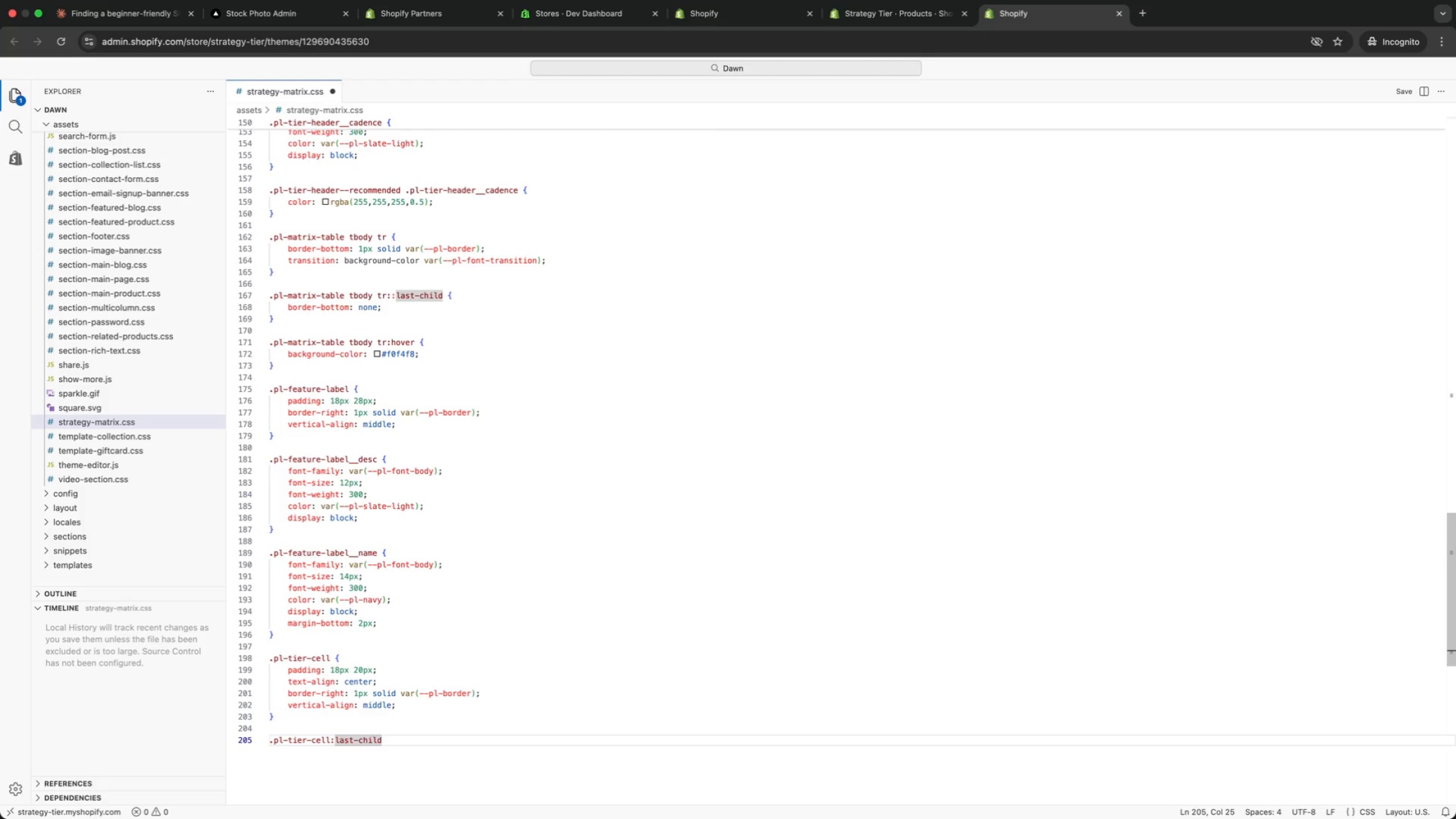 
key(Space)
 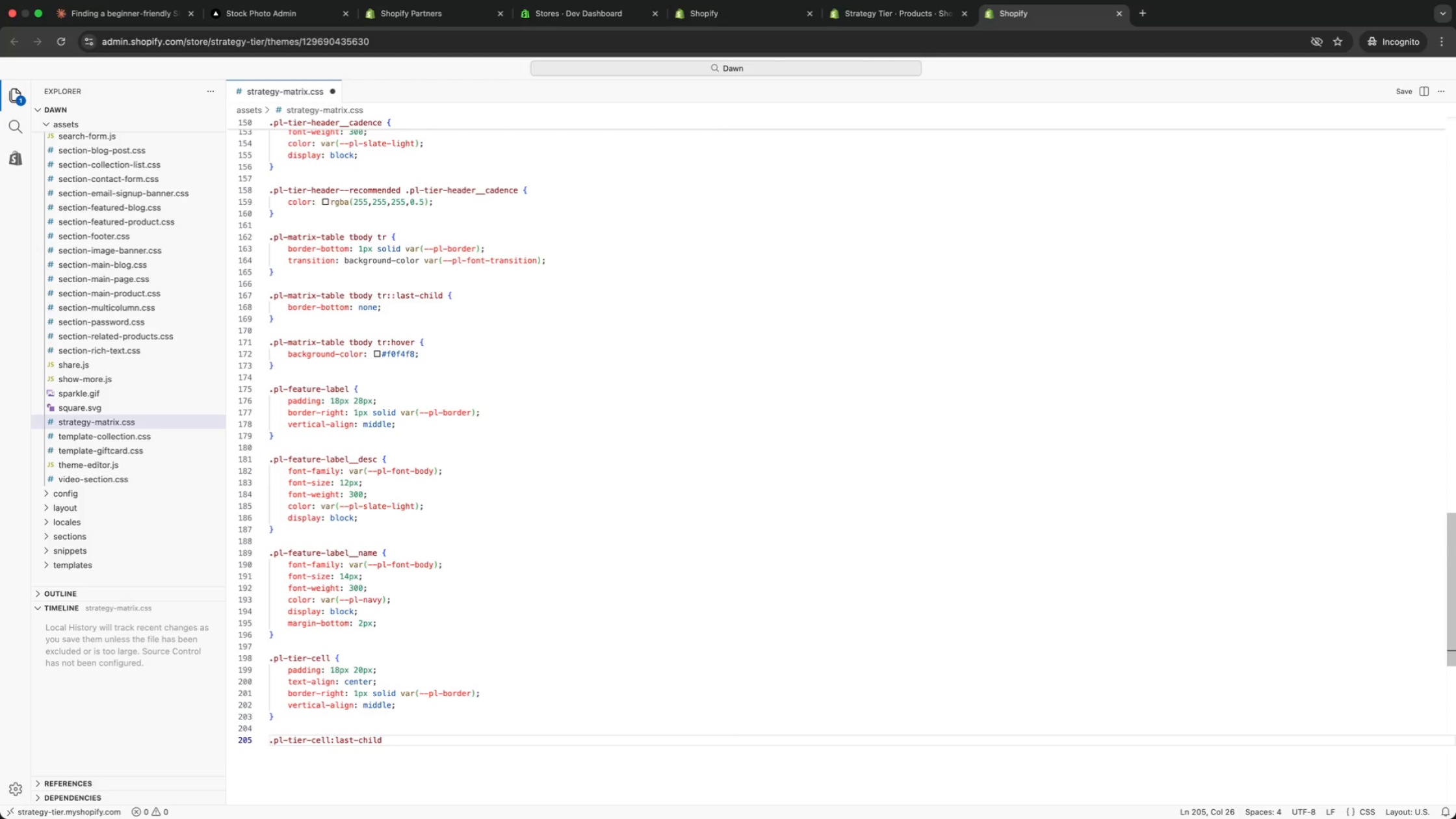 
key(Shift+BracketLeft)
 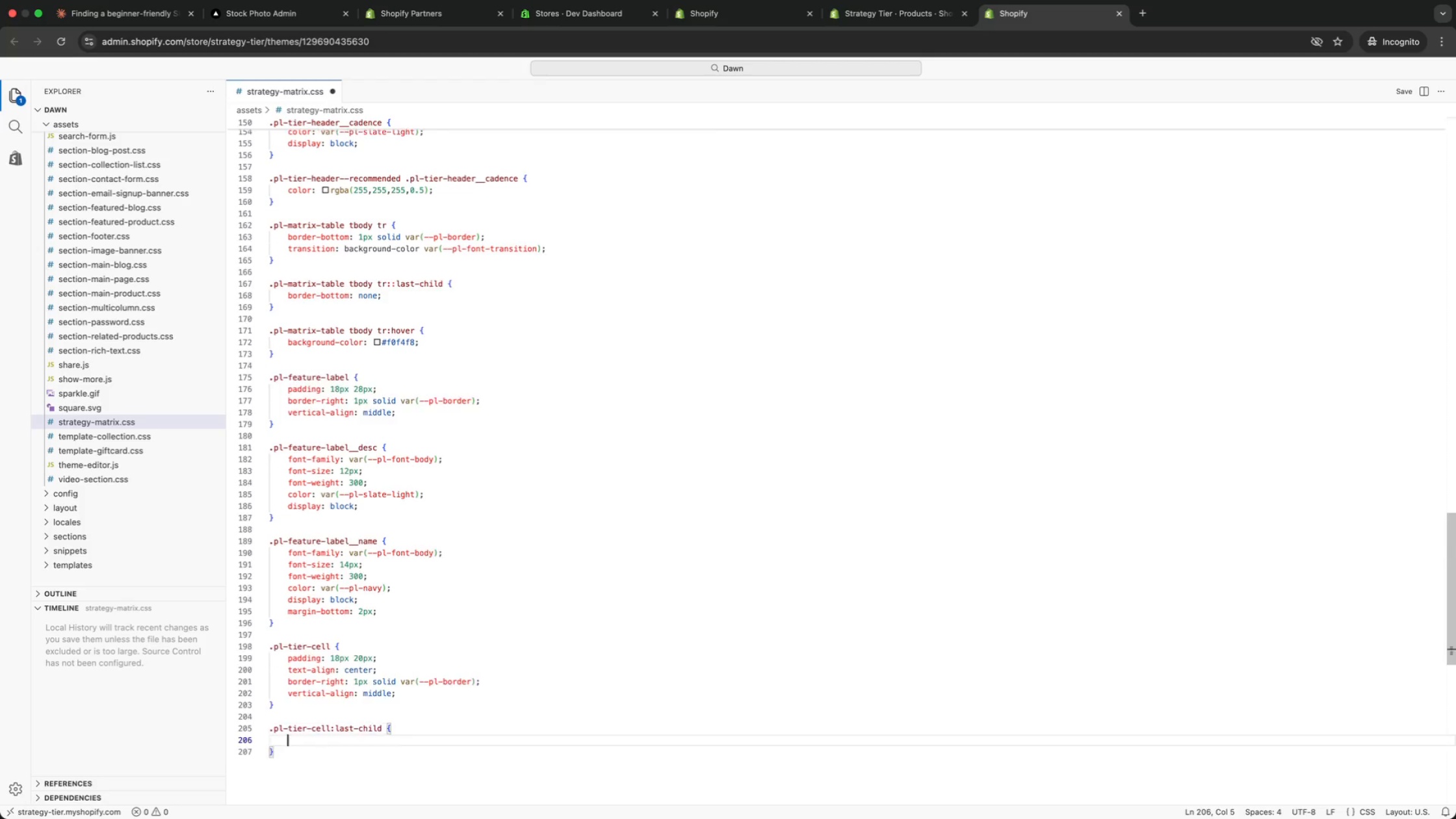 
key(Enter)
 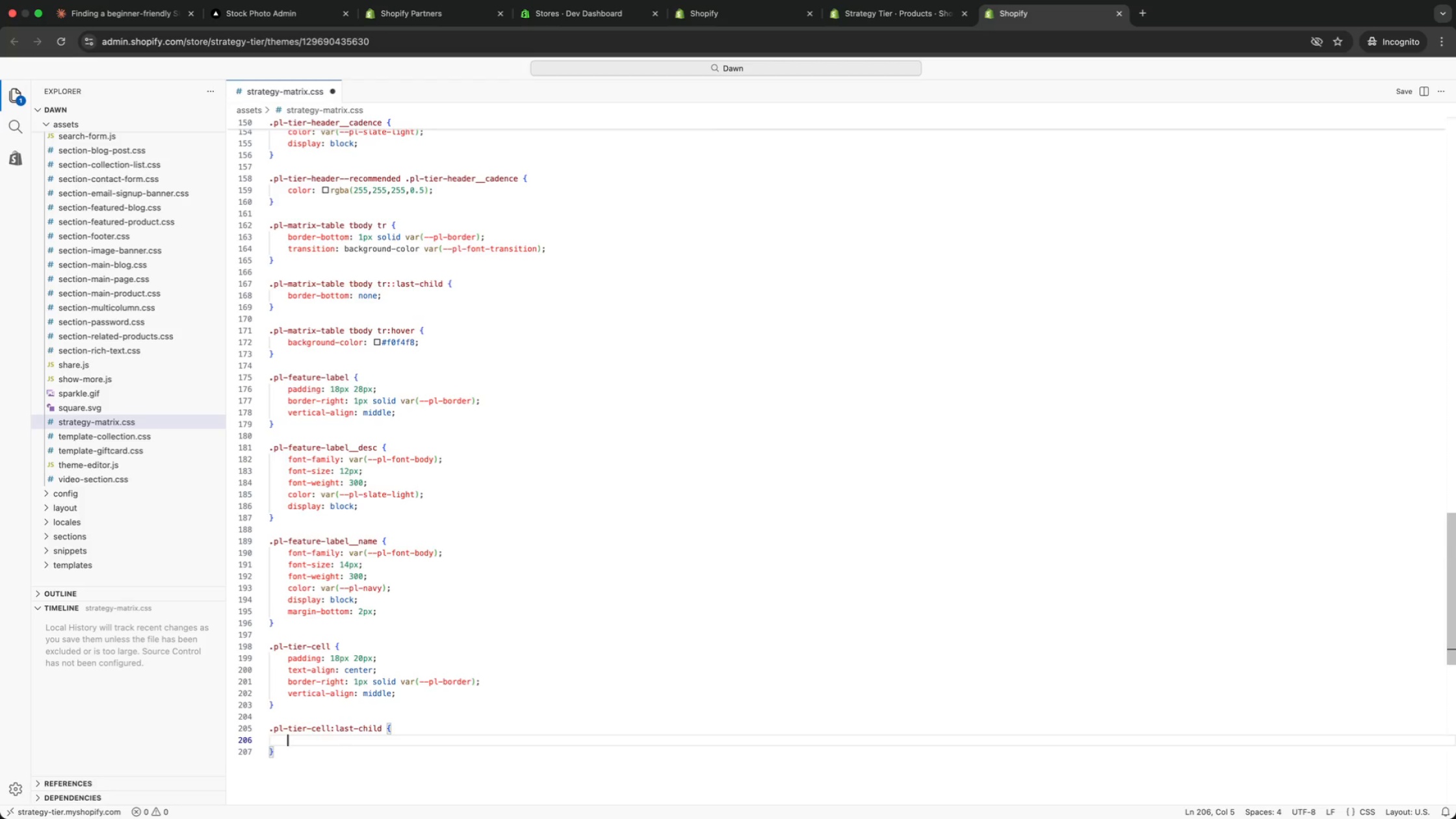 
type(border-ri)
 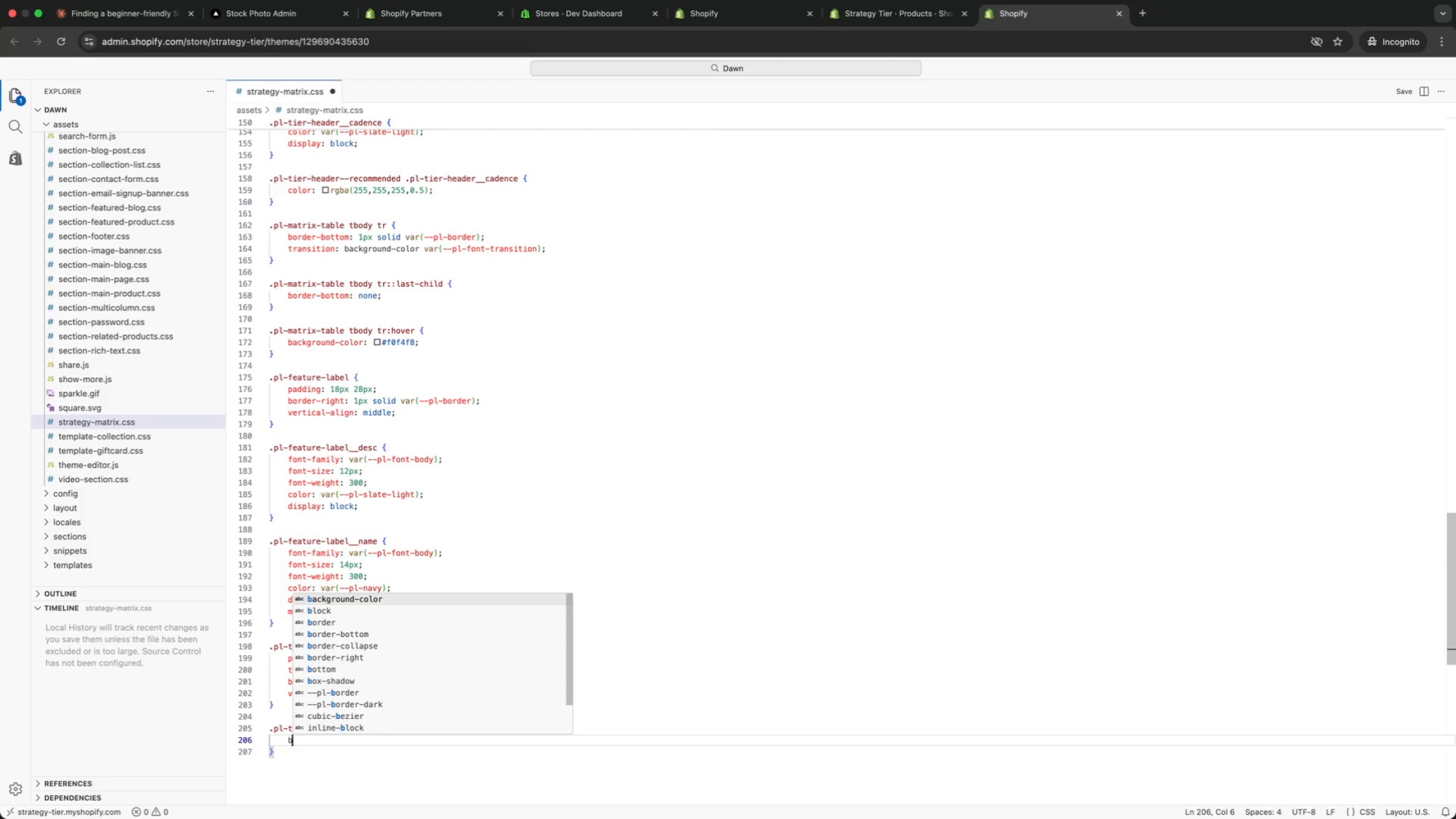 
key(Enter)
 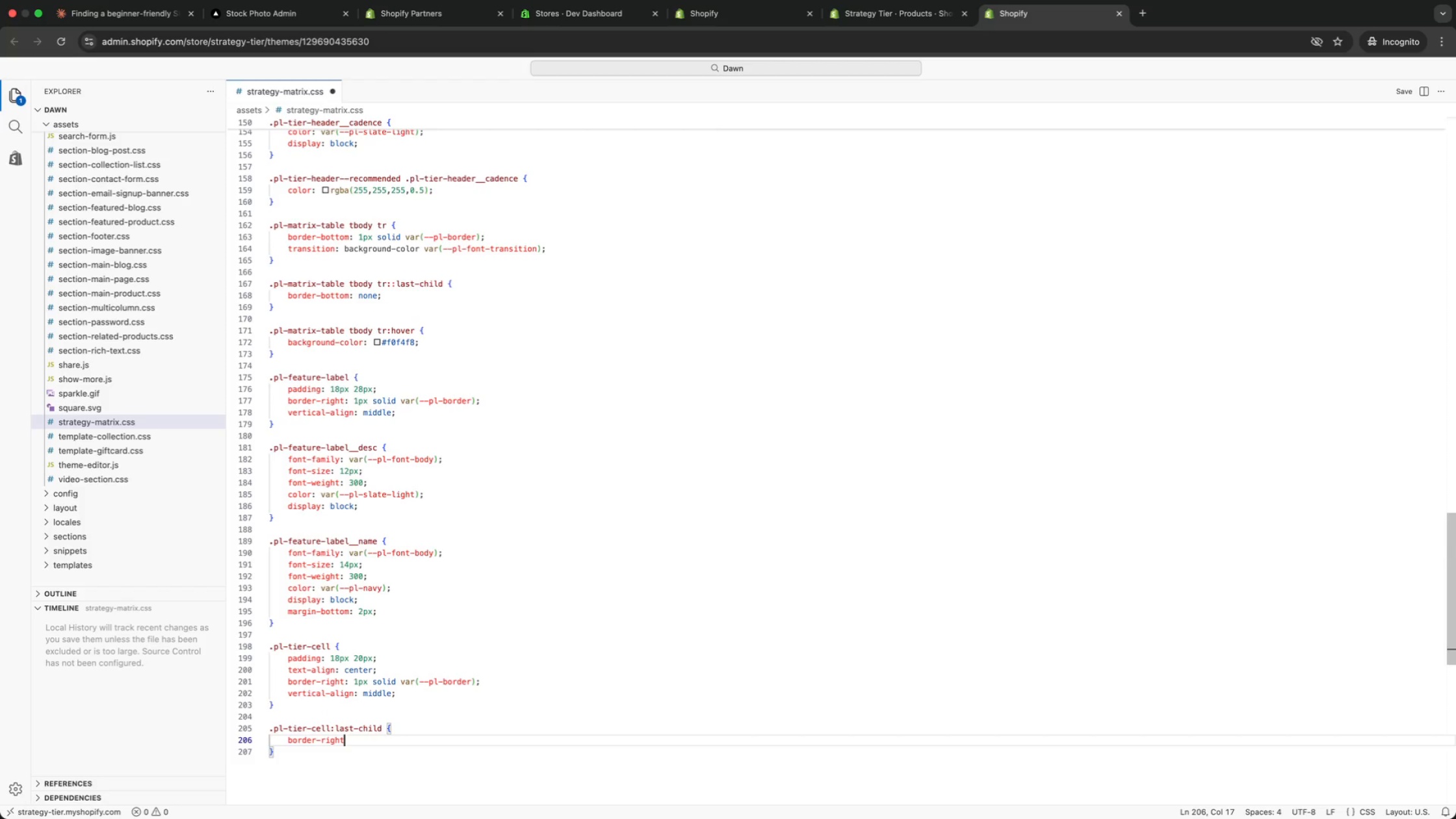 
hold_key(key=ShiftRight, duration=1.62)
 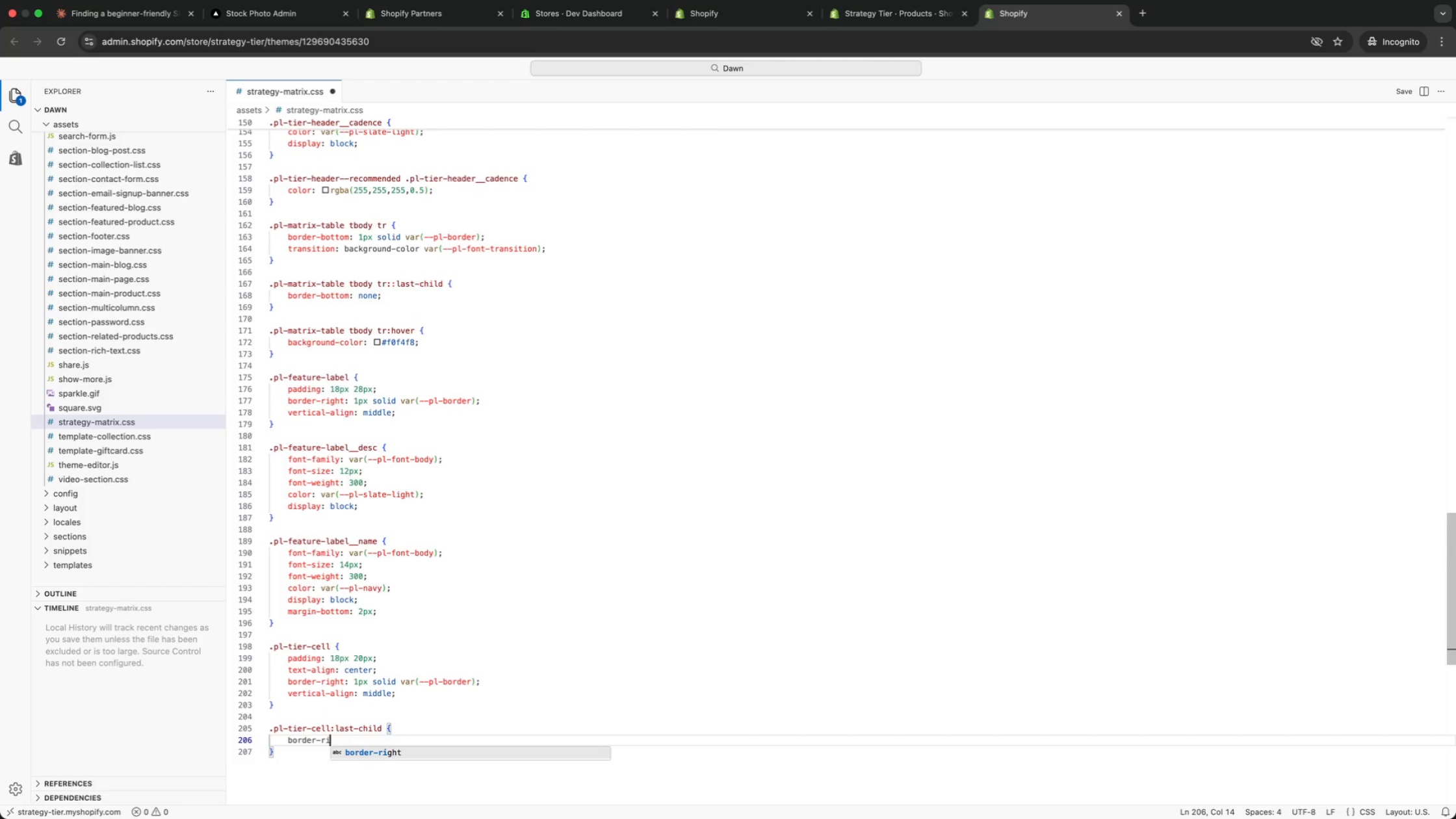 
type(: none;)
 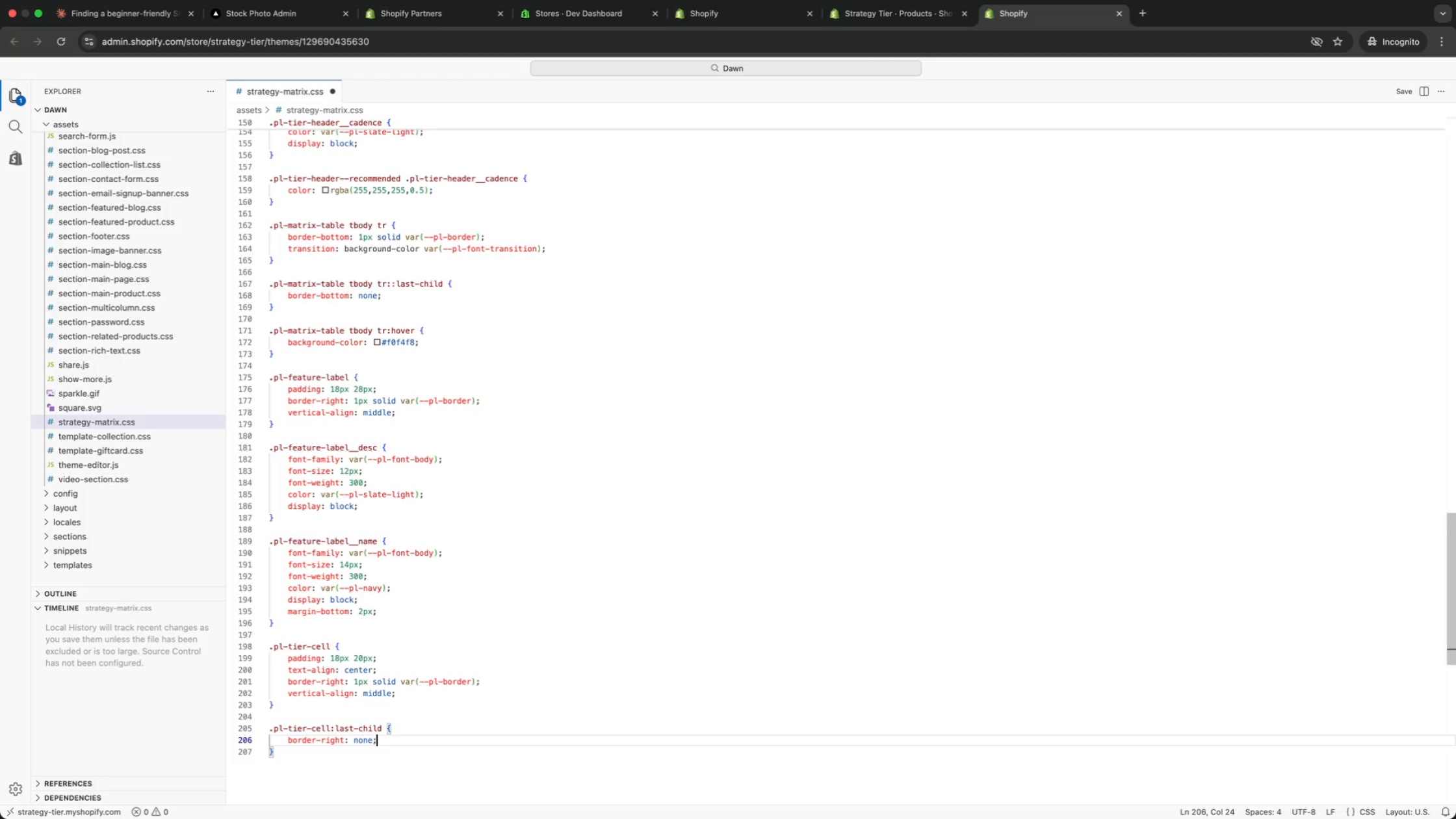 
key(ArrowDown)
 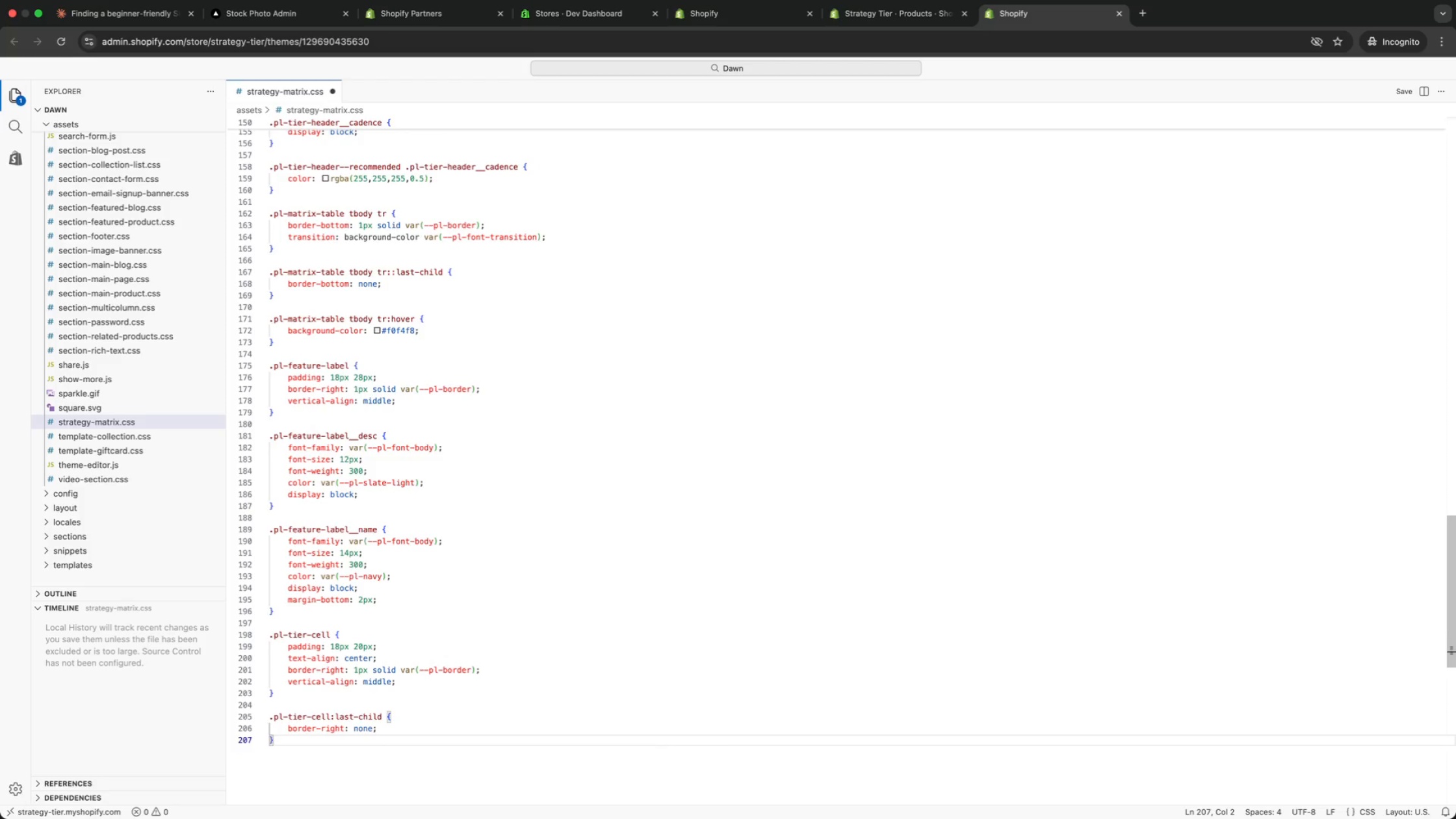 
key(Enter)
 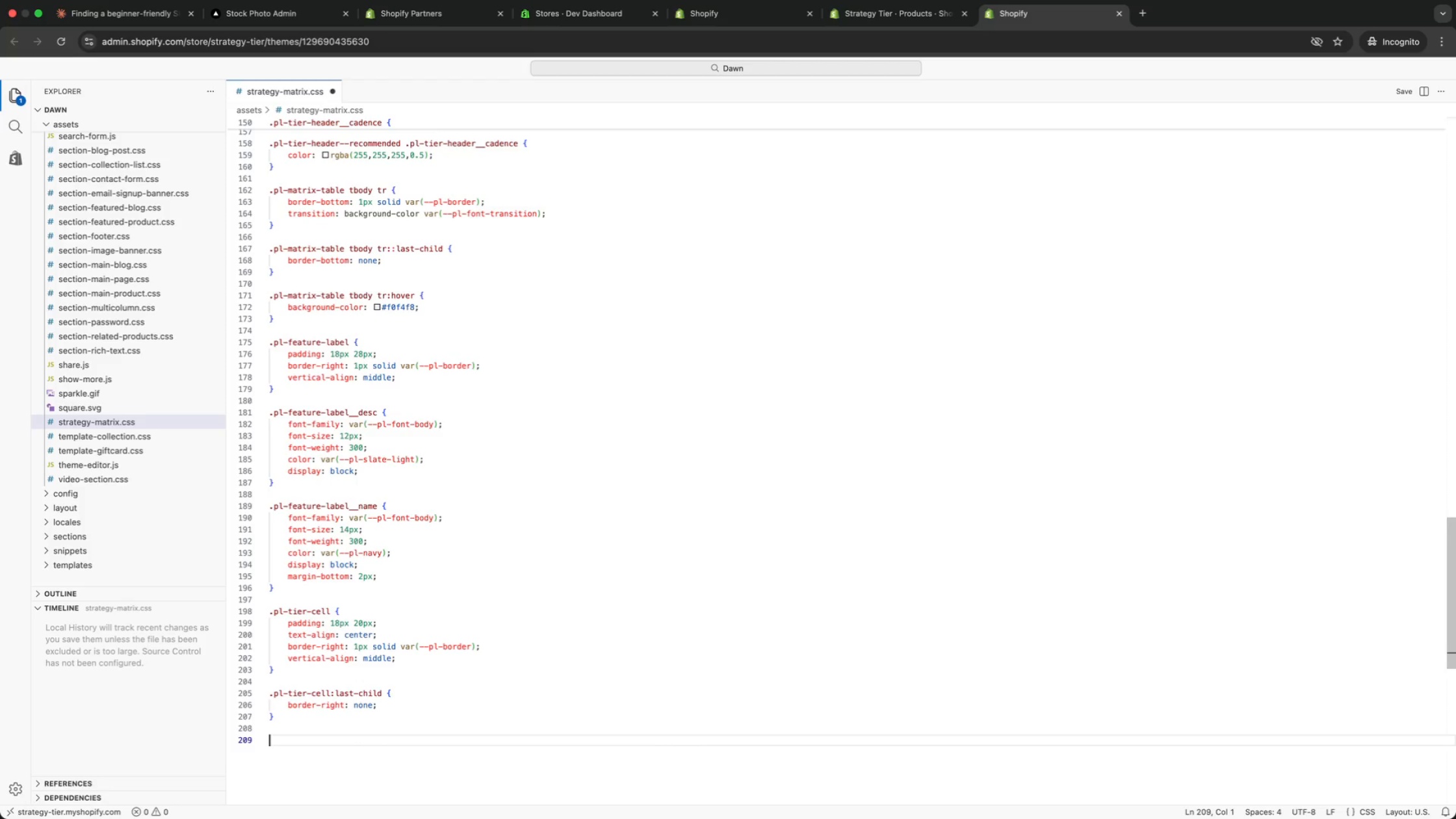 
key(Enter)
 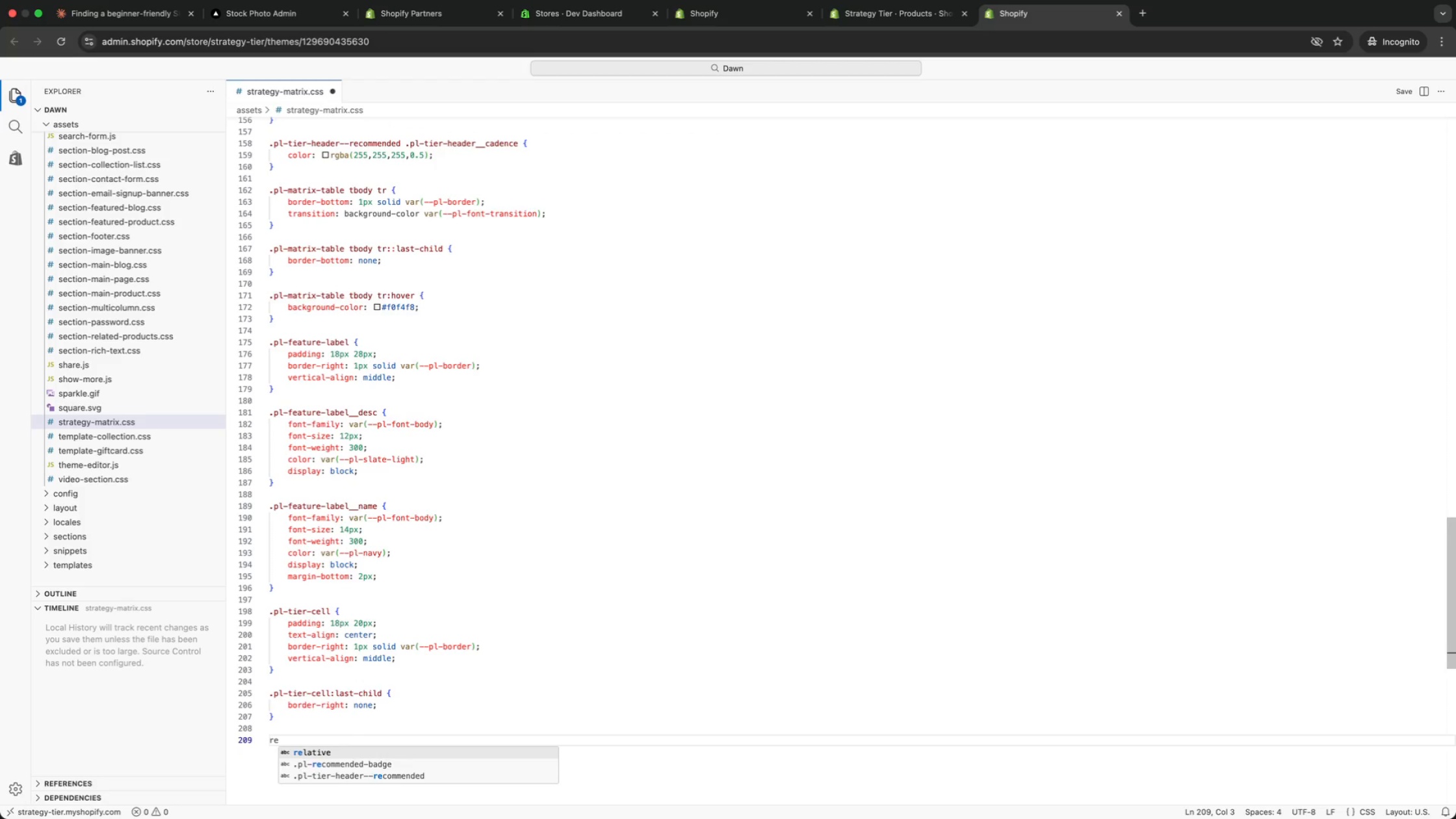 
type(re)
 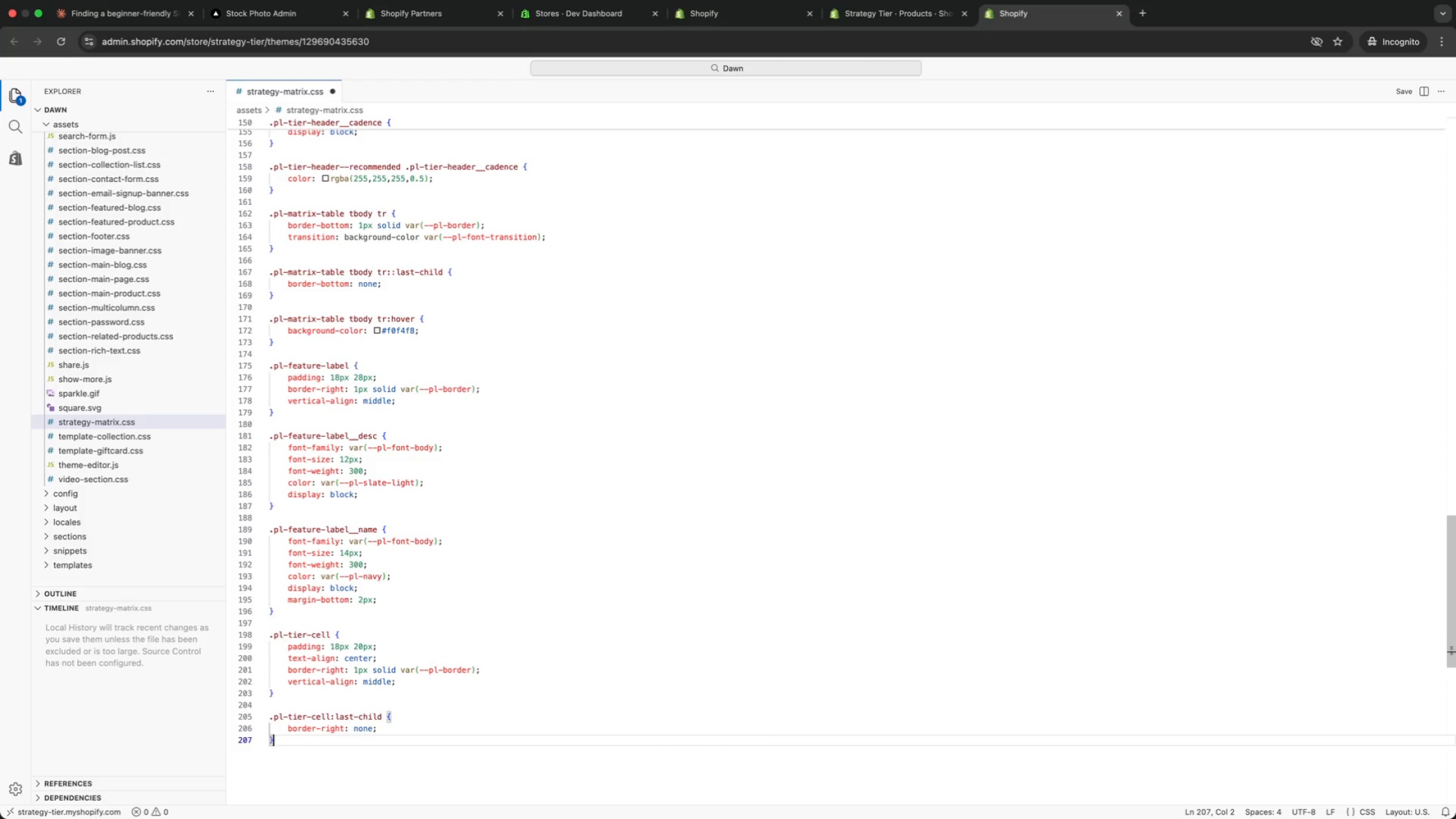 
type(cc)
 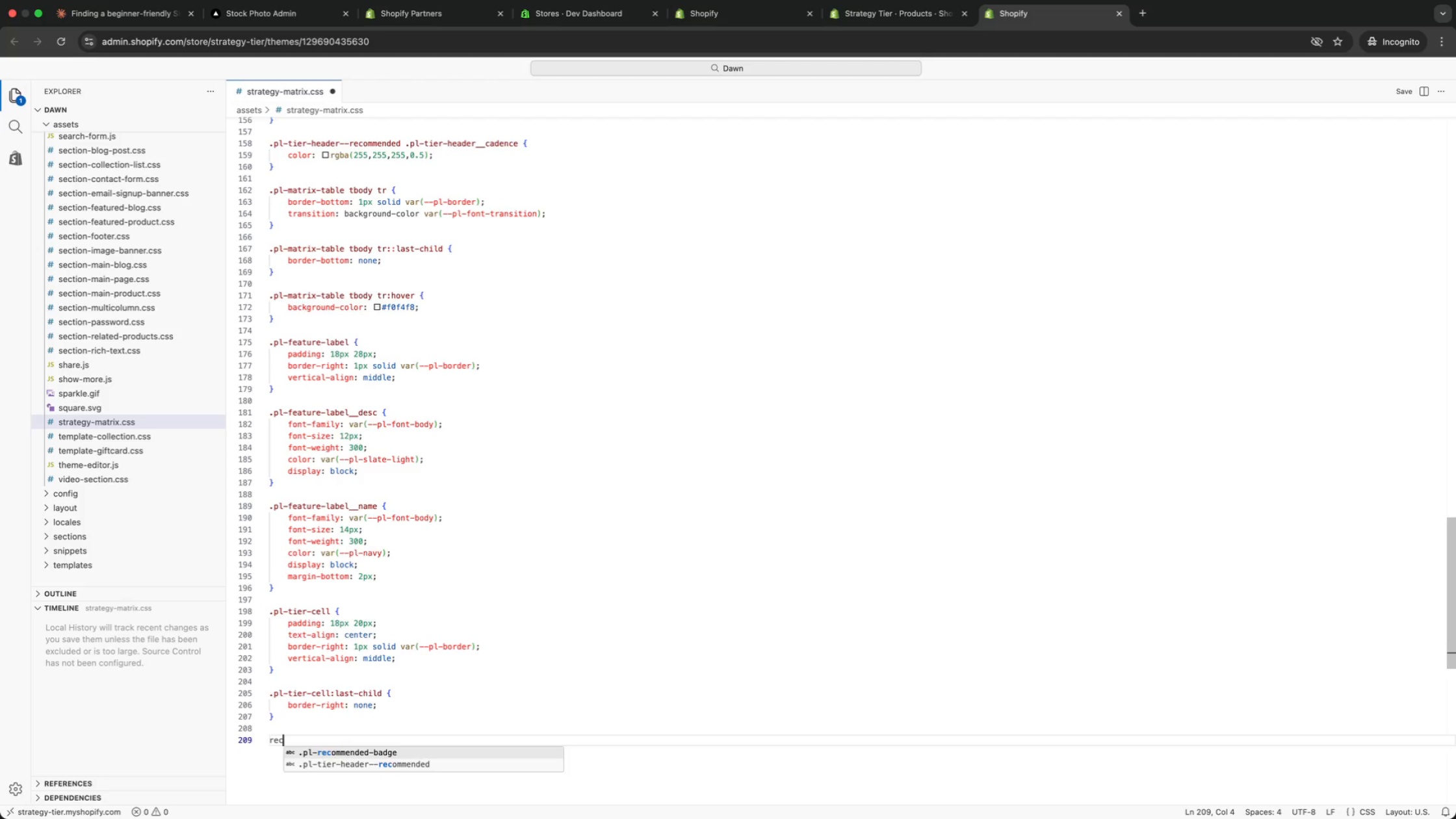 
key(ArrowUp)
 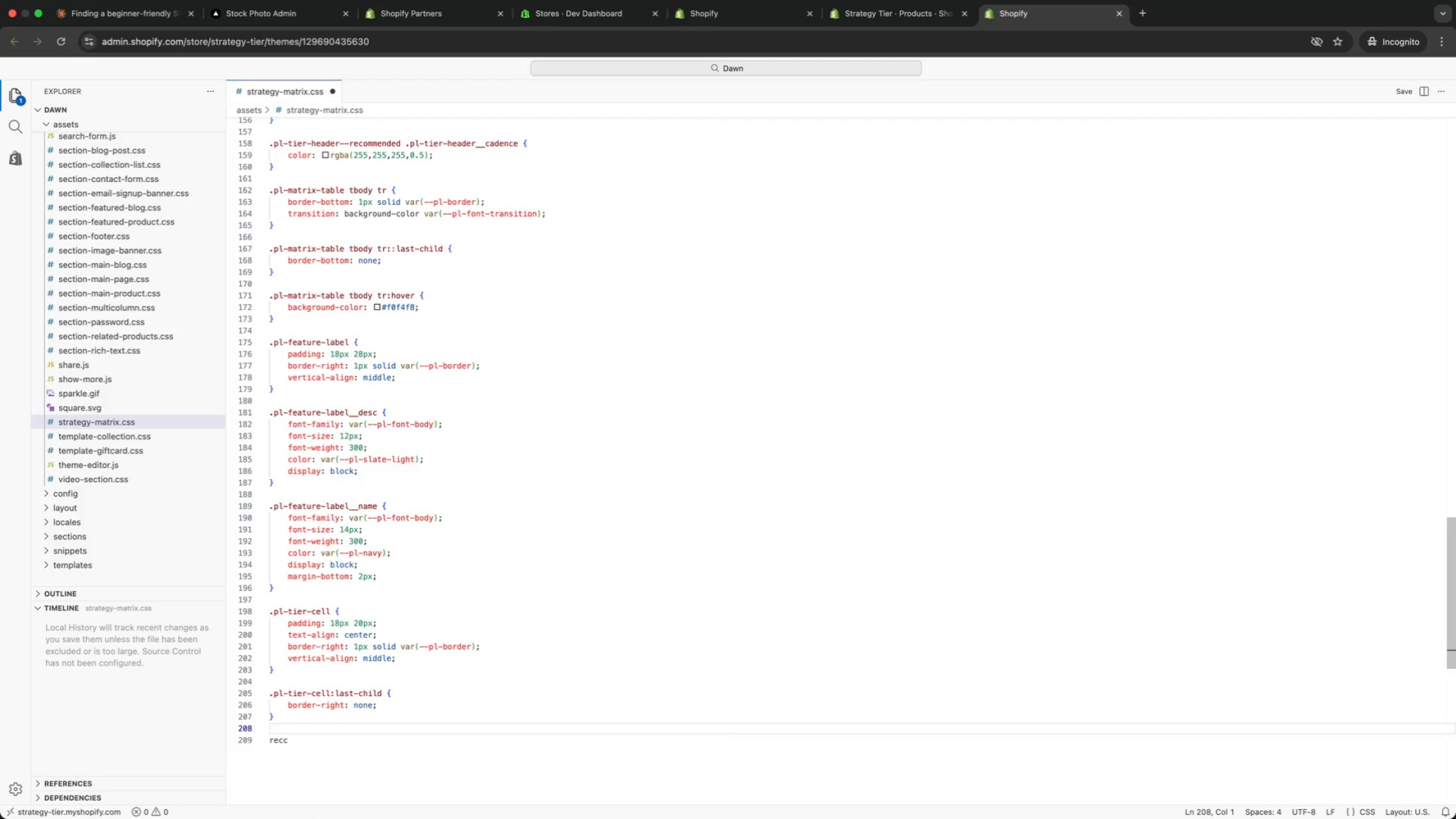 
key(ArrowDown)
 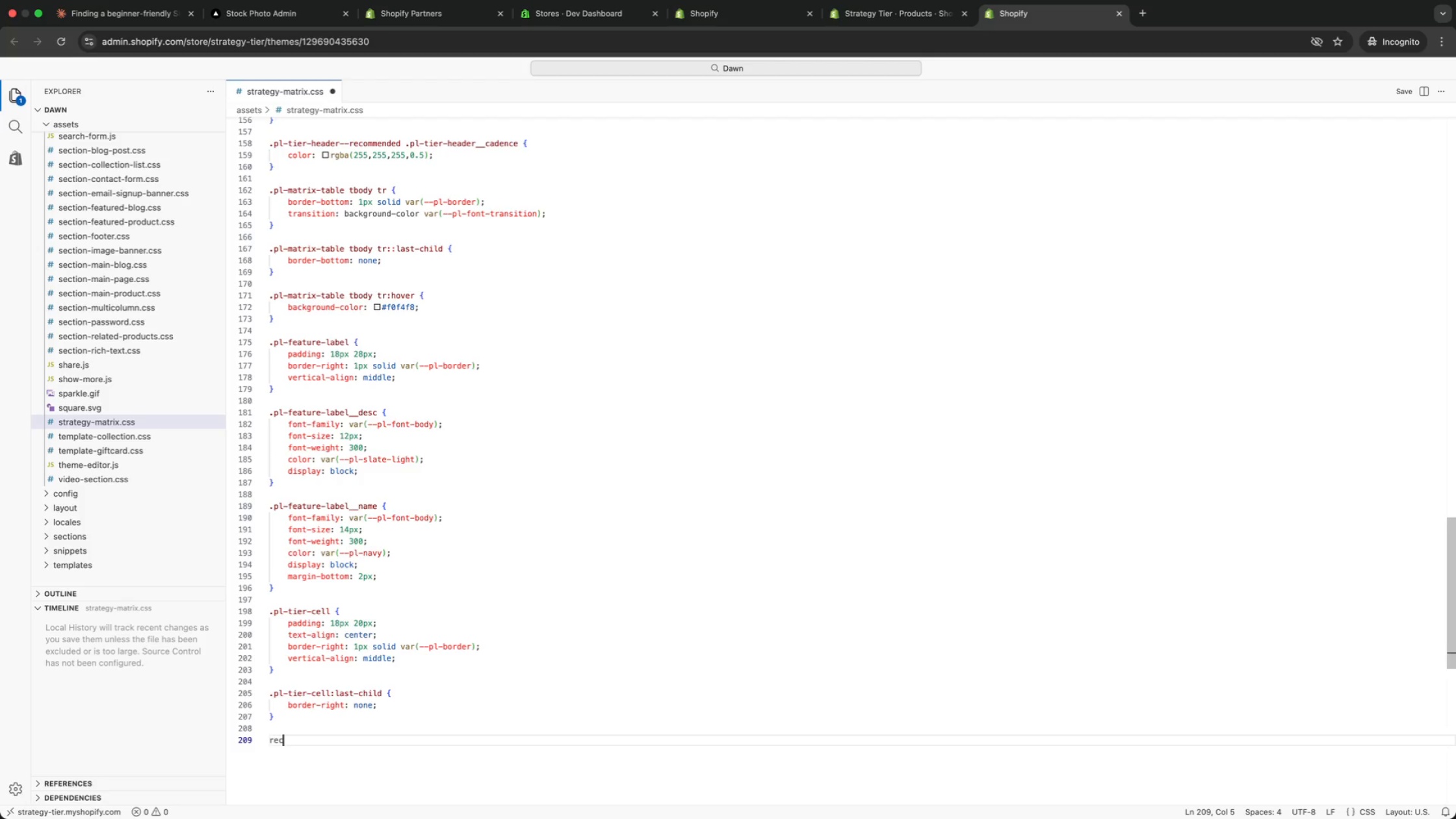 
key(Backspace)
 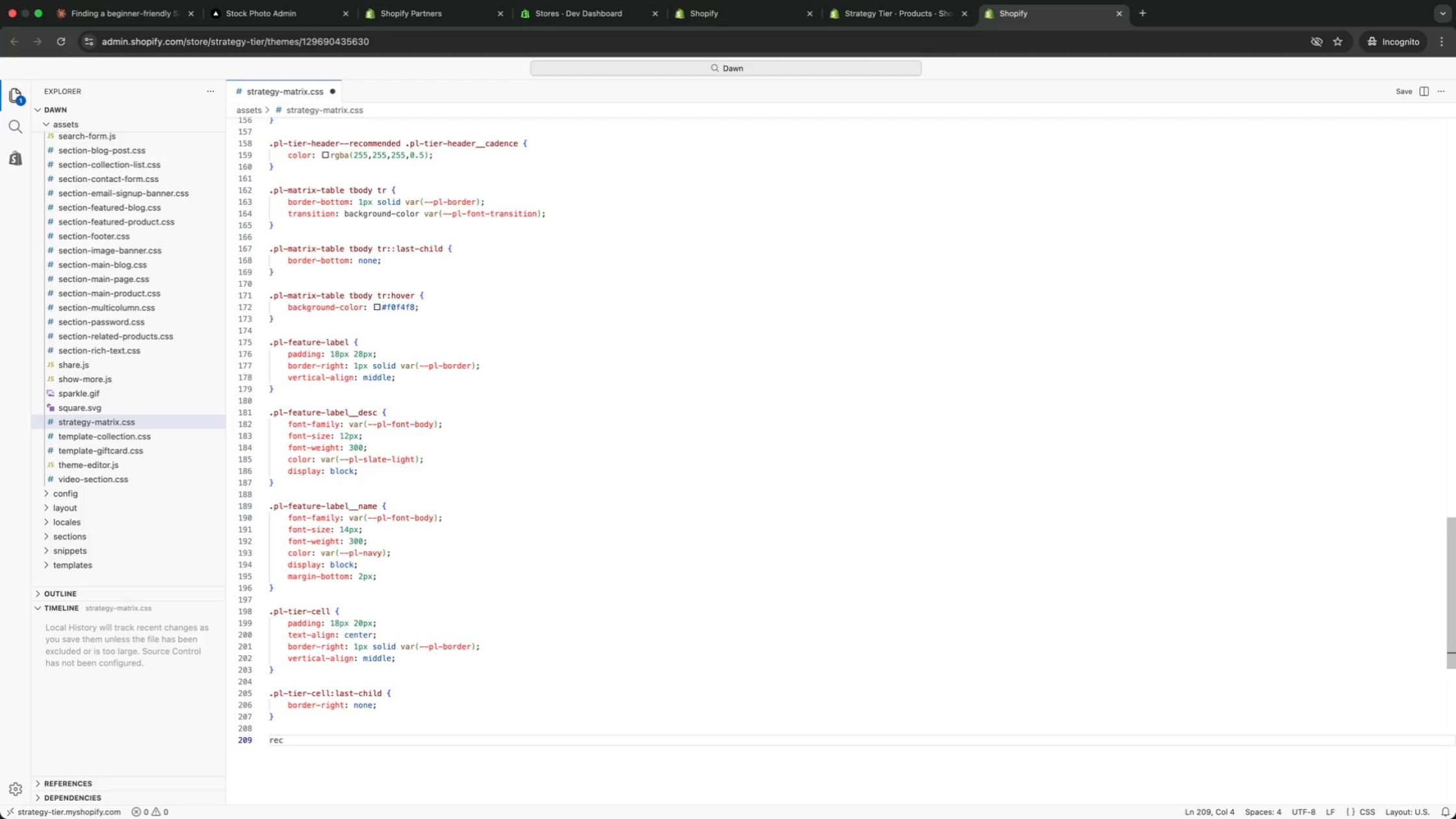 
key(O)
 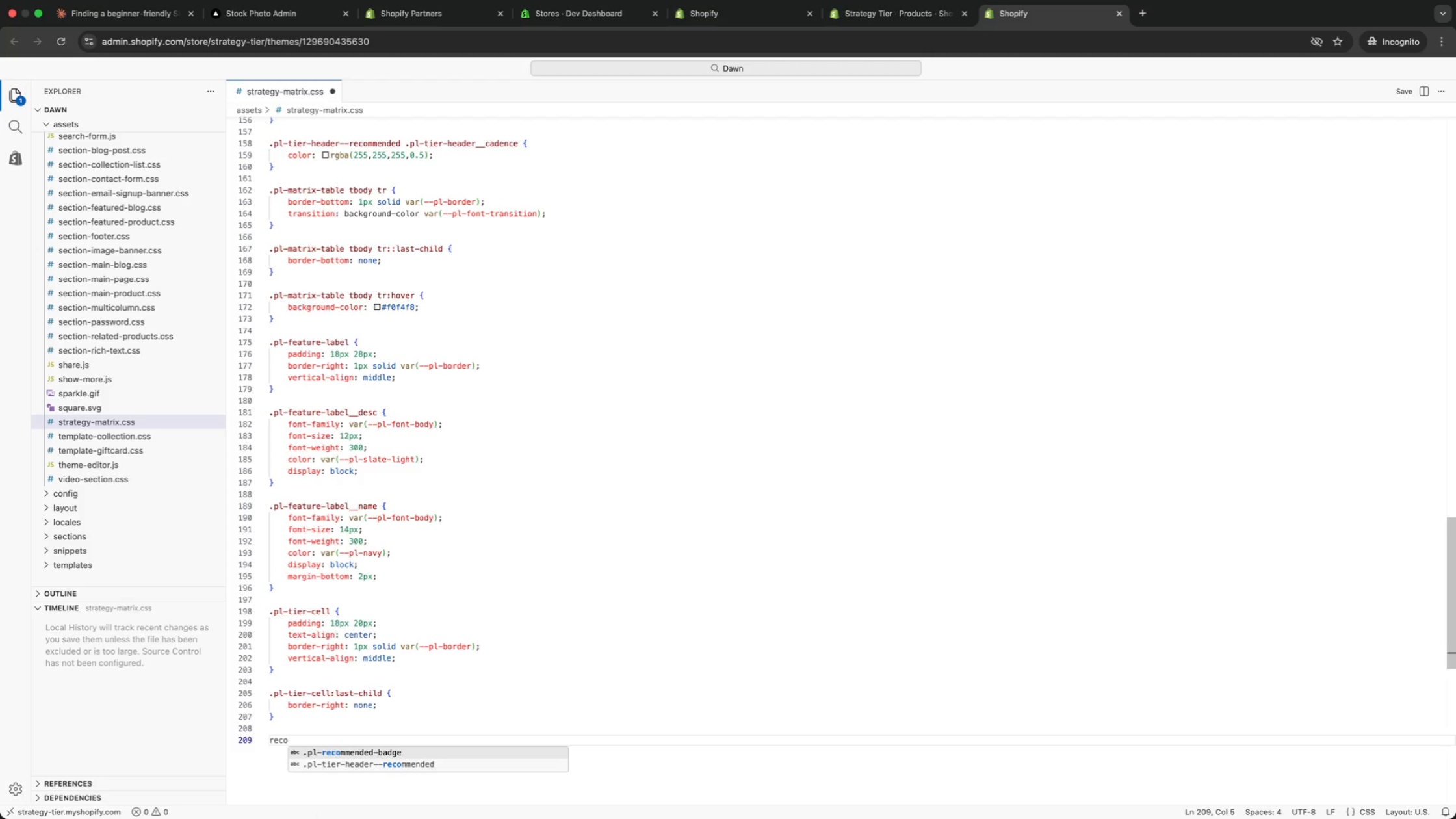 
key(Backspace)
key(Backspace)
key(Backspace)
key(Backspace)
type(cel)
 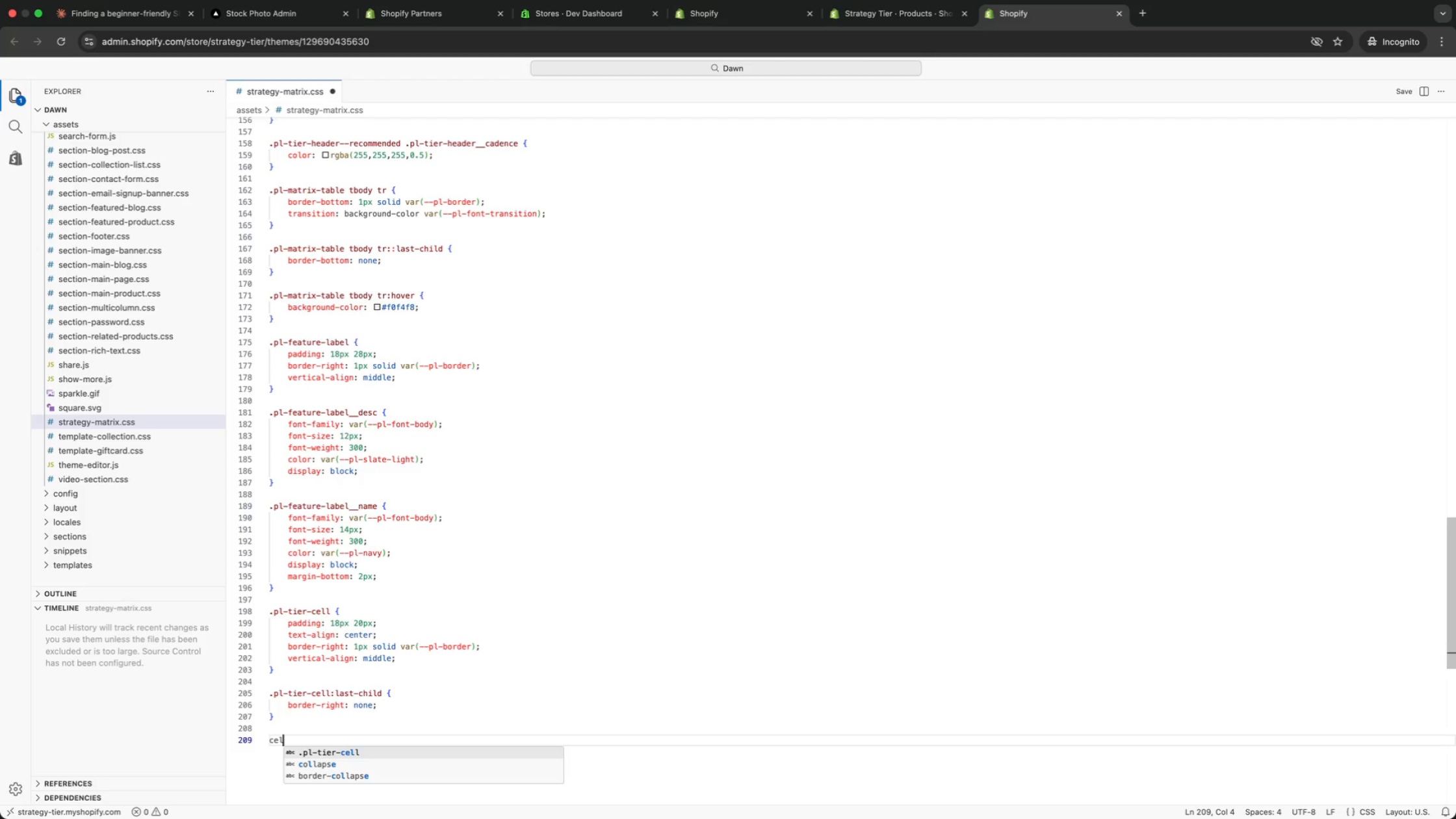 
key(Enter)
 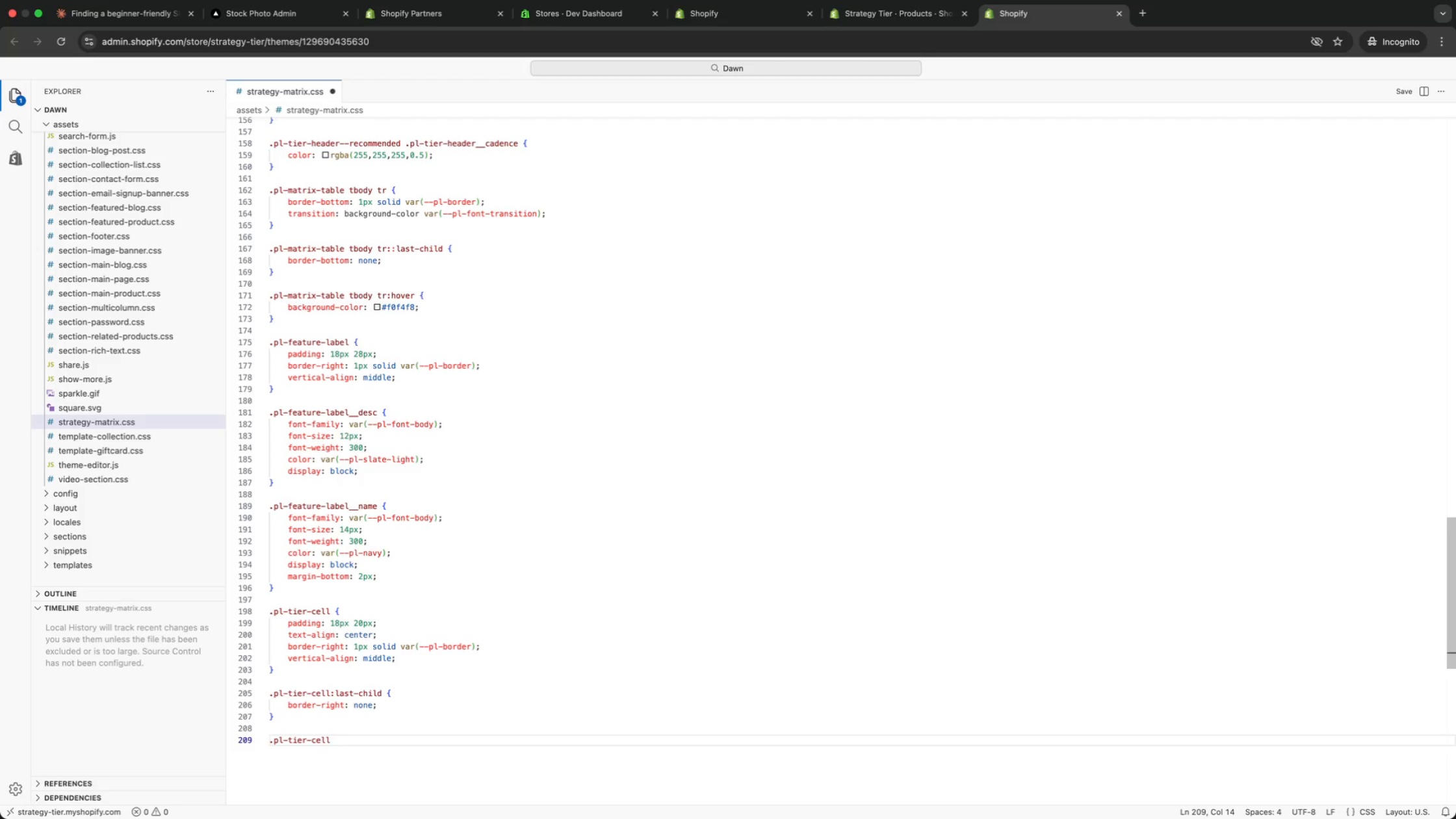 
wait(13.42)
 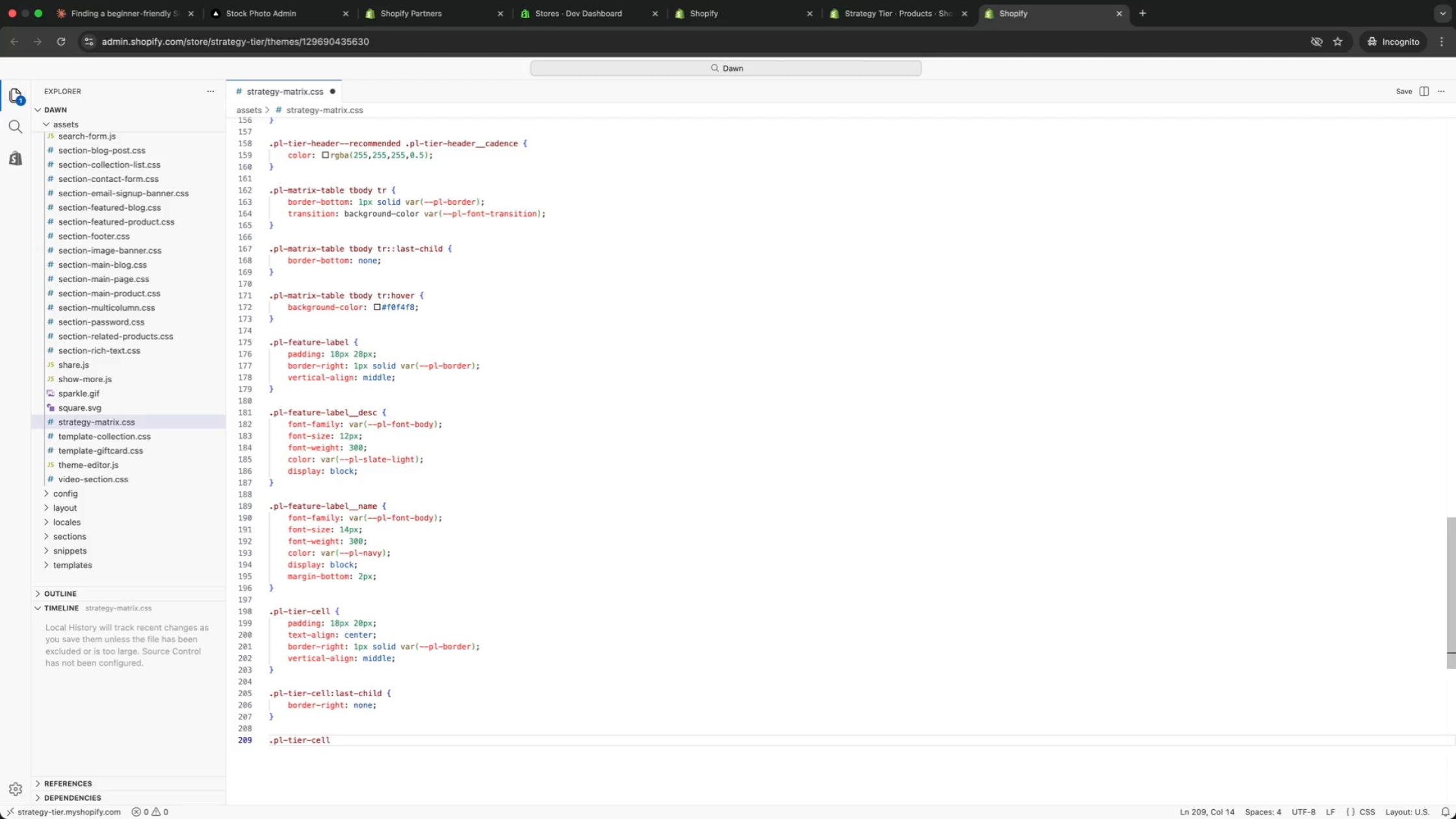 
key(ArrowLeft)
 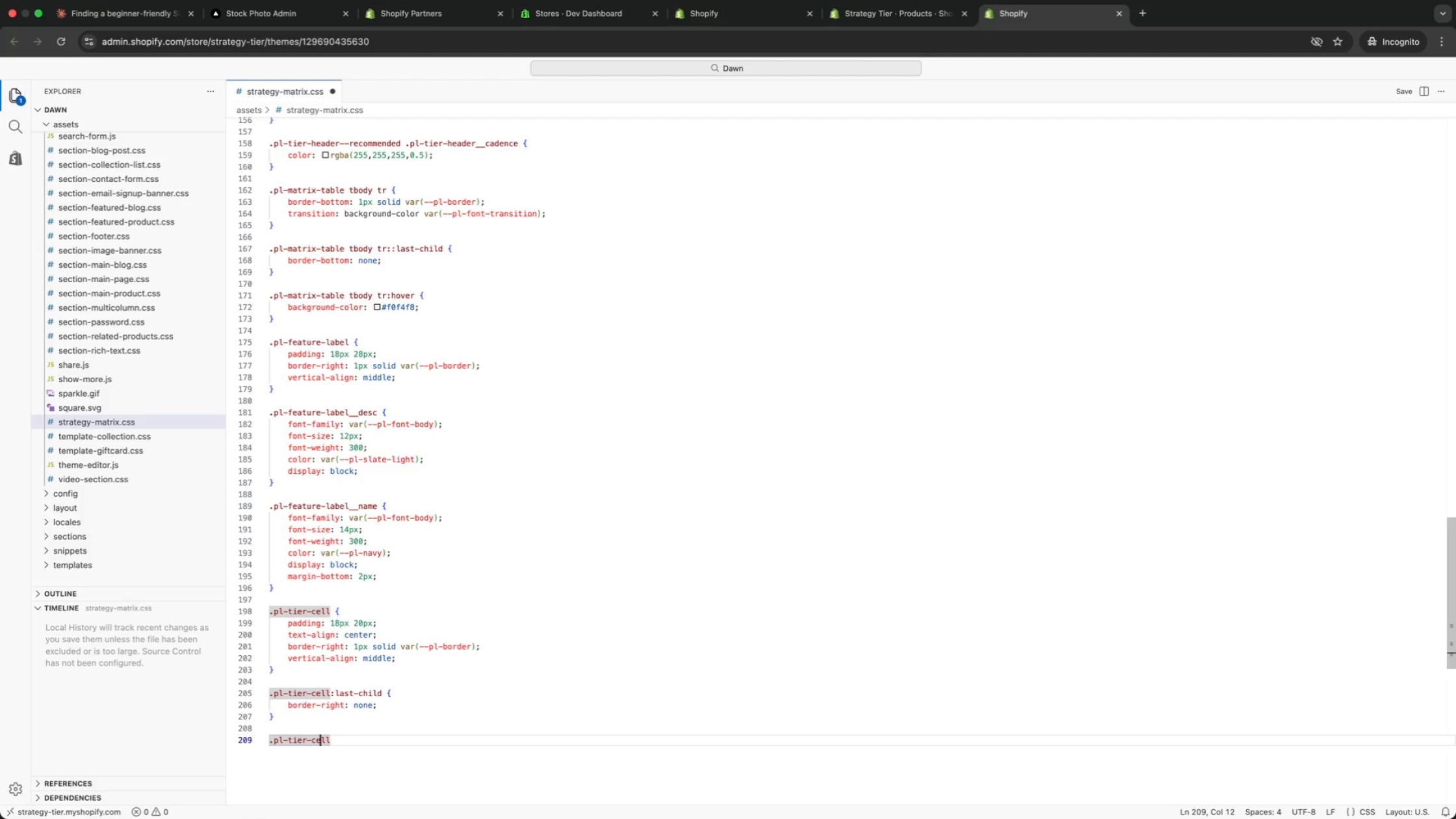 
key(ArrowLeft)
 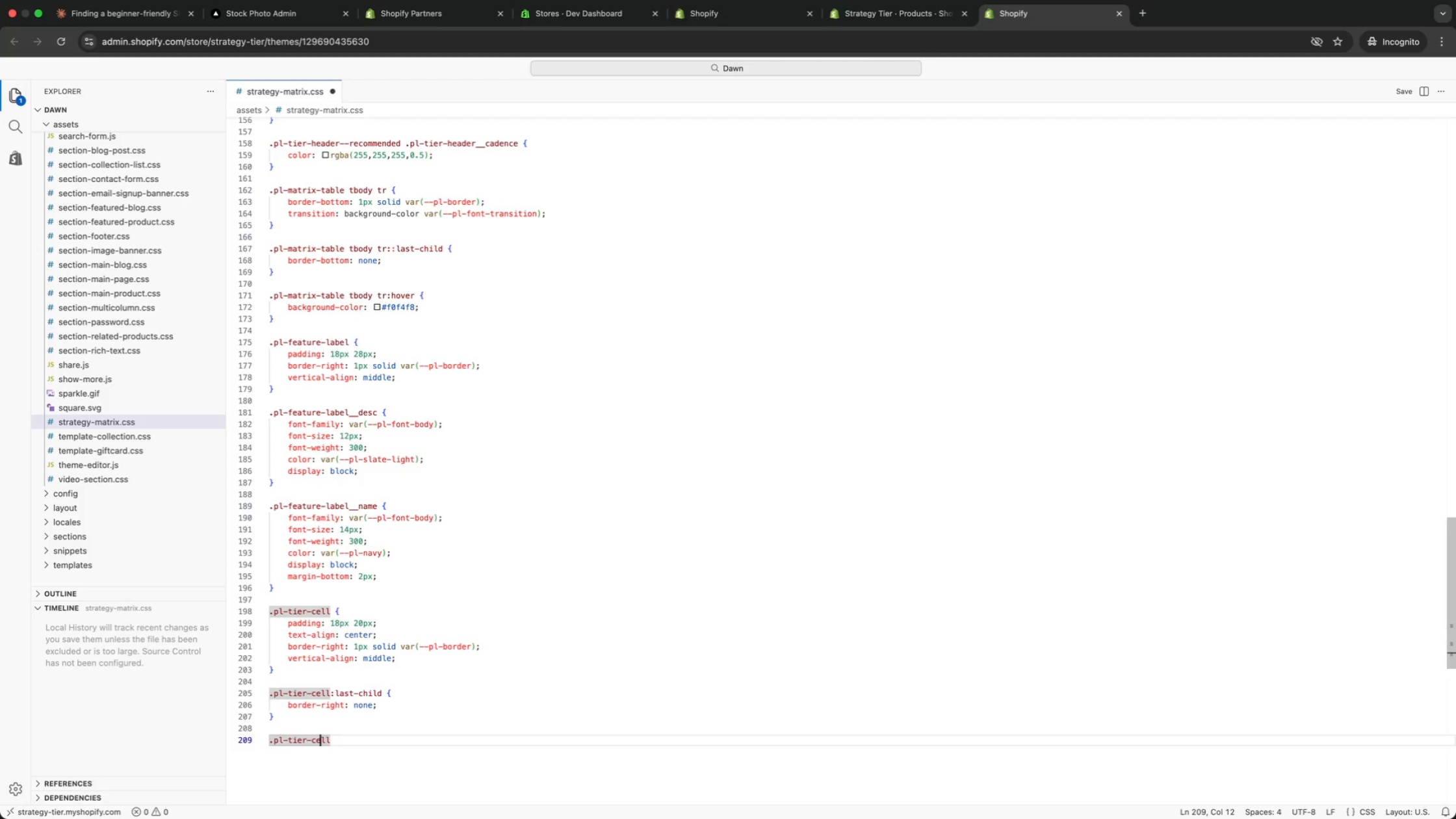 
key(ArrowLeft)
 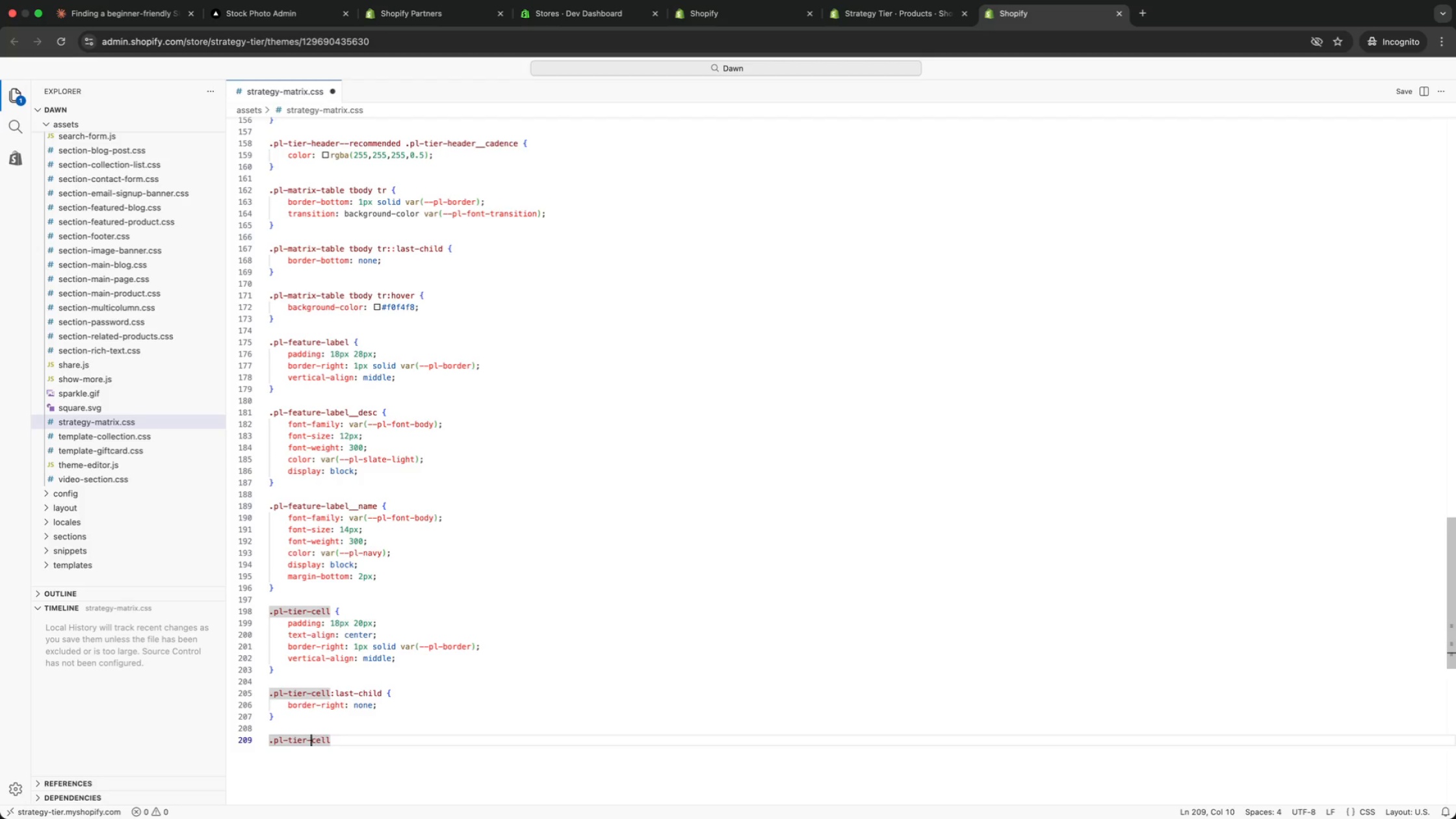 
key(ArrowLeft)
 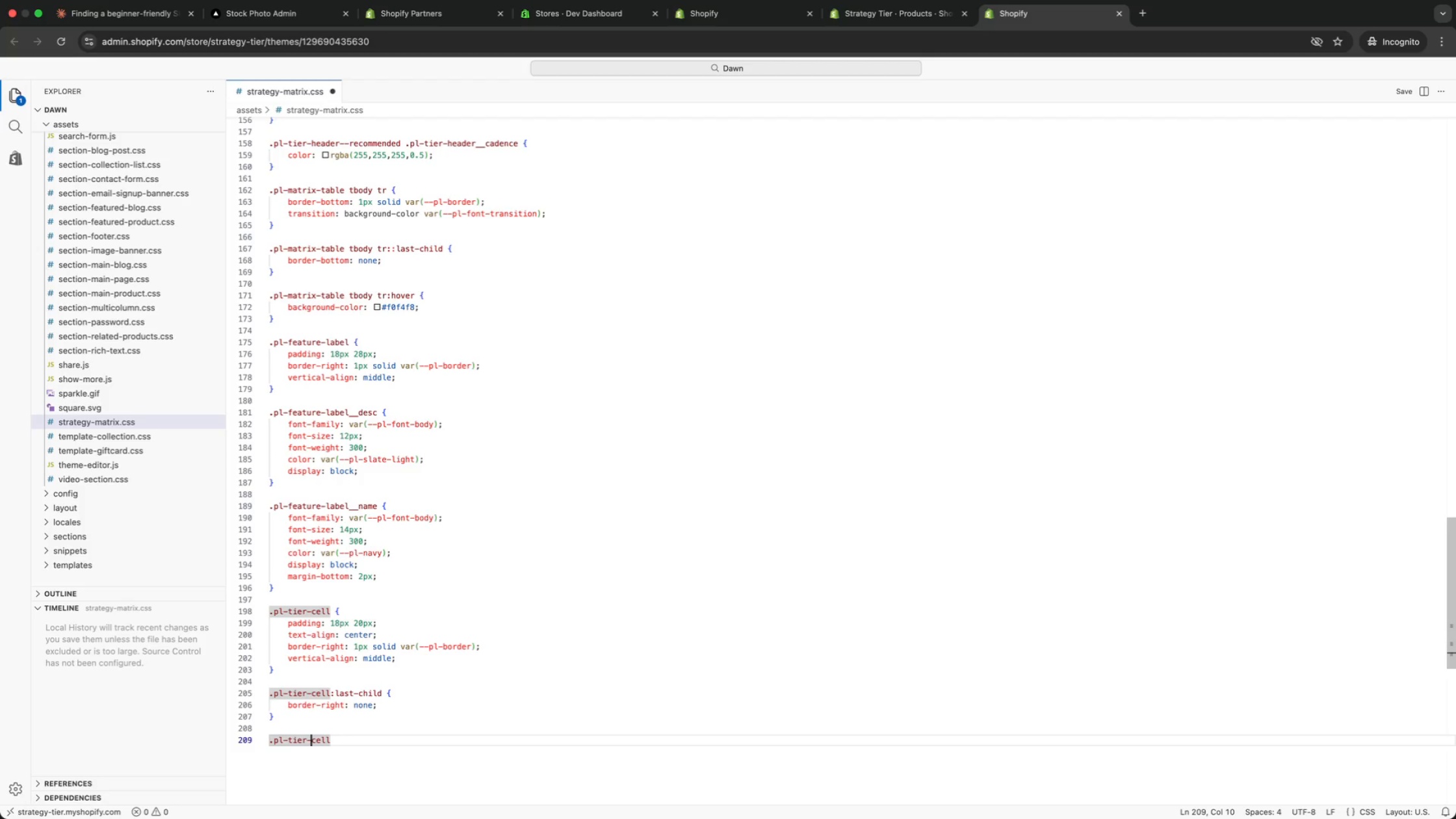 
wait(8.29)
 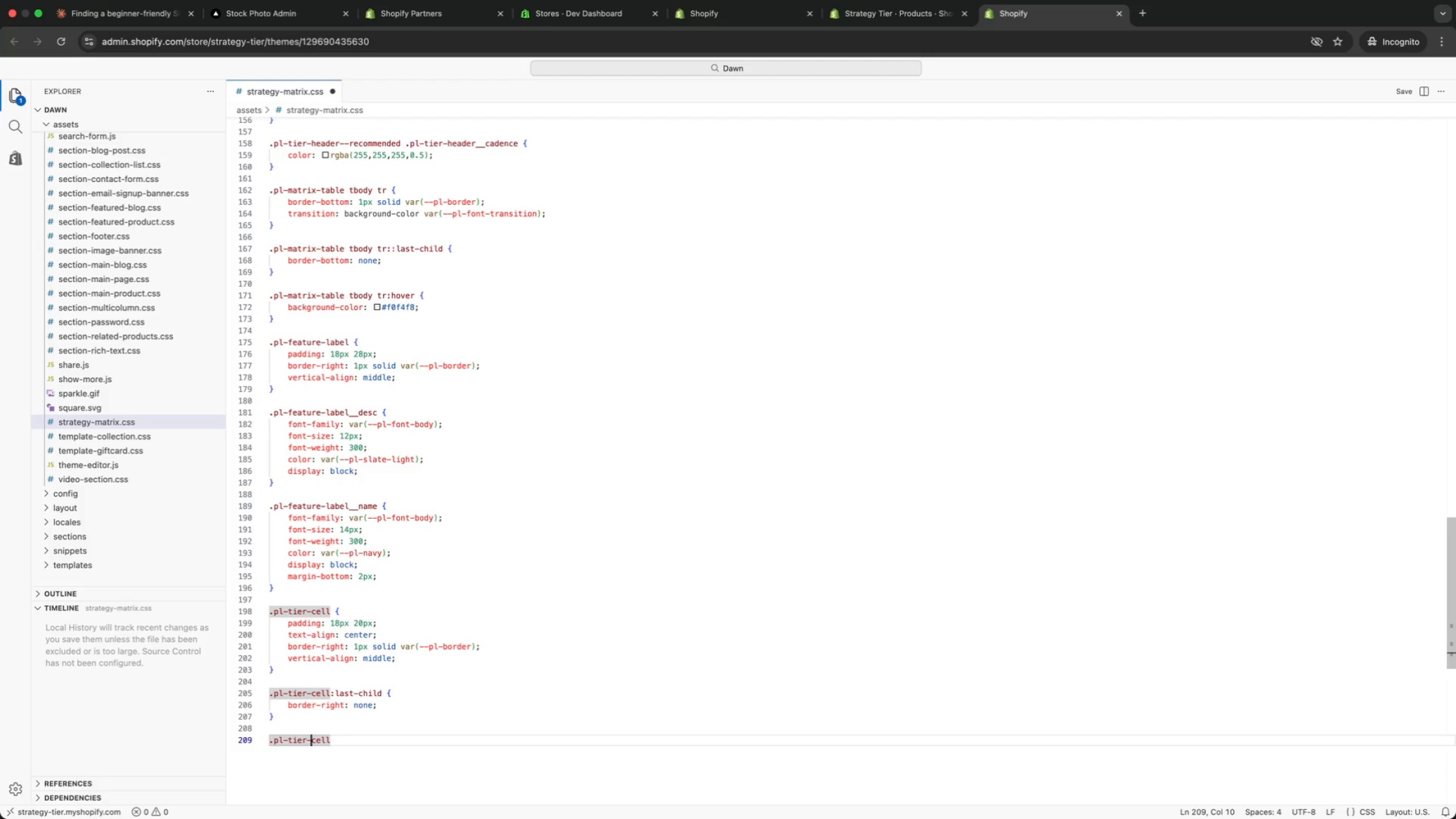 
key(ArrowLeft)
 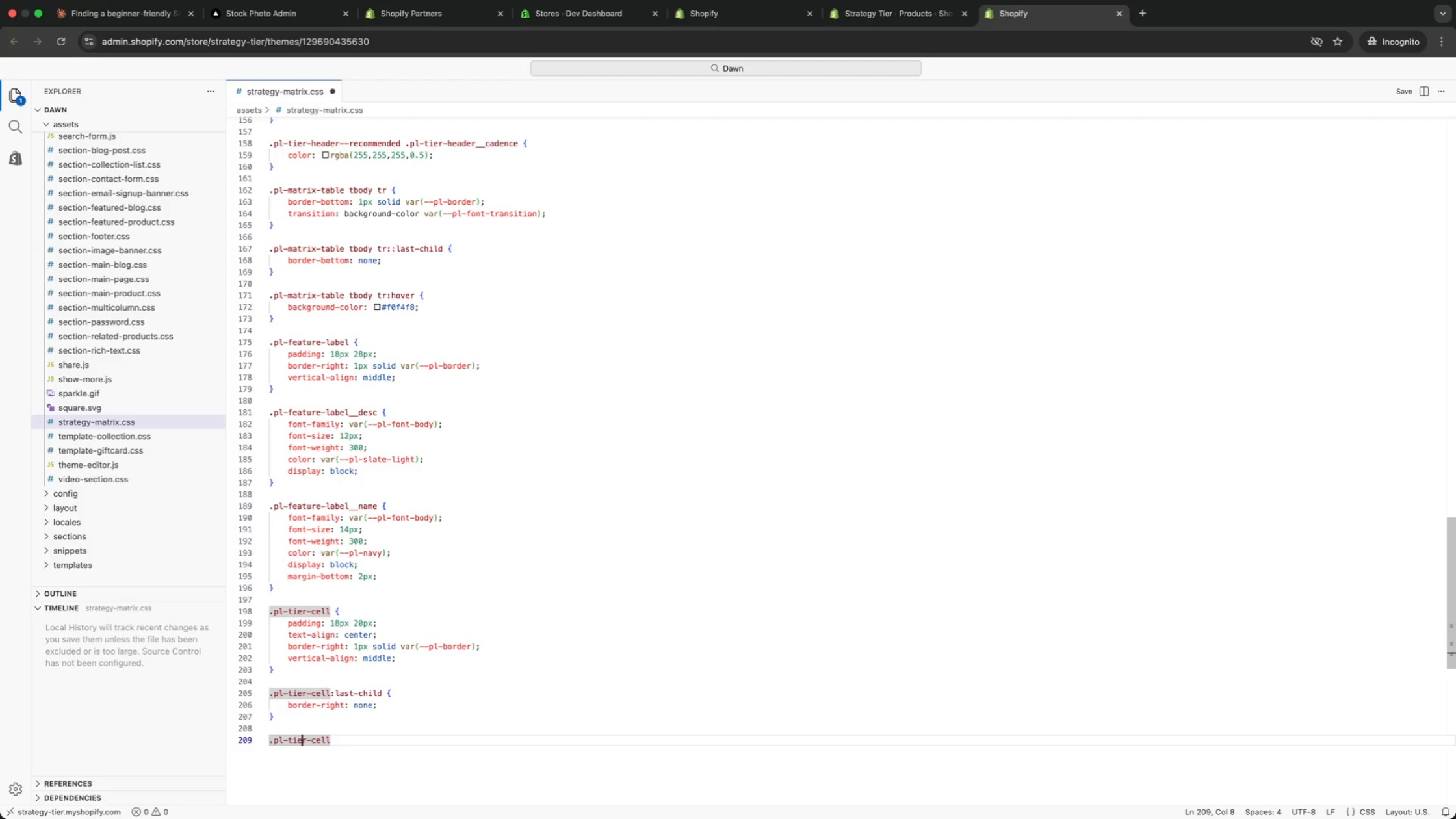 
key(ArrowLeft)
 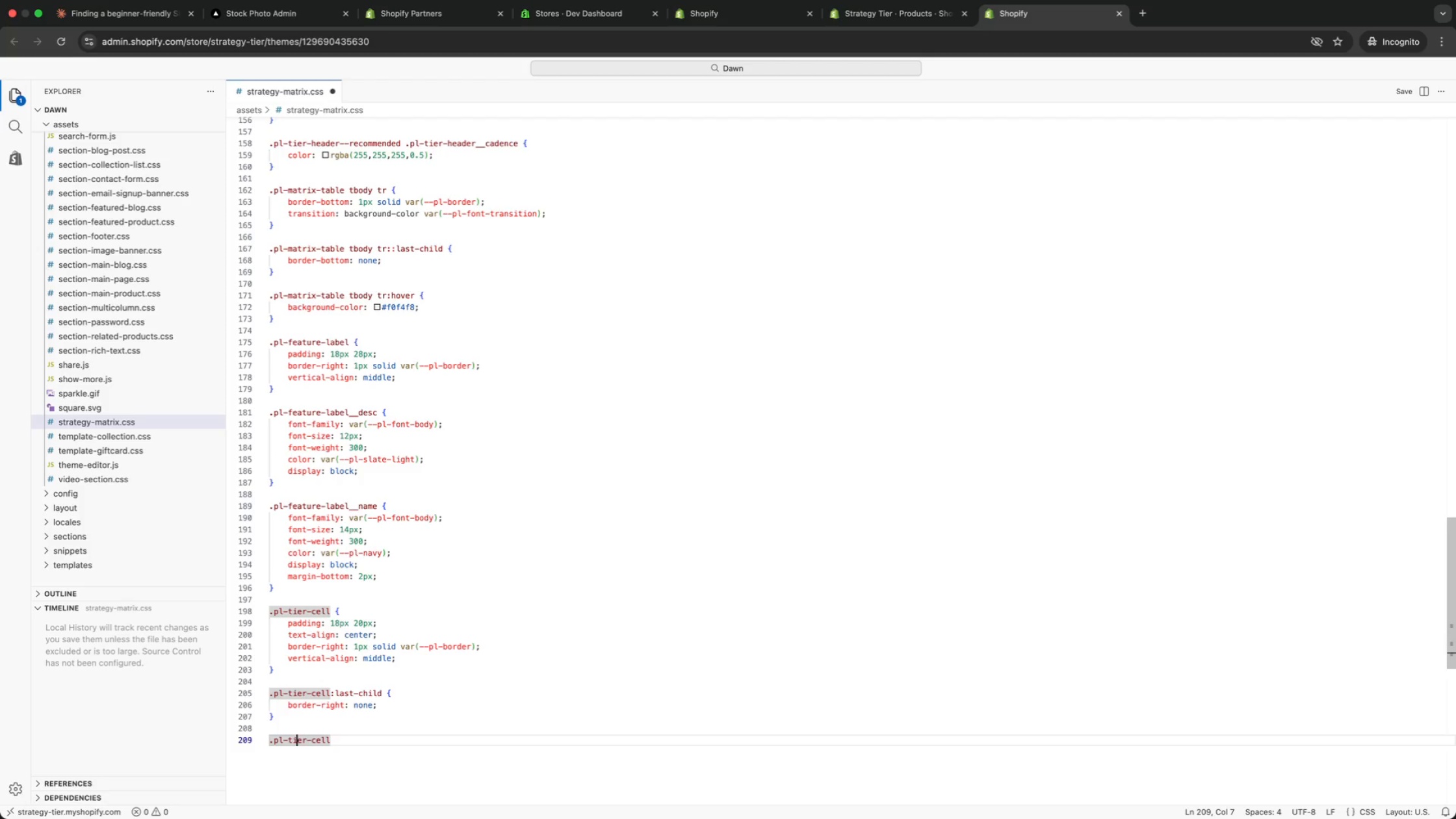 
key(ArrowLeft)
 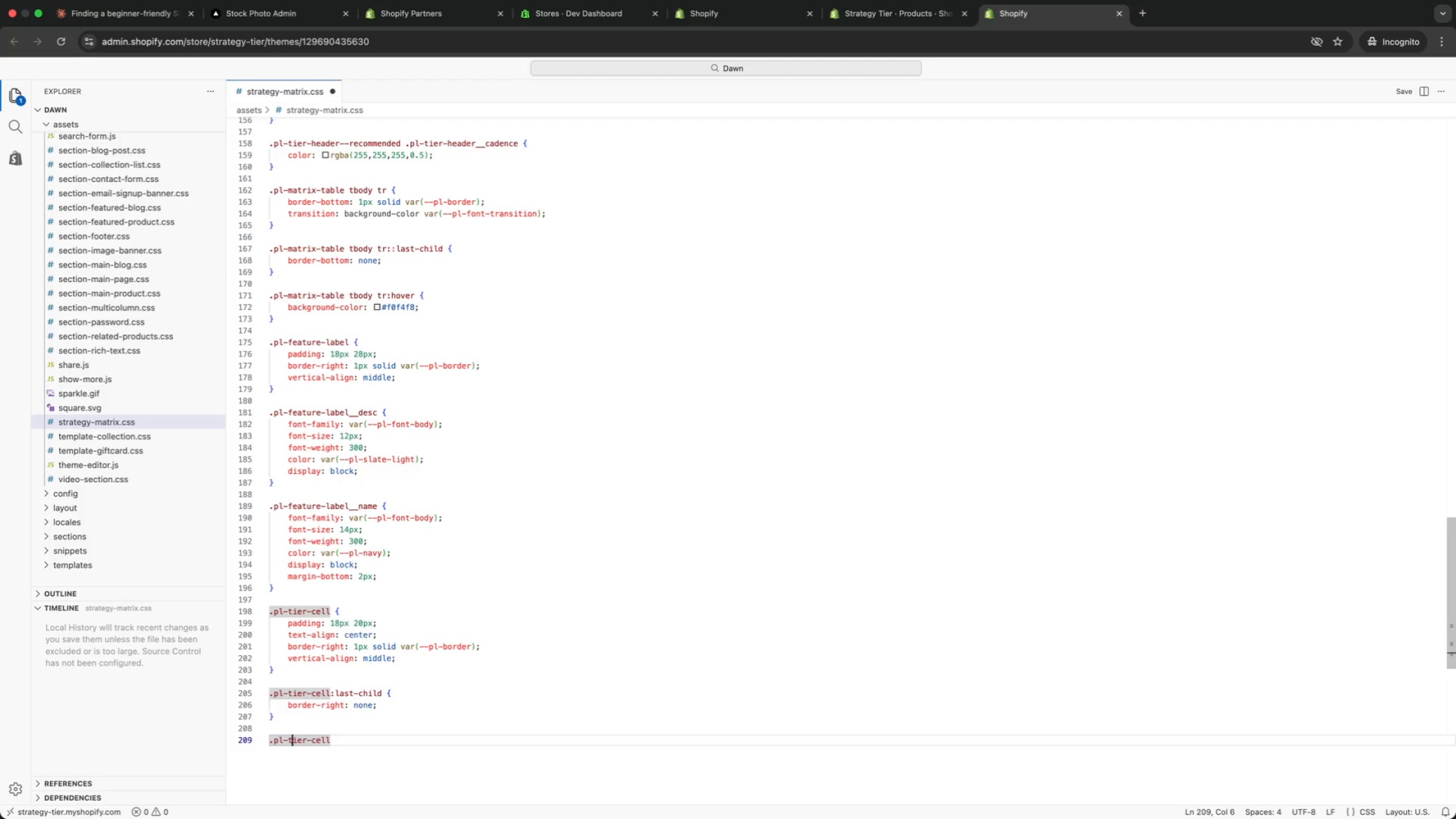 
key(ArrowLeft)
 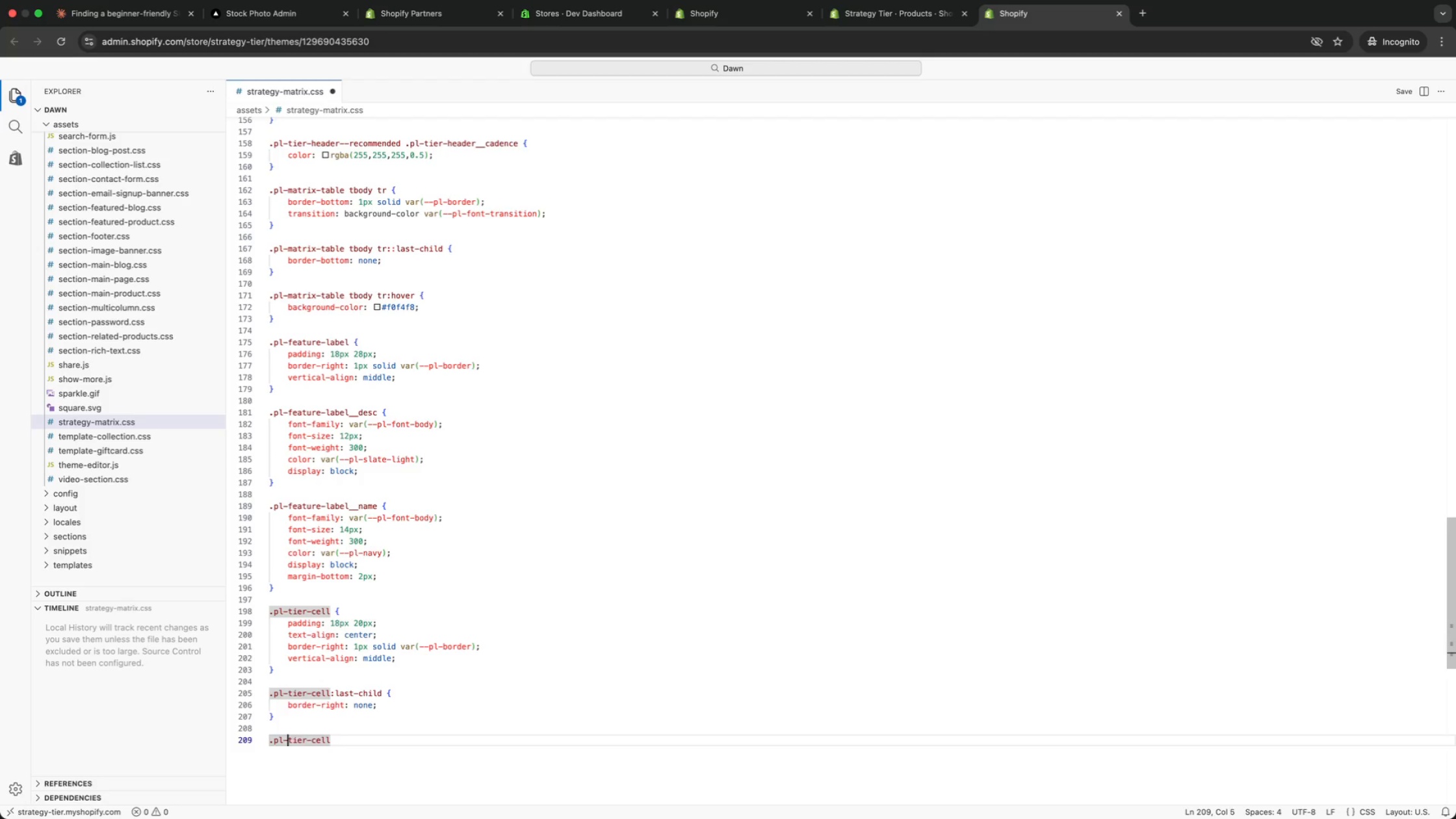 
key(ArrowLeft)
 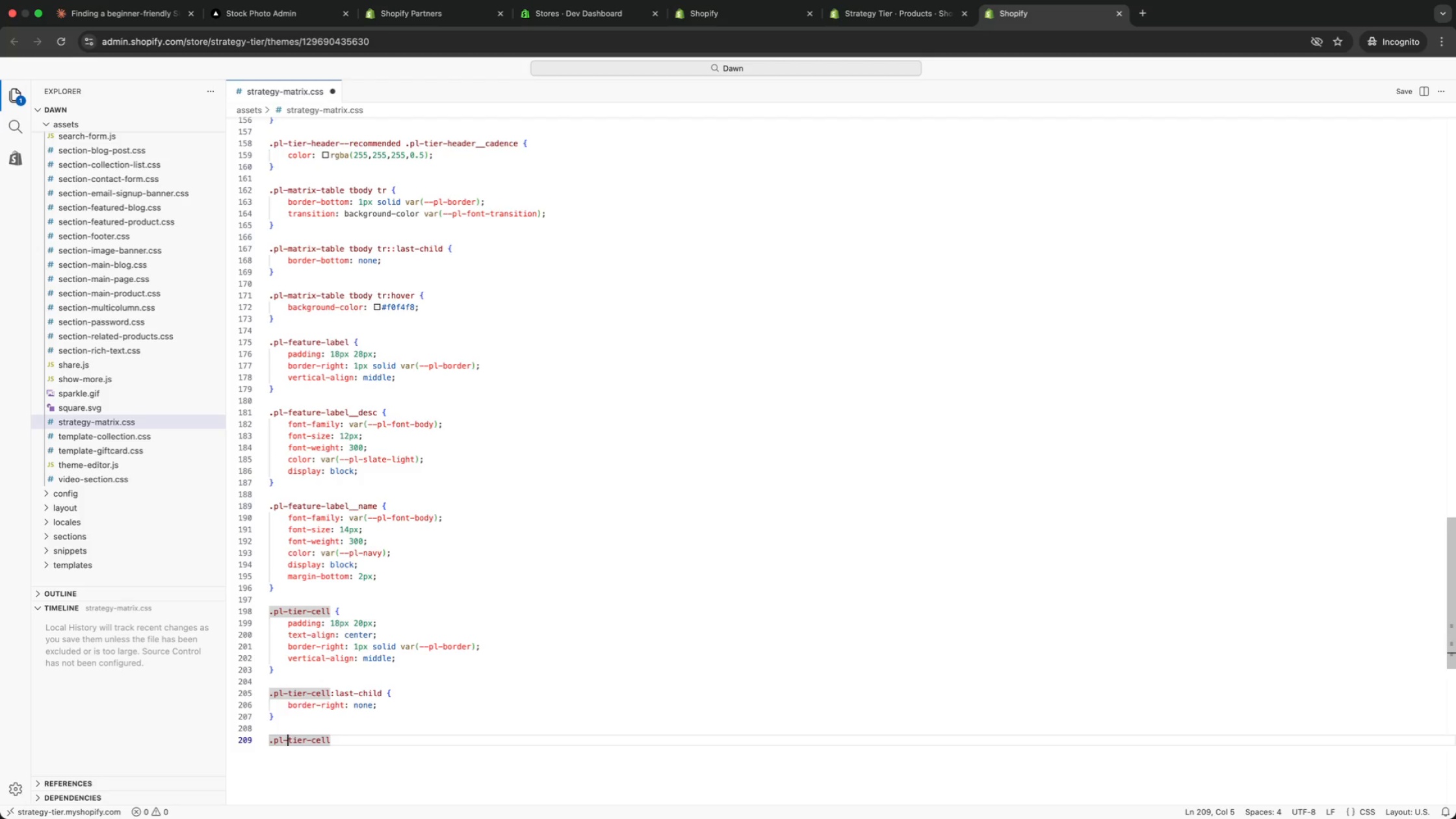 
wait(10.24)
 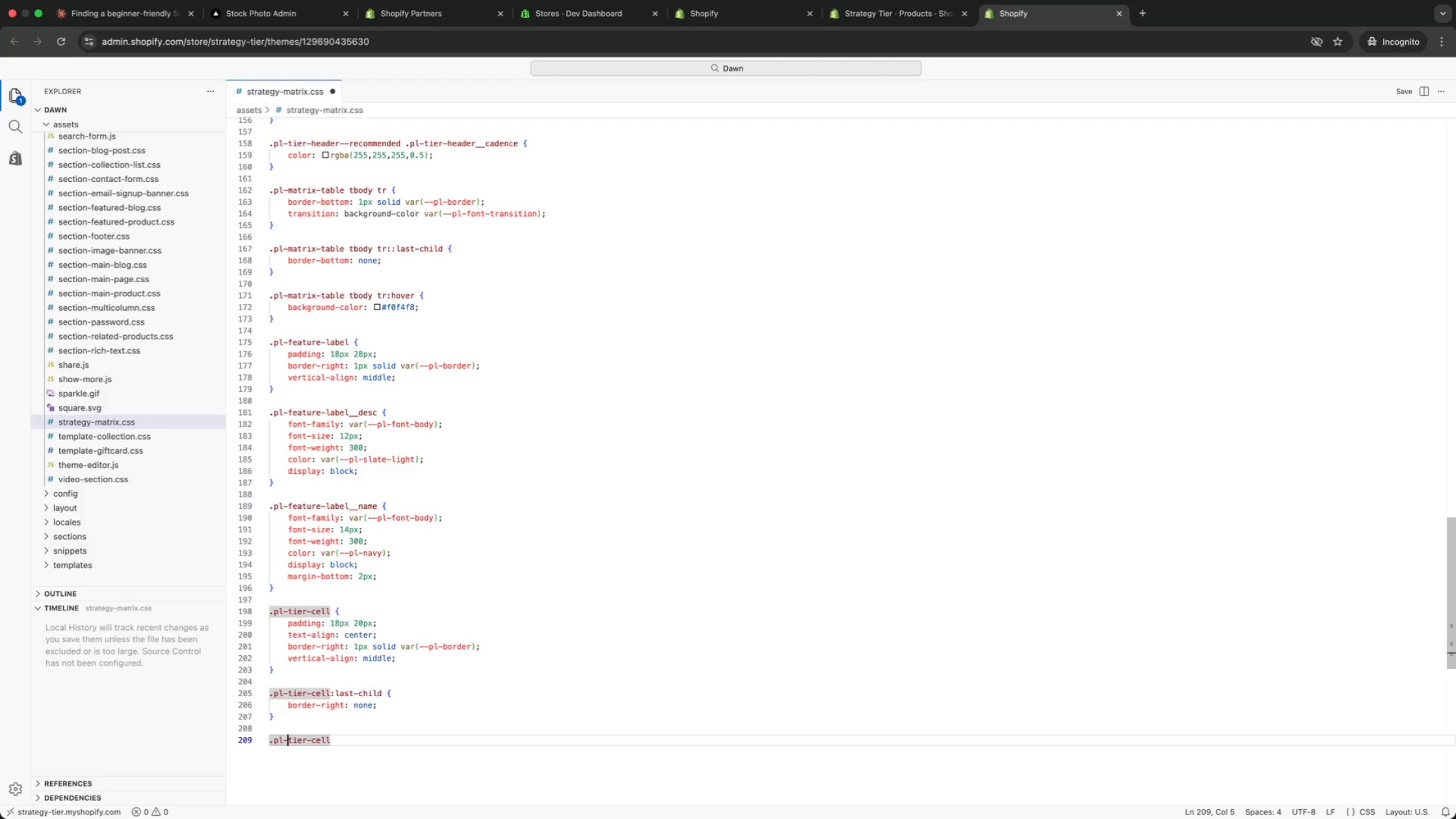 
key(ArrowRight)
 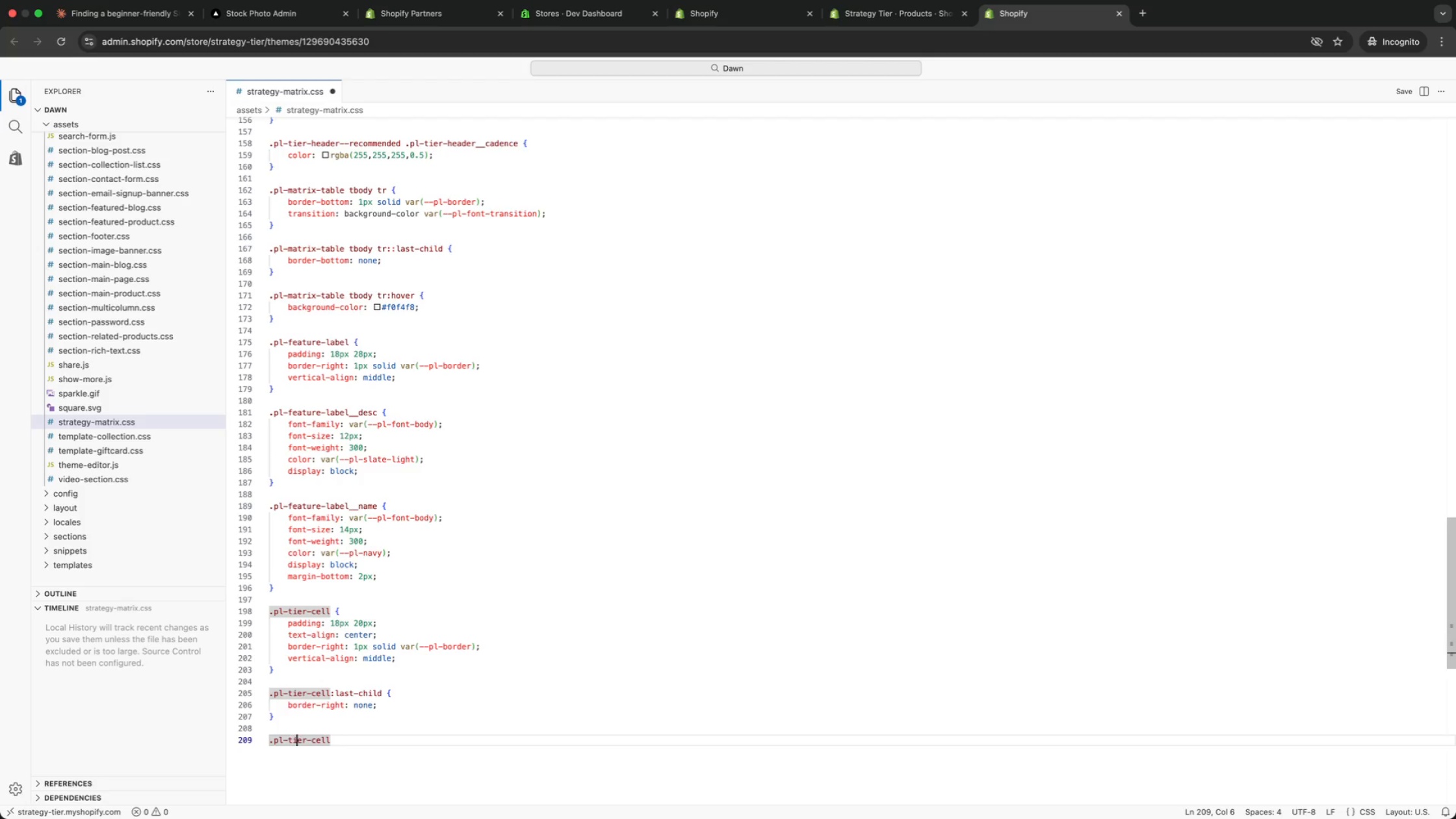 
key(ArrowRight)
 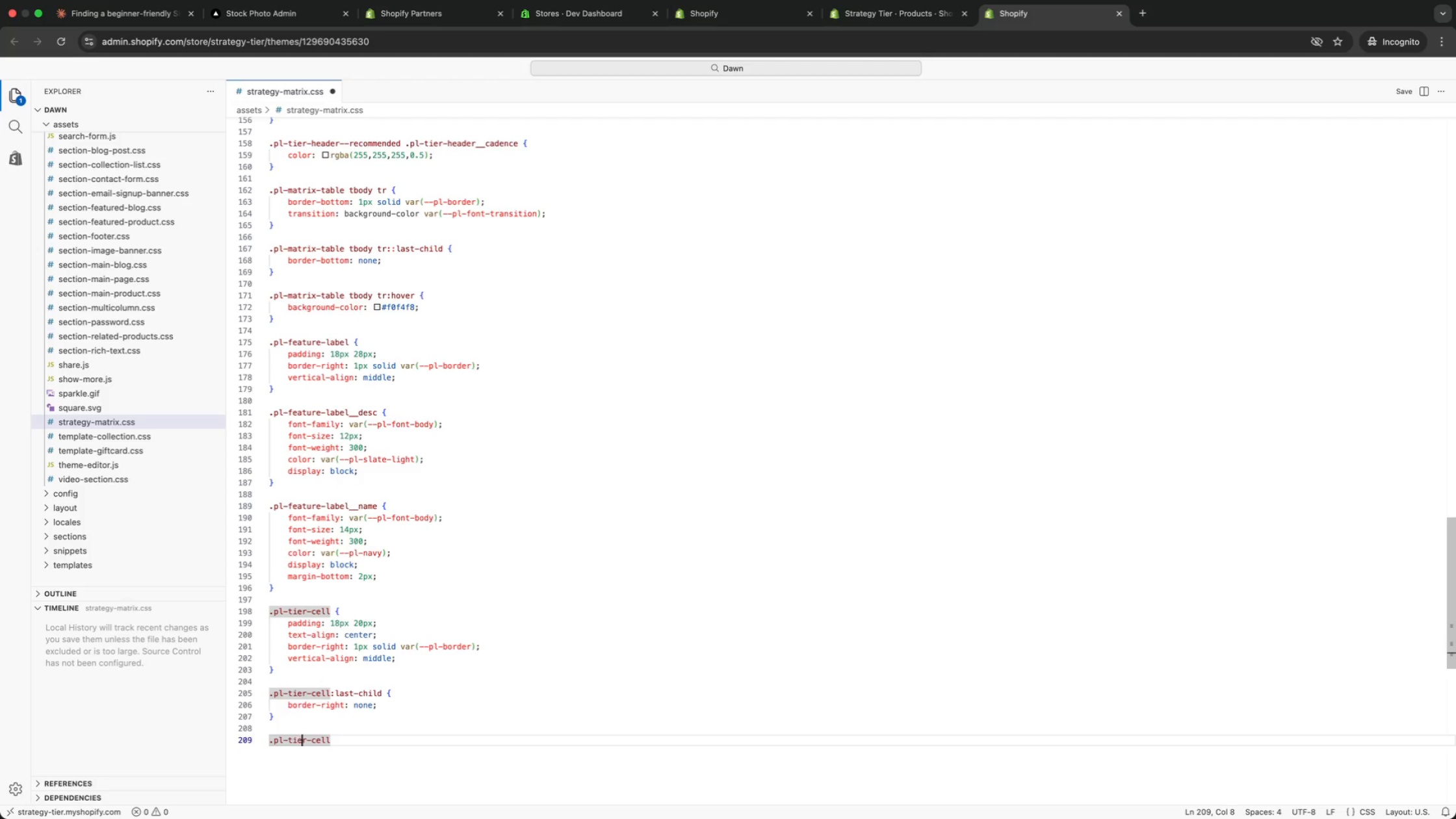 
key(ArrowRight)
 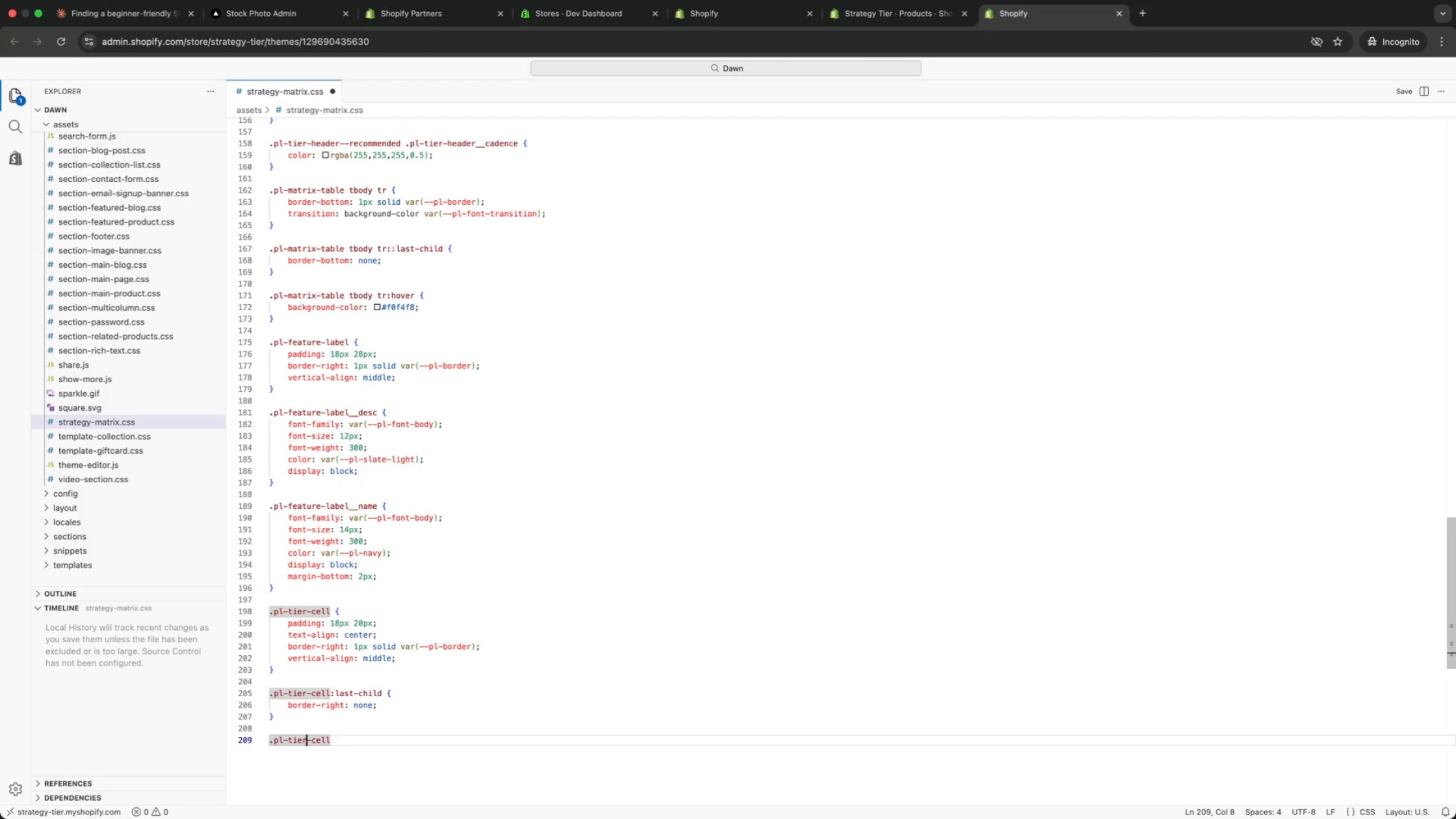 
key(ArrowRight)
 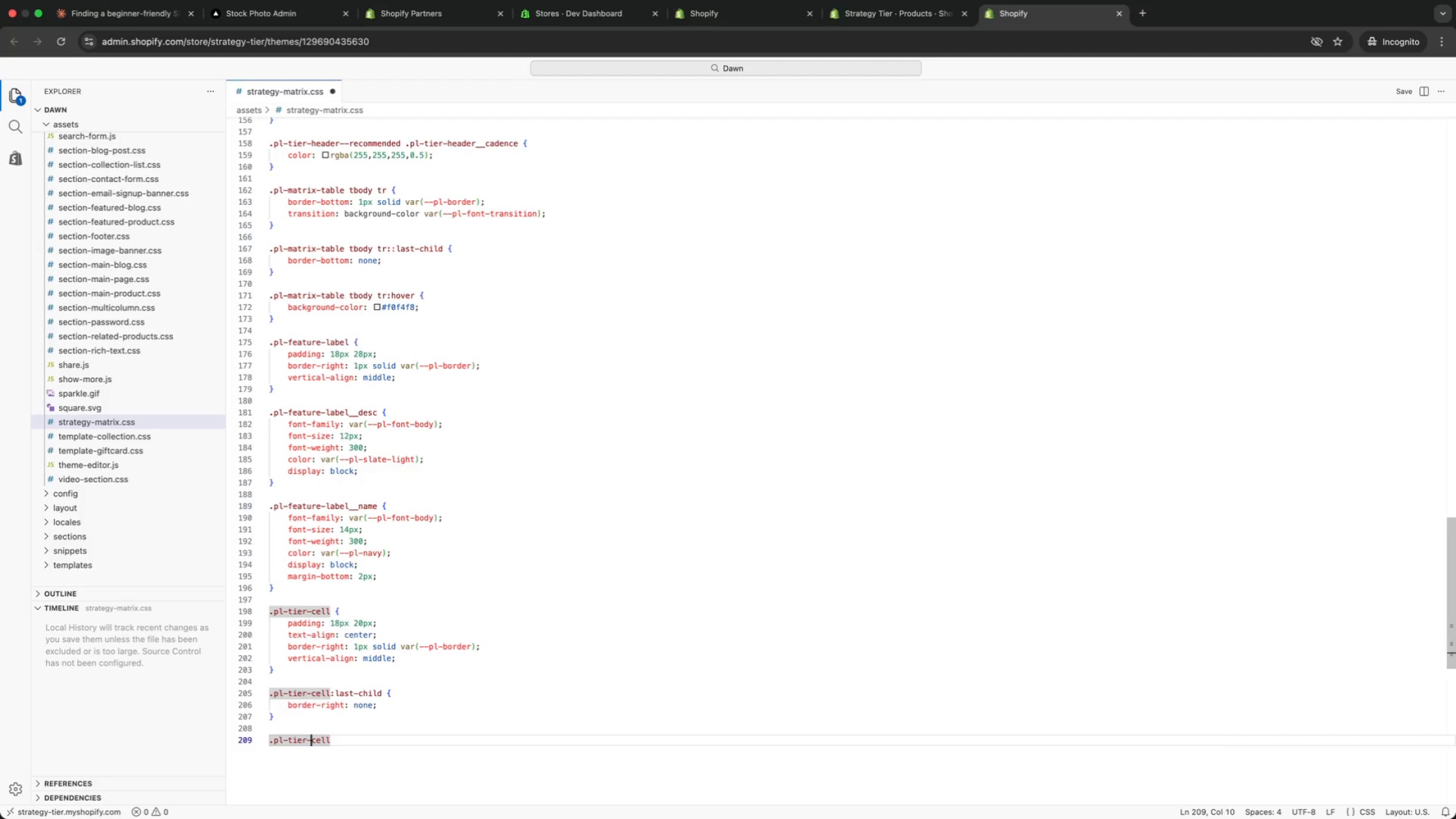 
key(ArrowRight)
 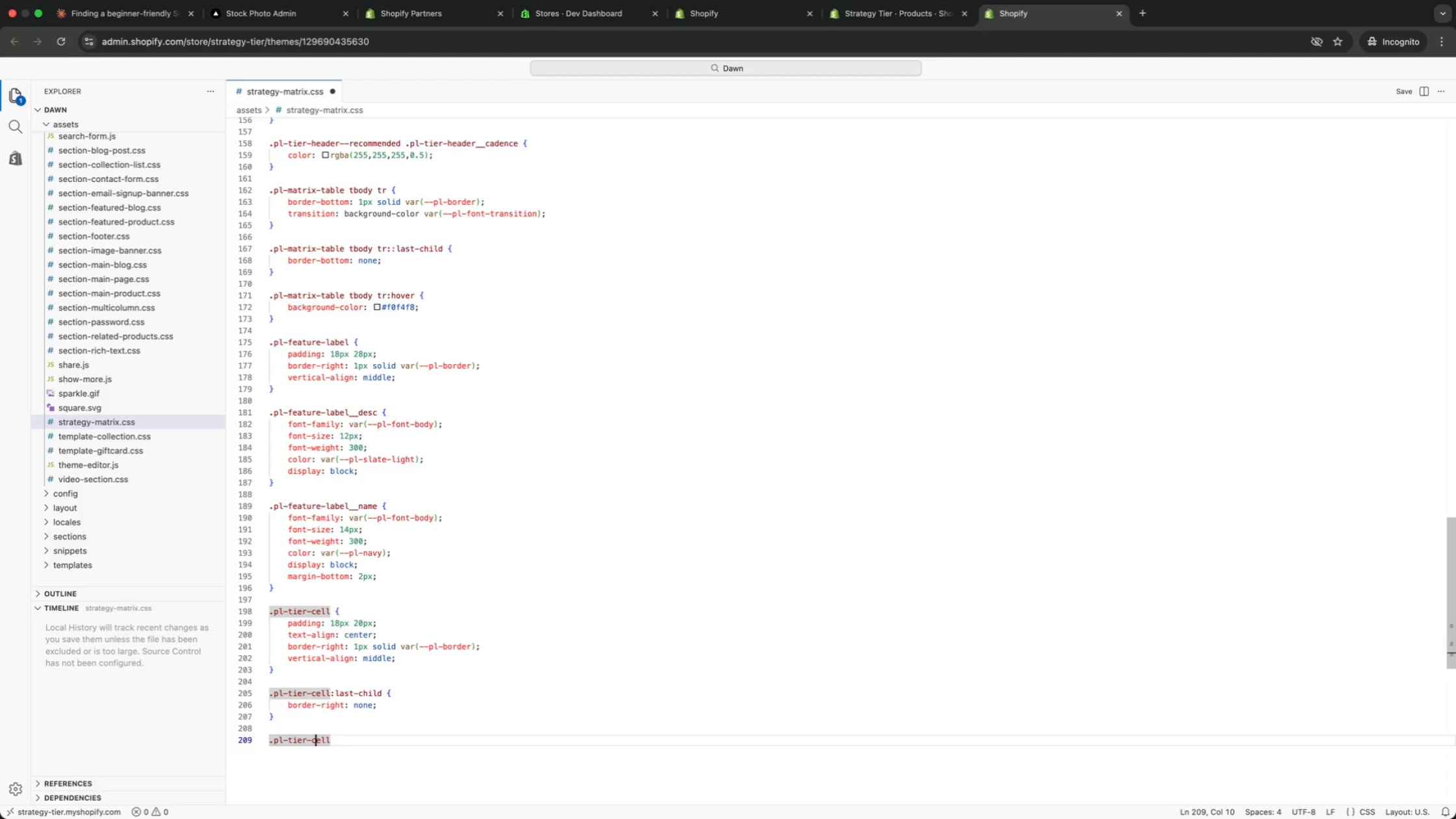 
key(ArrowRight)
 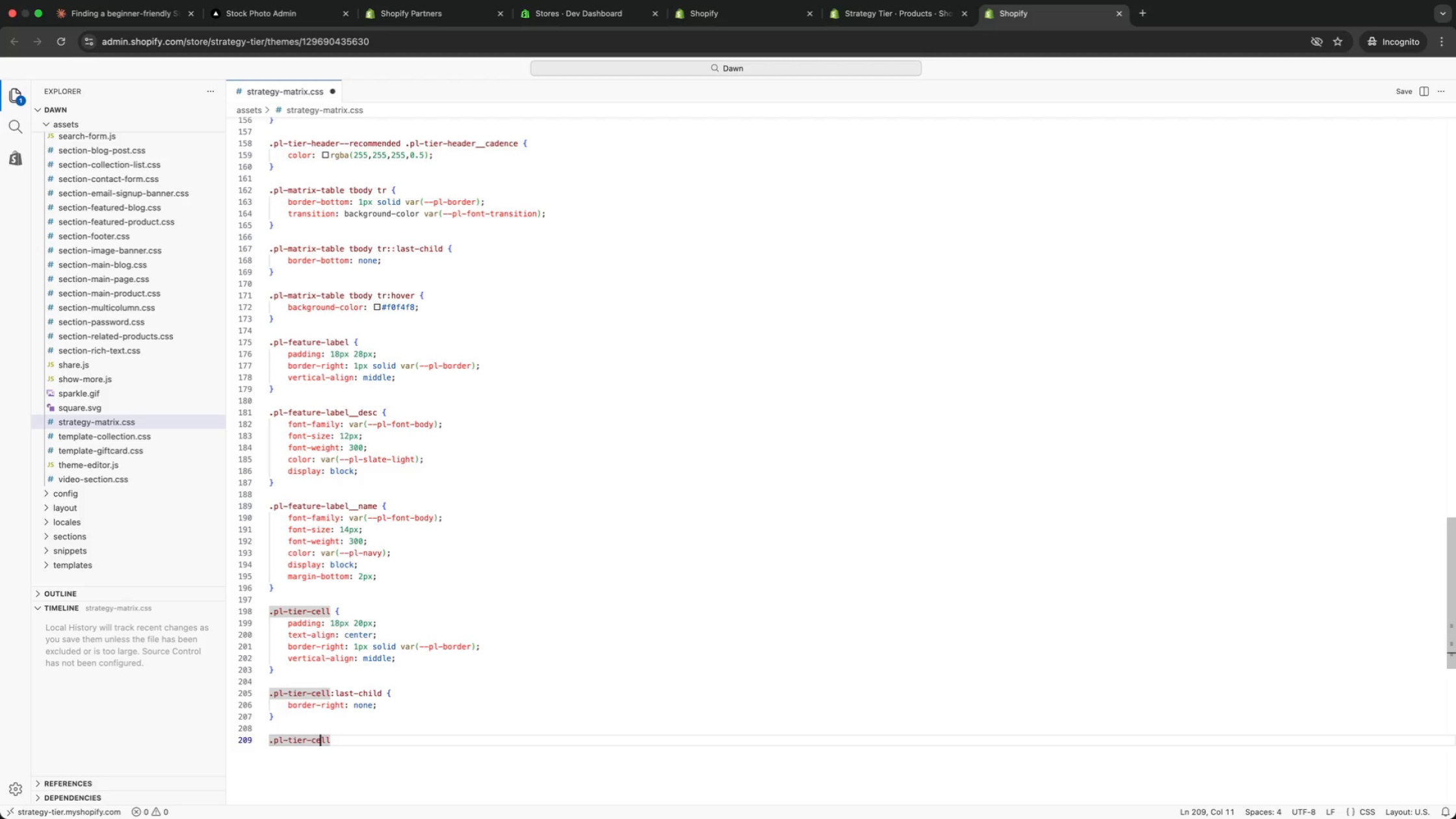 
key(ArrowRight)
 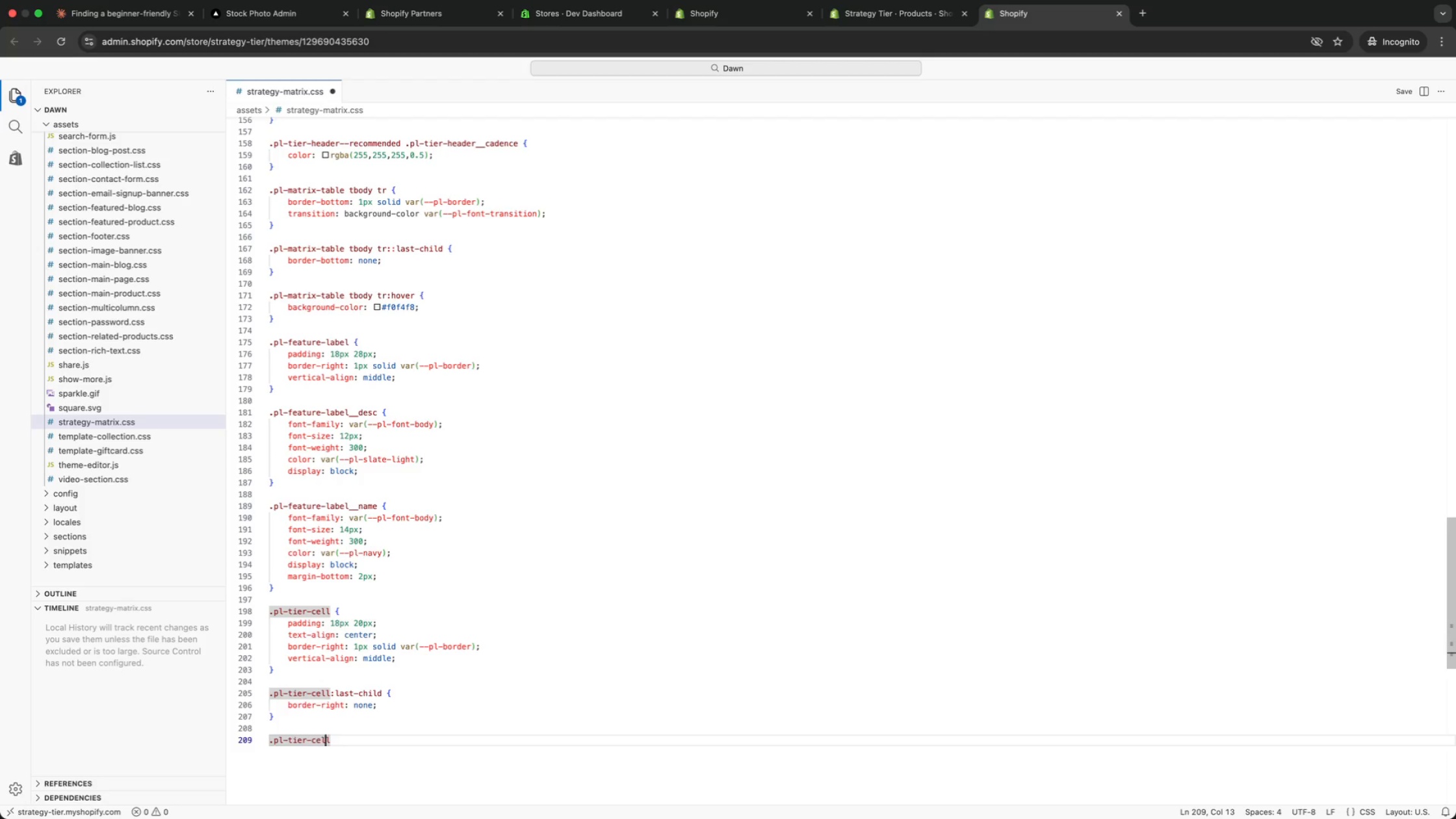 
key(ArrowRight)
 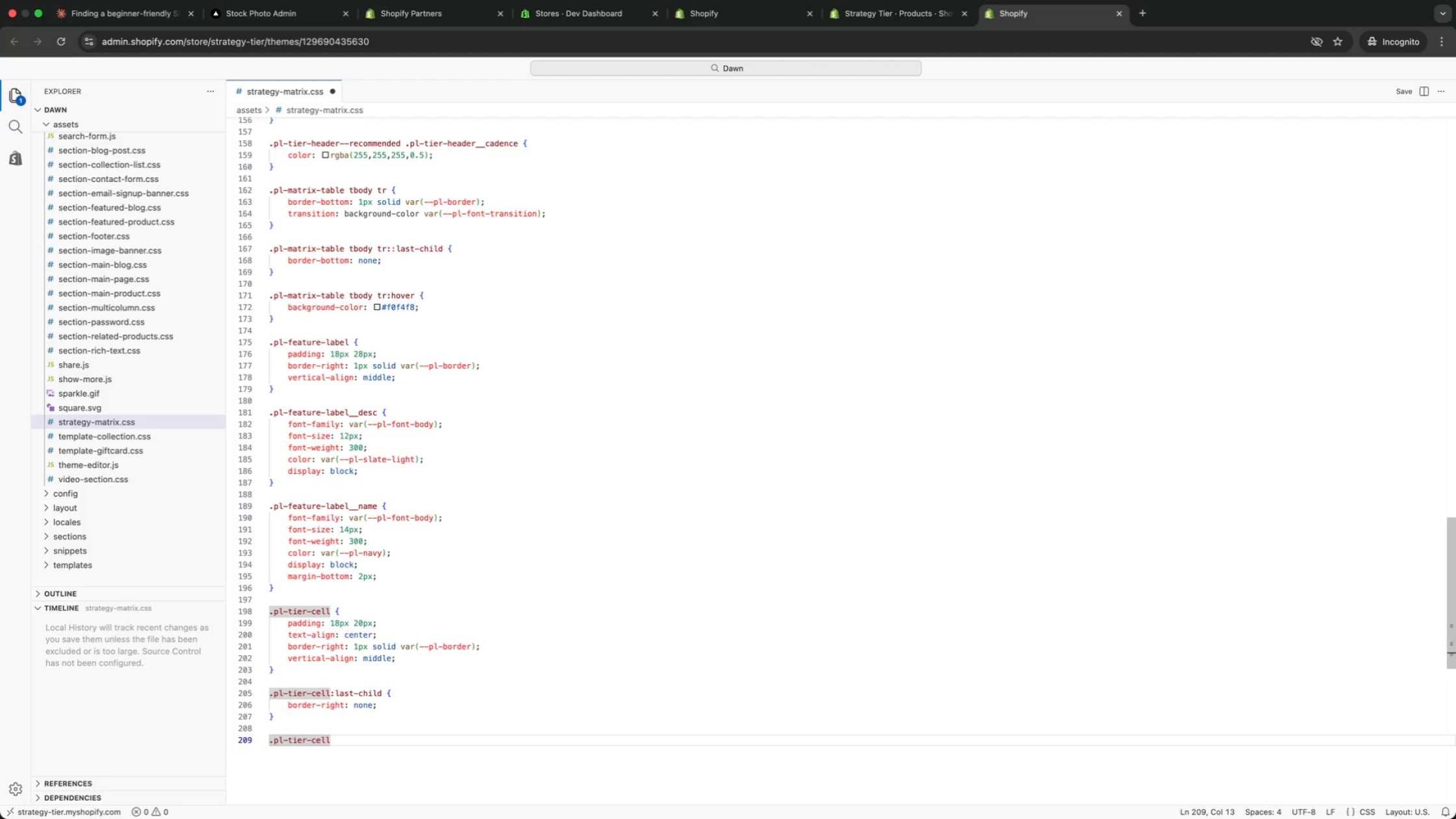 
key(ArrowLeft)
 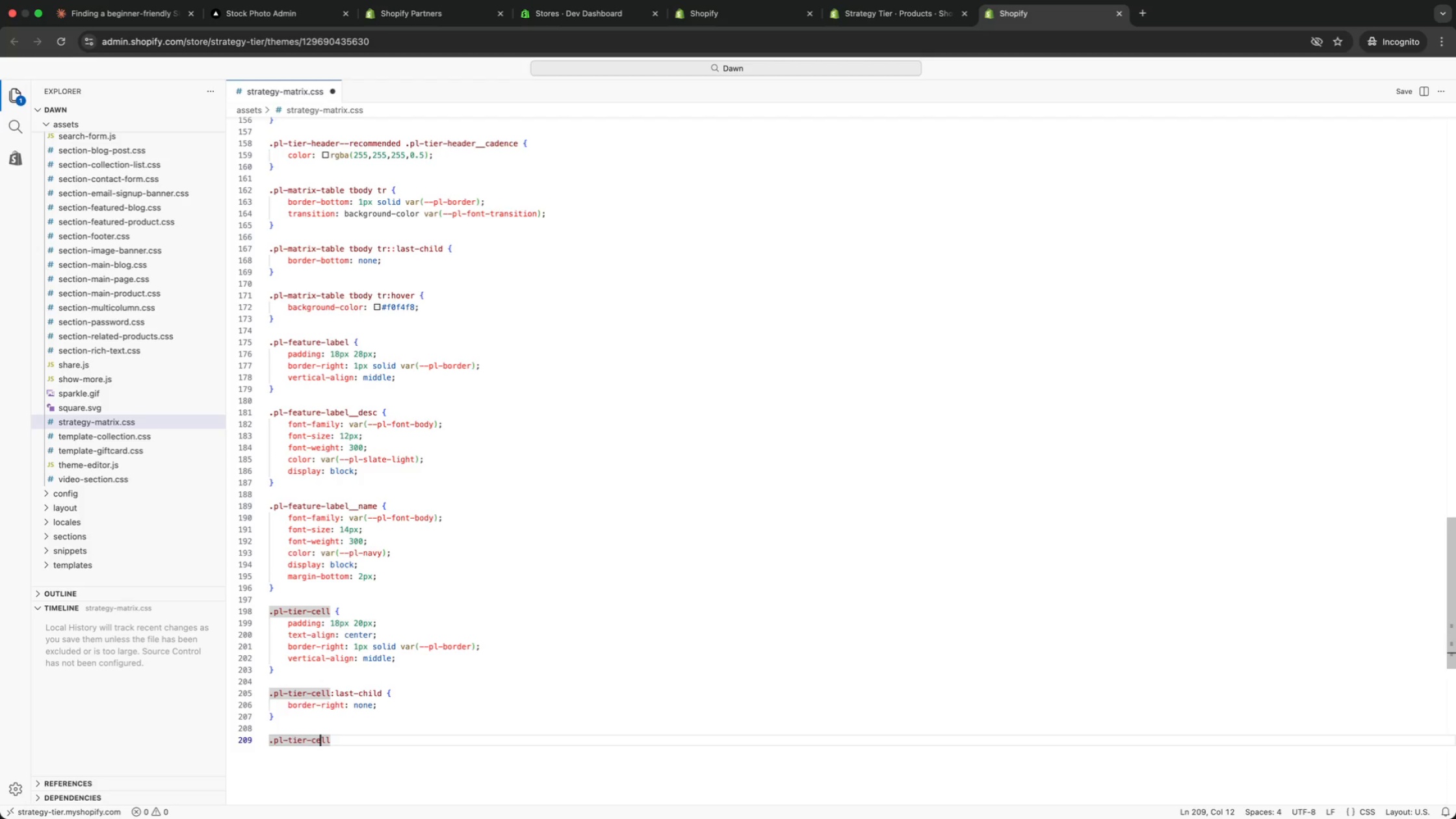 
key(ArrowLeft)
 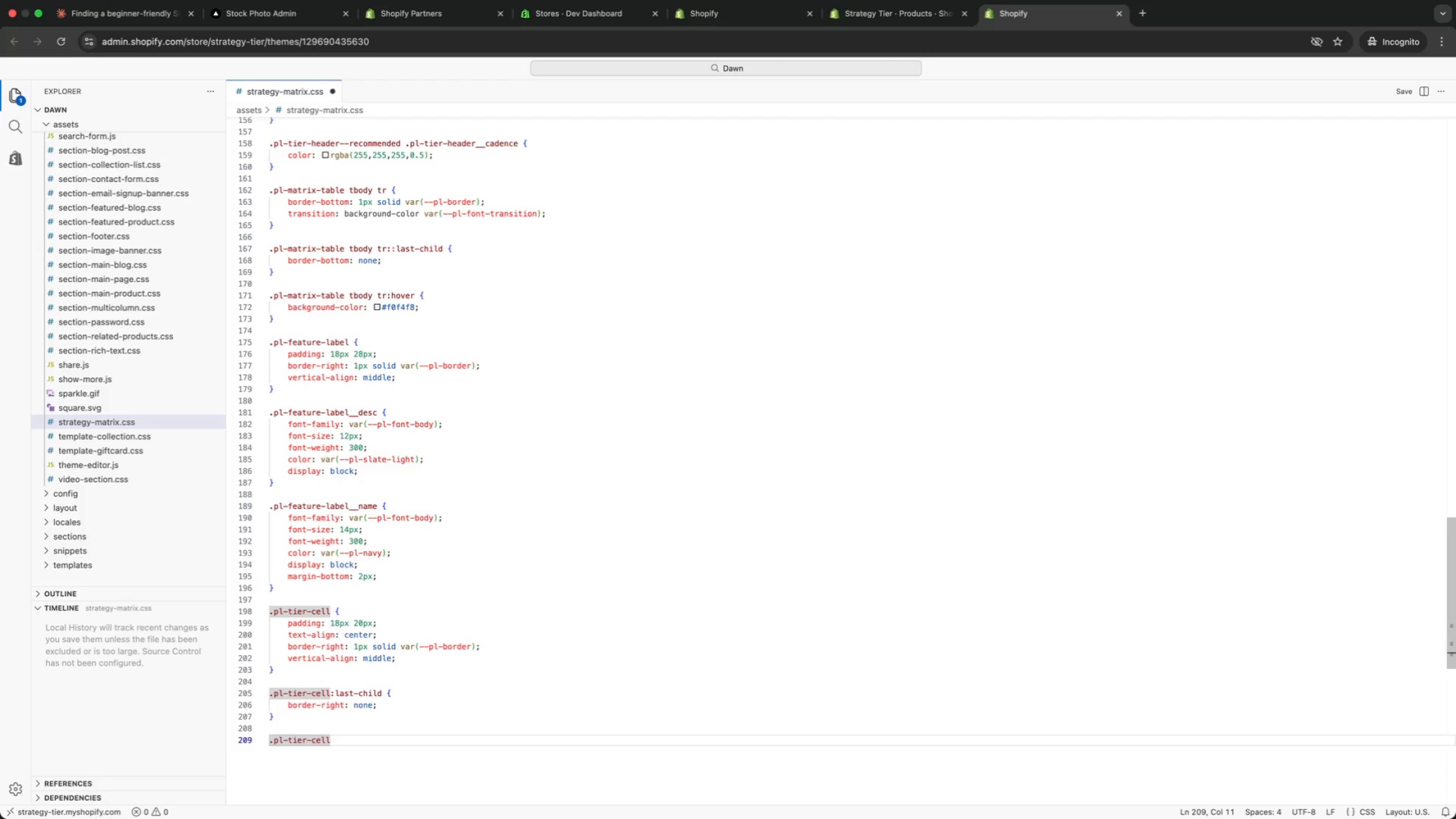 
key(ArrowLeft)
 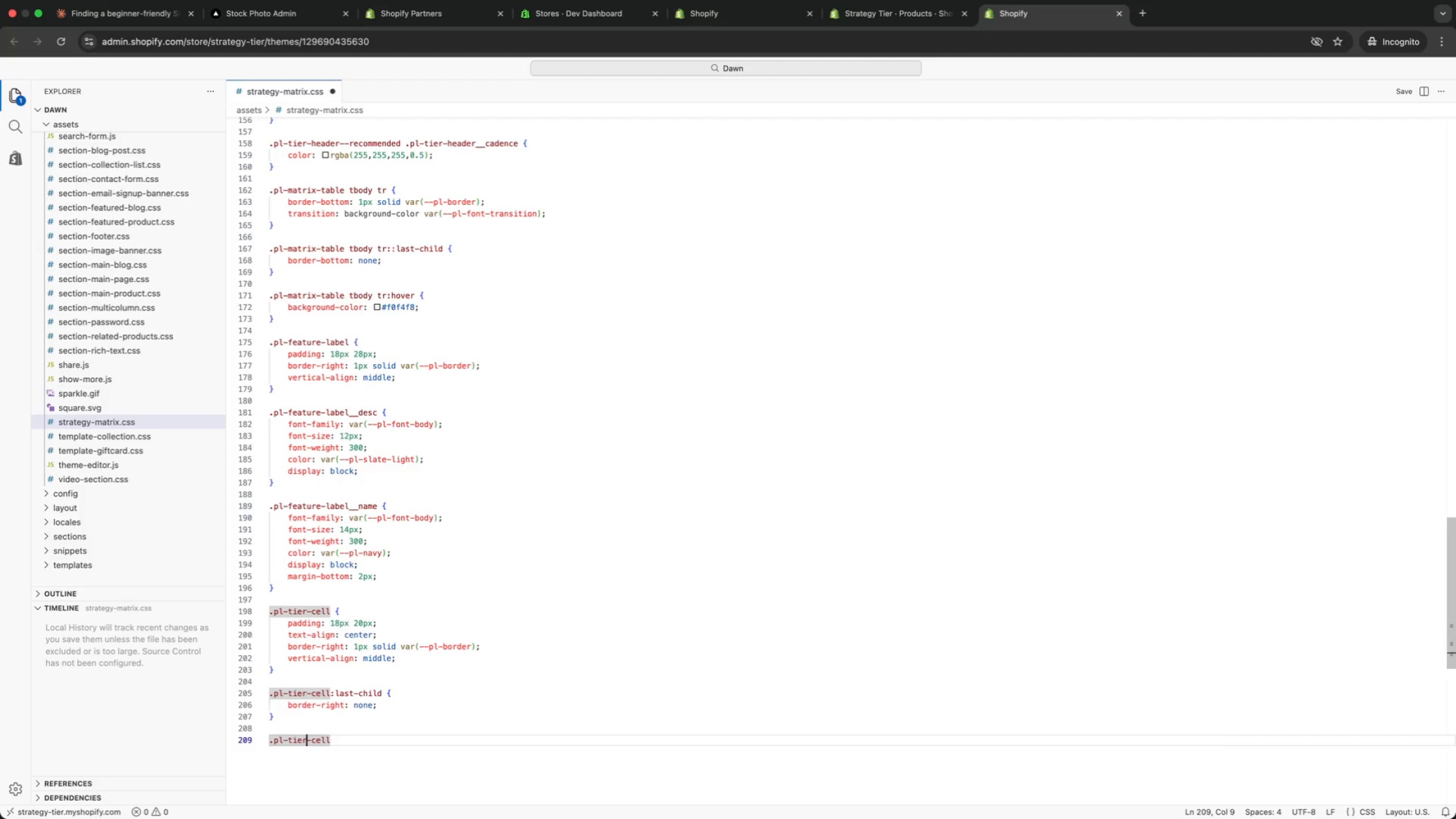 
key(ArrowLeft)
 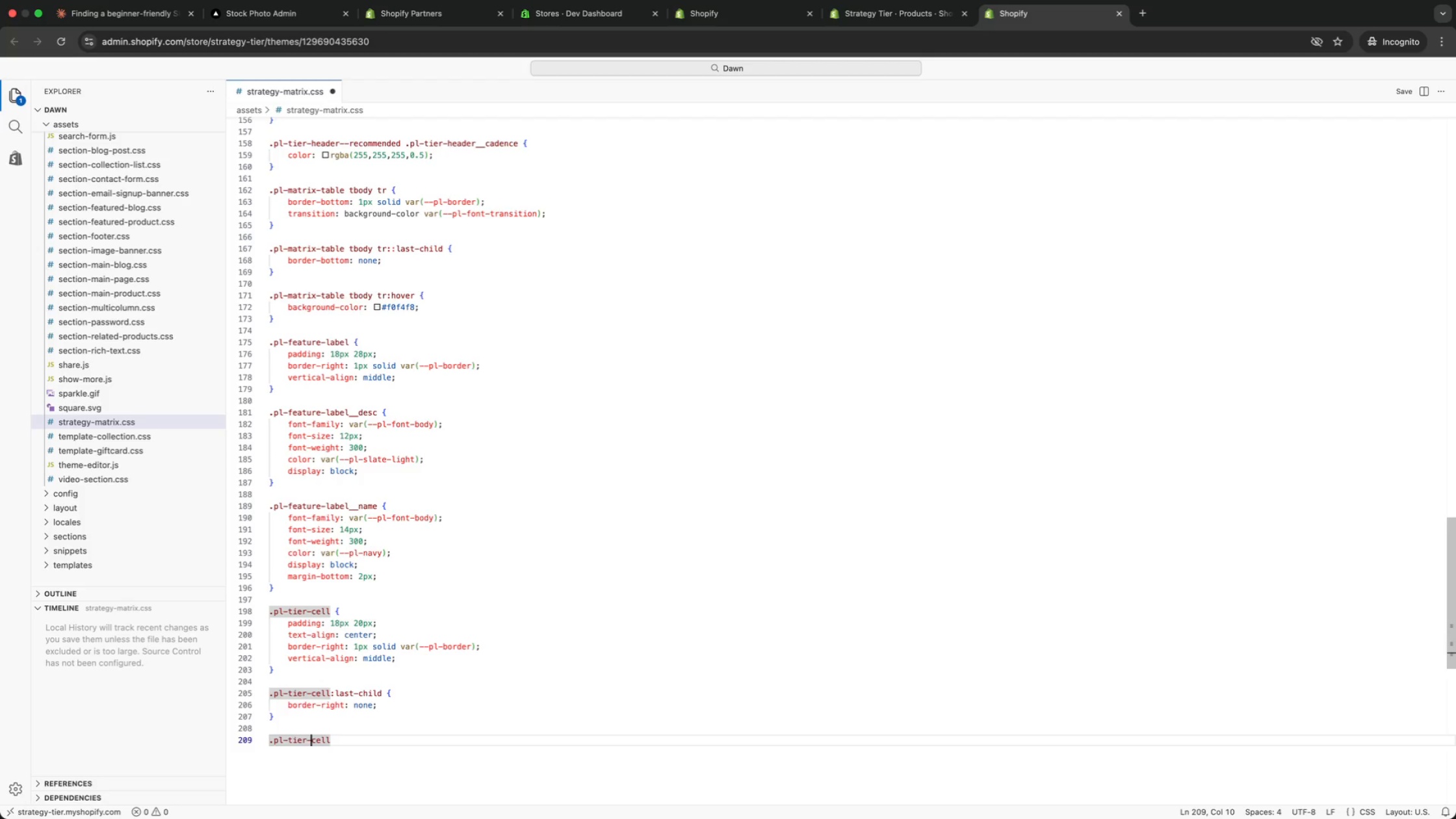 
key(ArrowRight)
 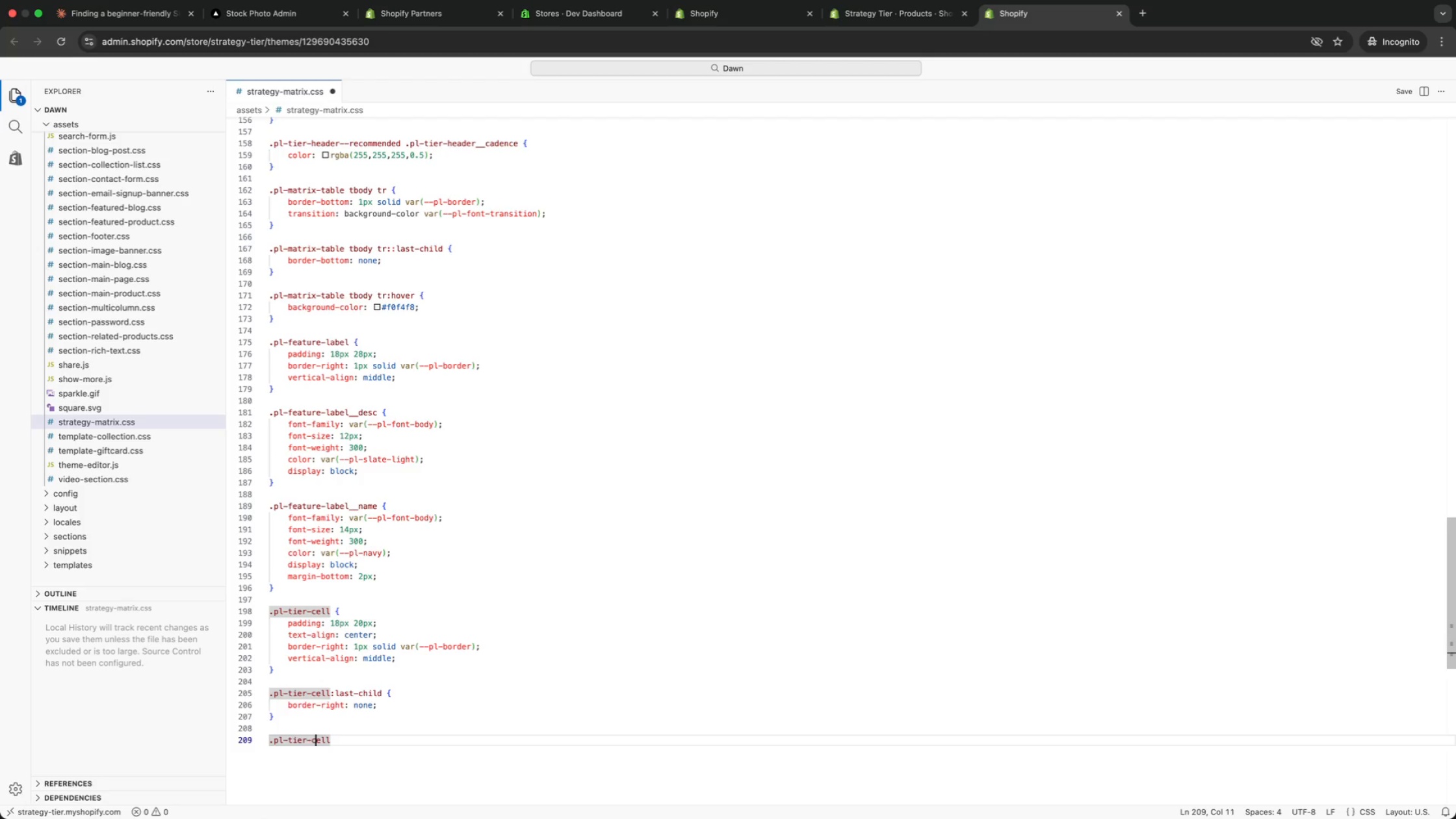 
key(ArrowRight)
 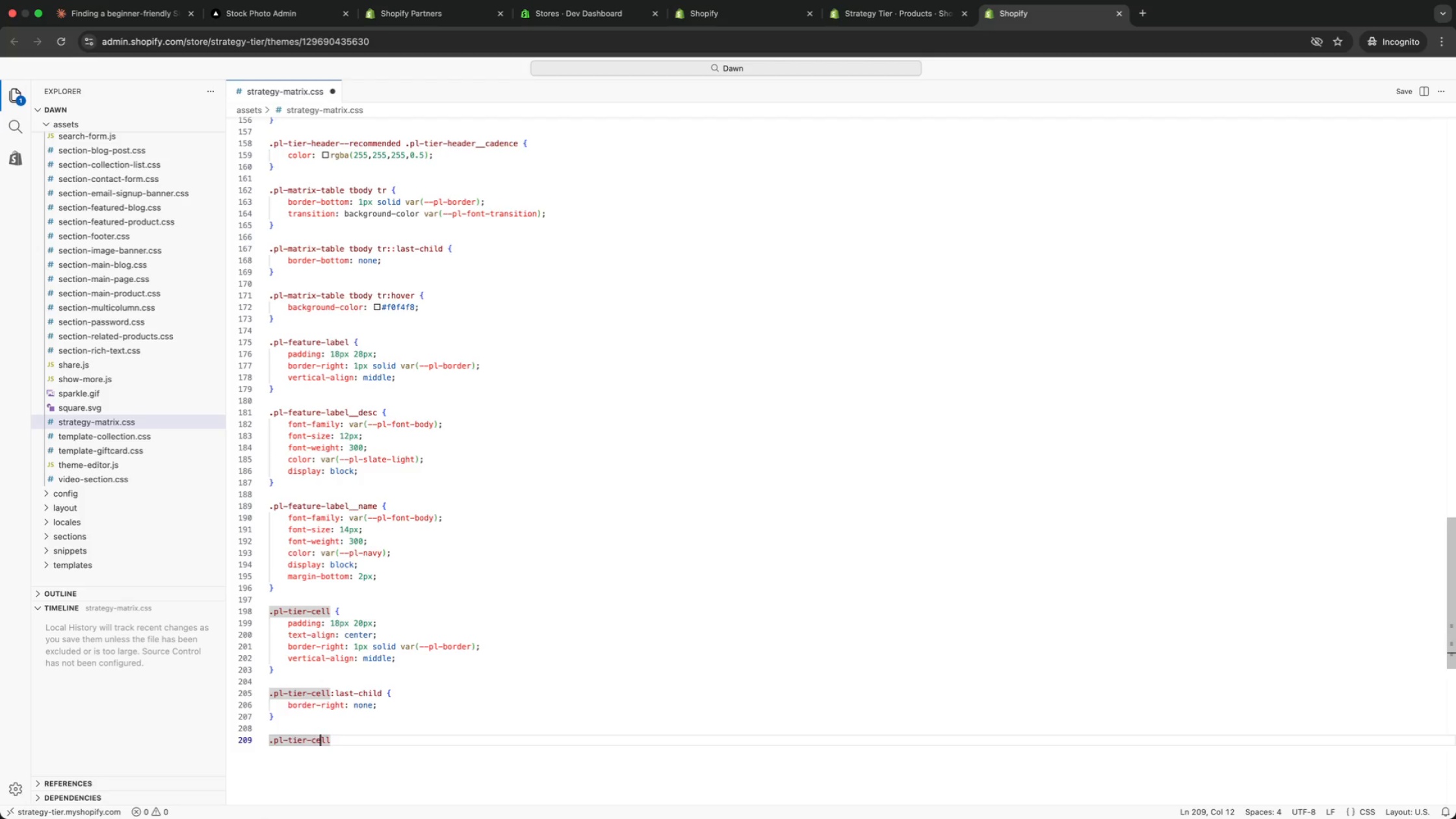 
key(ArrowRight)
 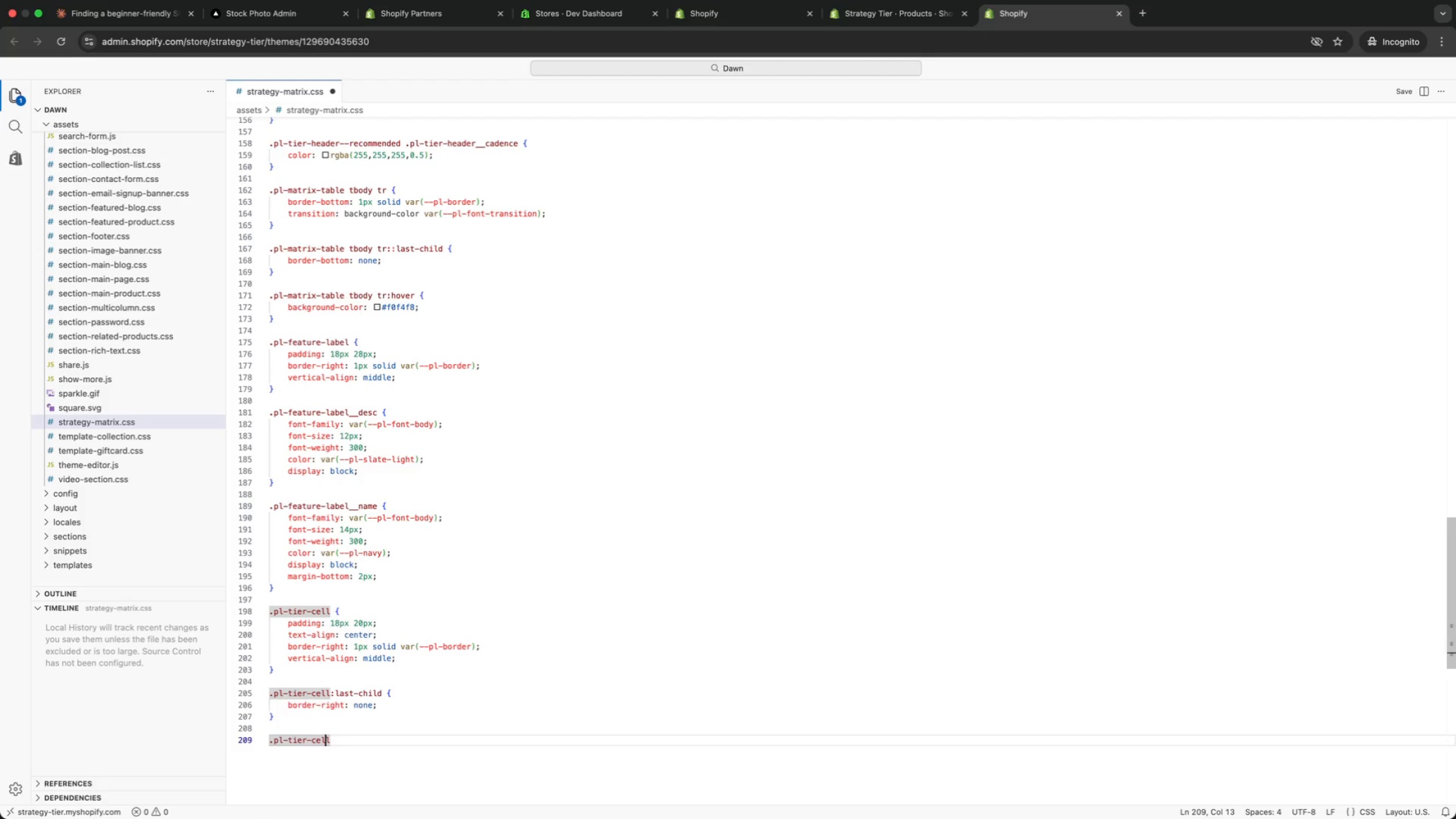 
key(ArrowRight)
 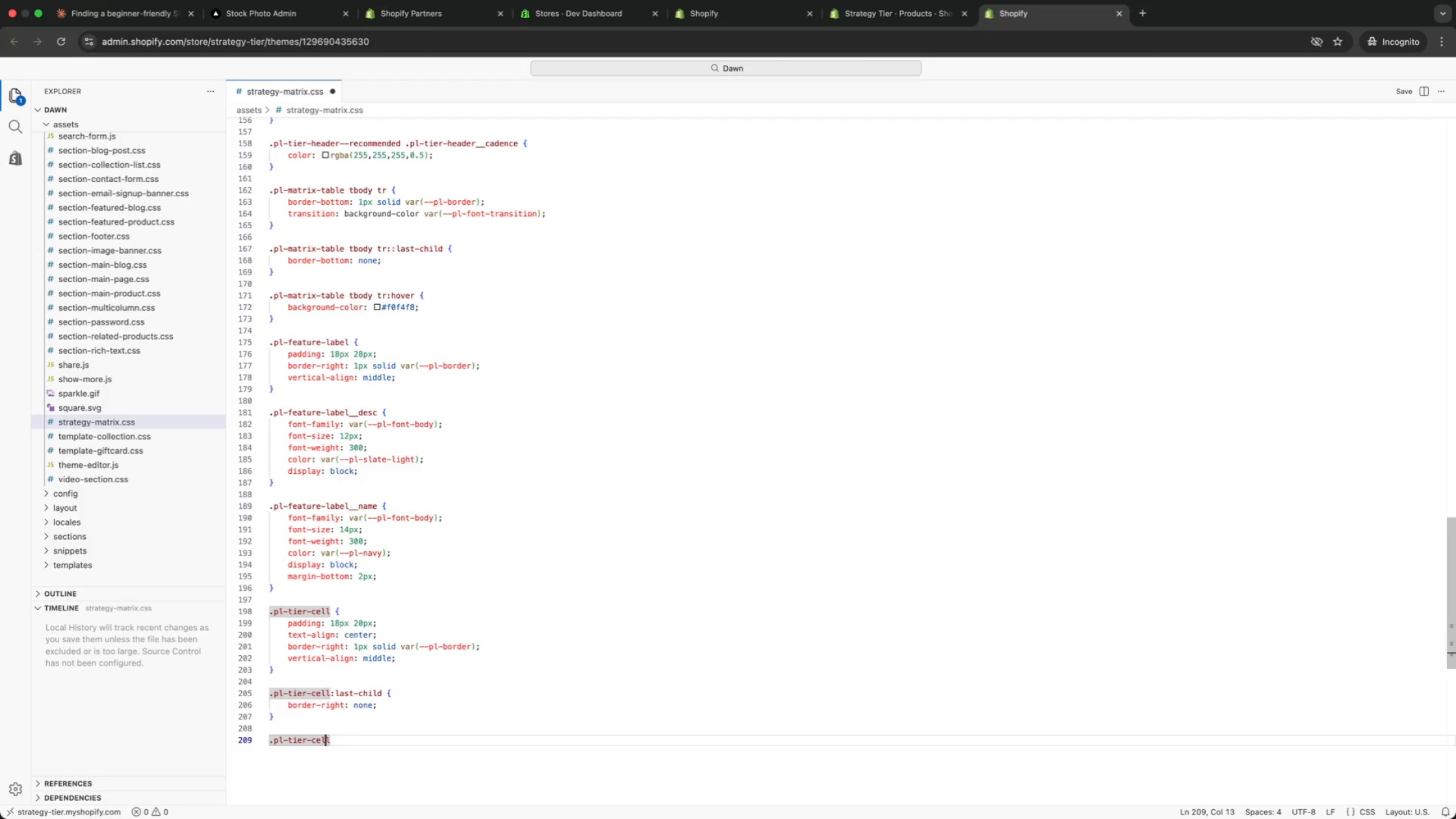 
wait(6.77)
 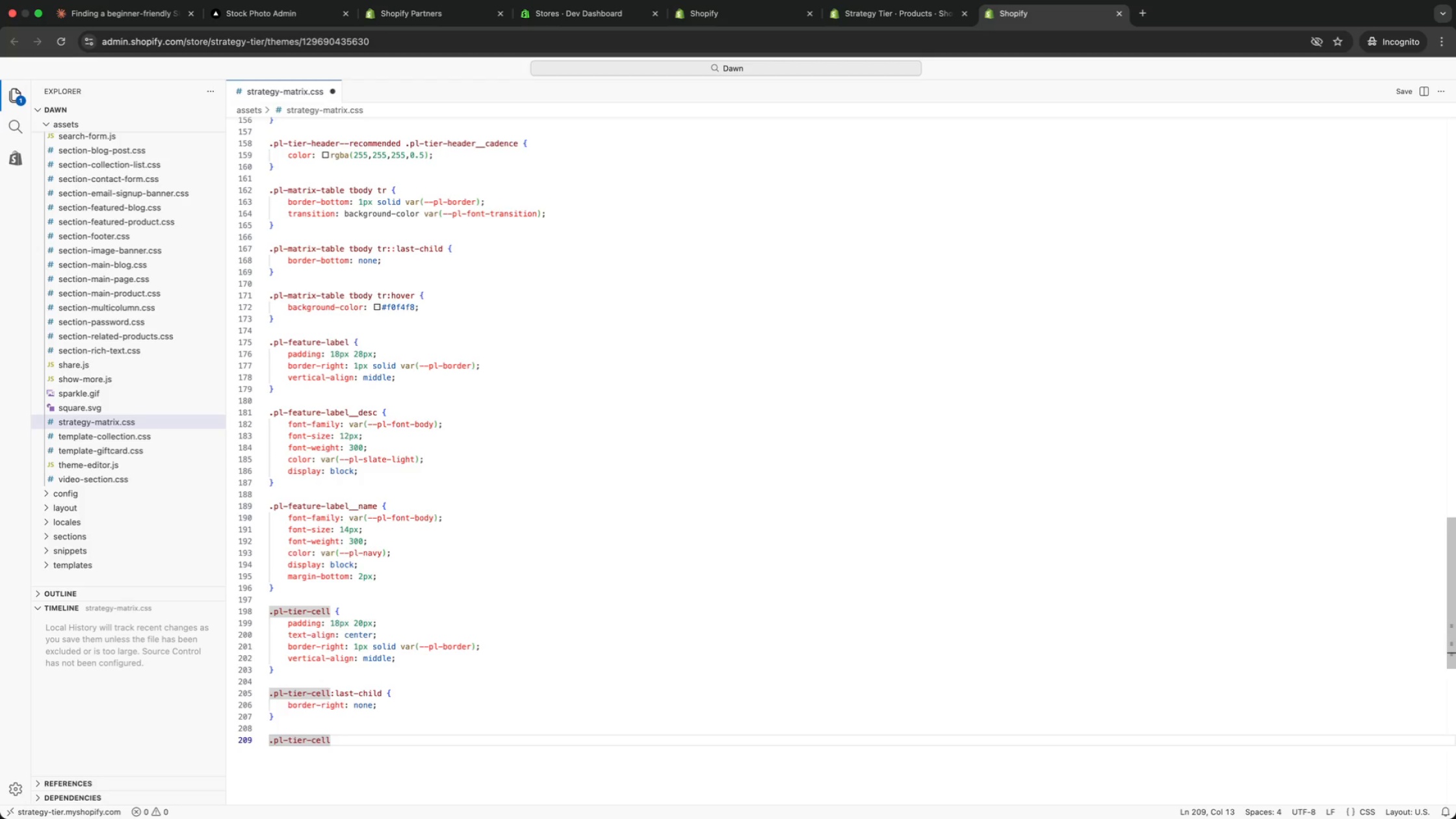 
key(ArrowRight)
 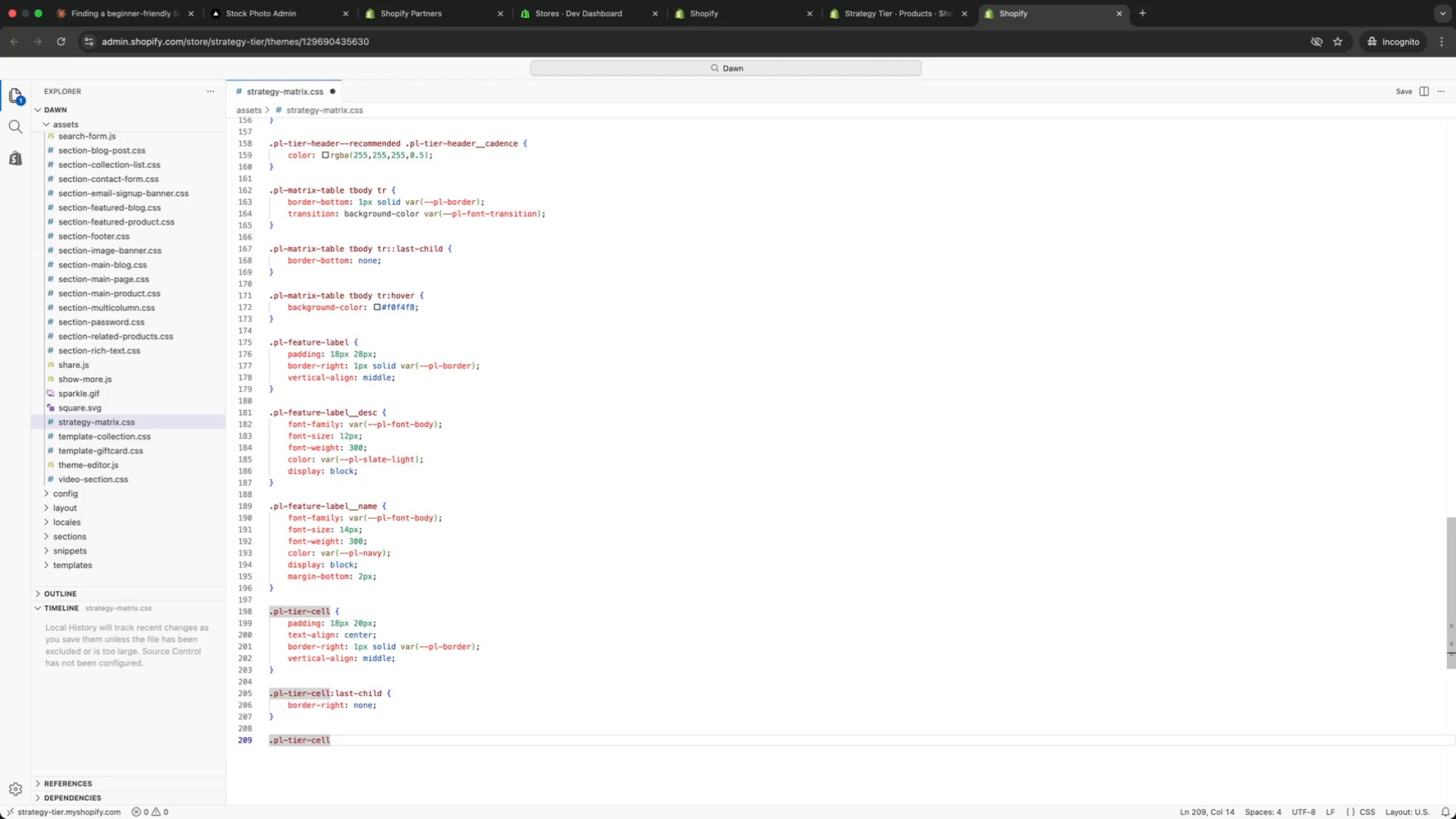 
key(ArrowLeft)
 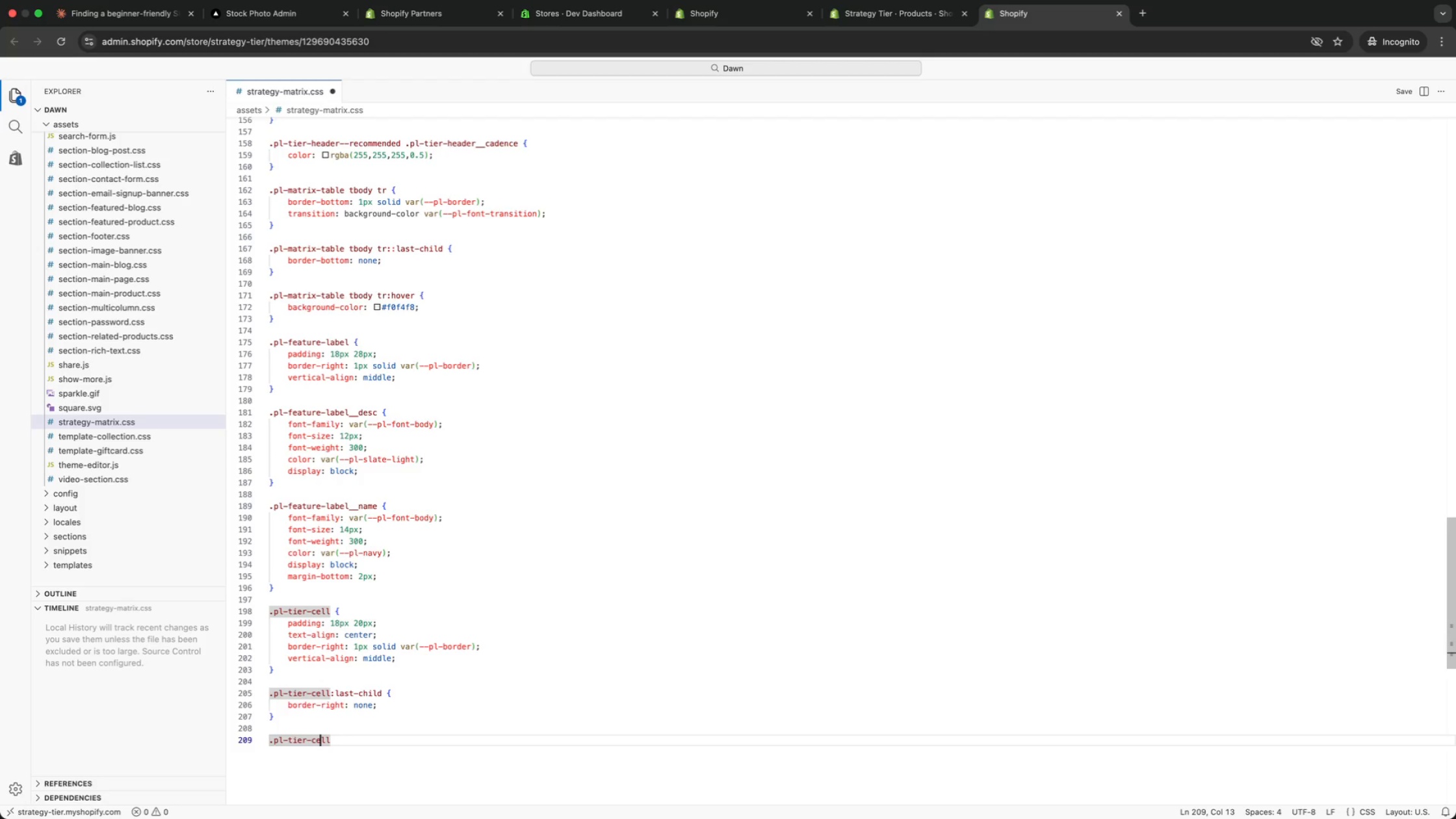 
key(ArrowLeft)
 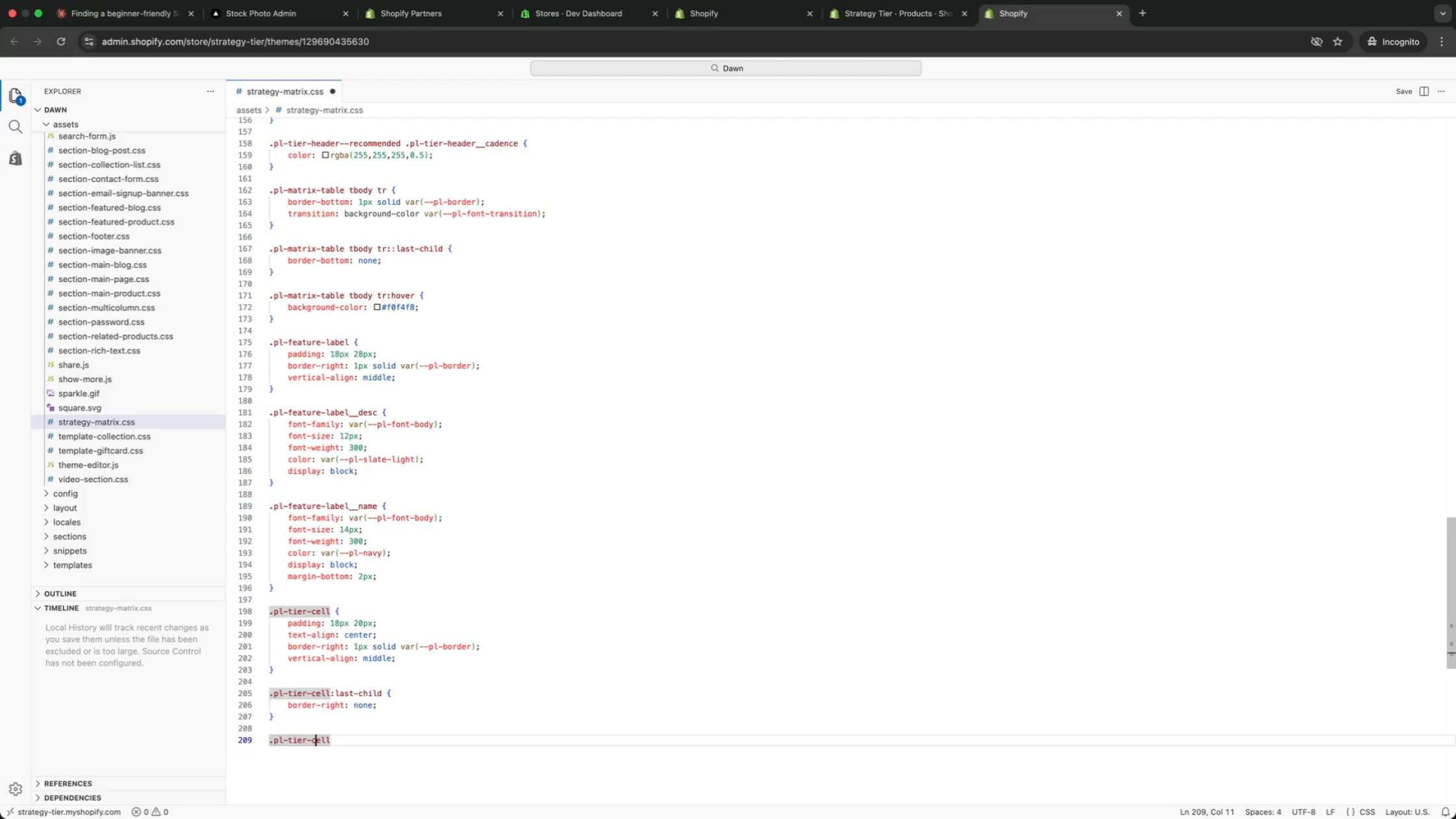 
key(ArrowLeft)
 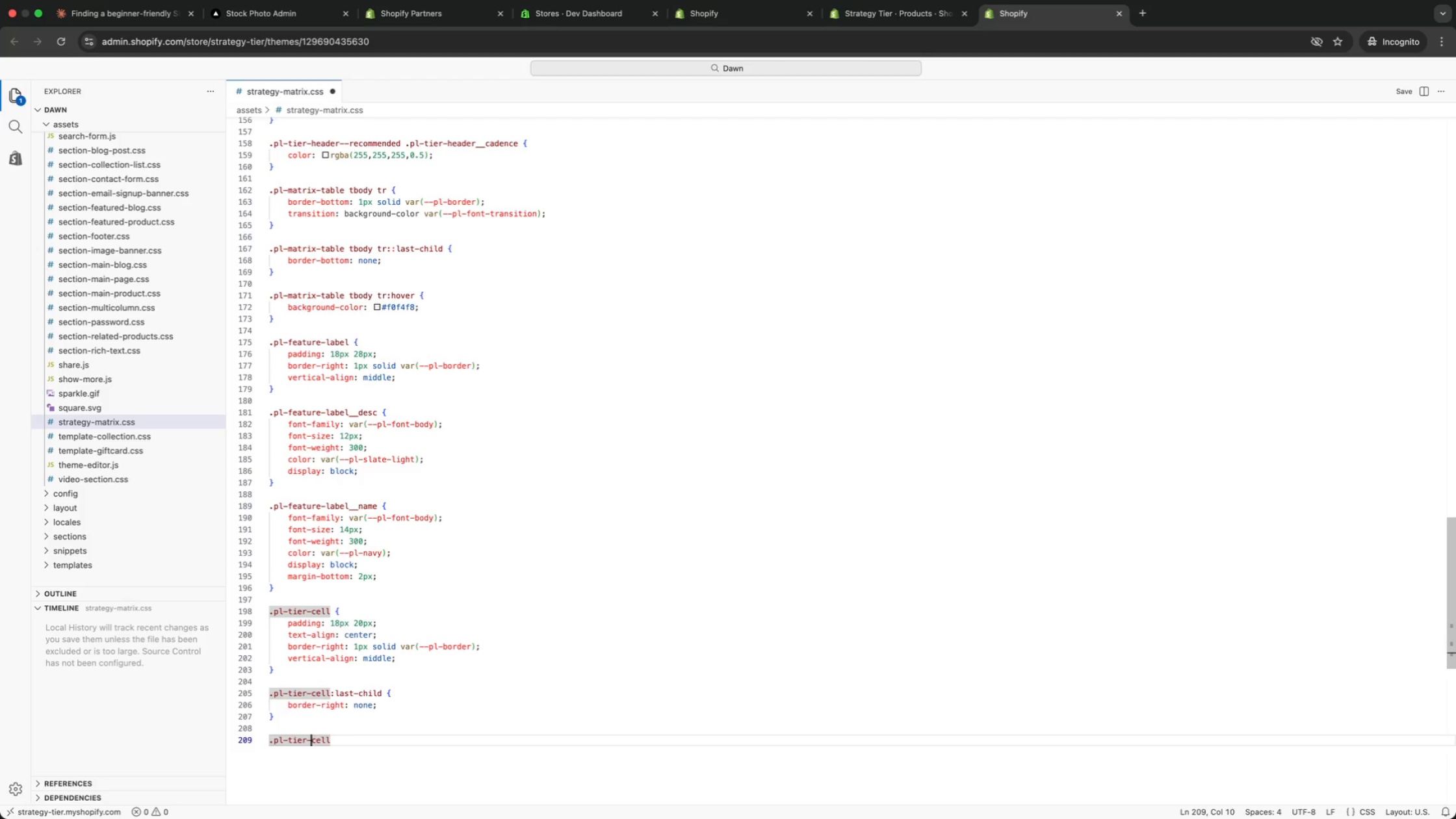 
key(ArrowLeft)
 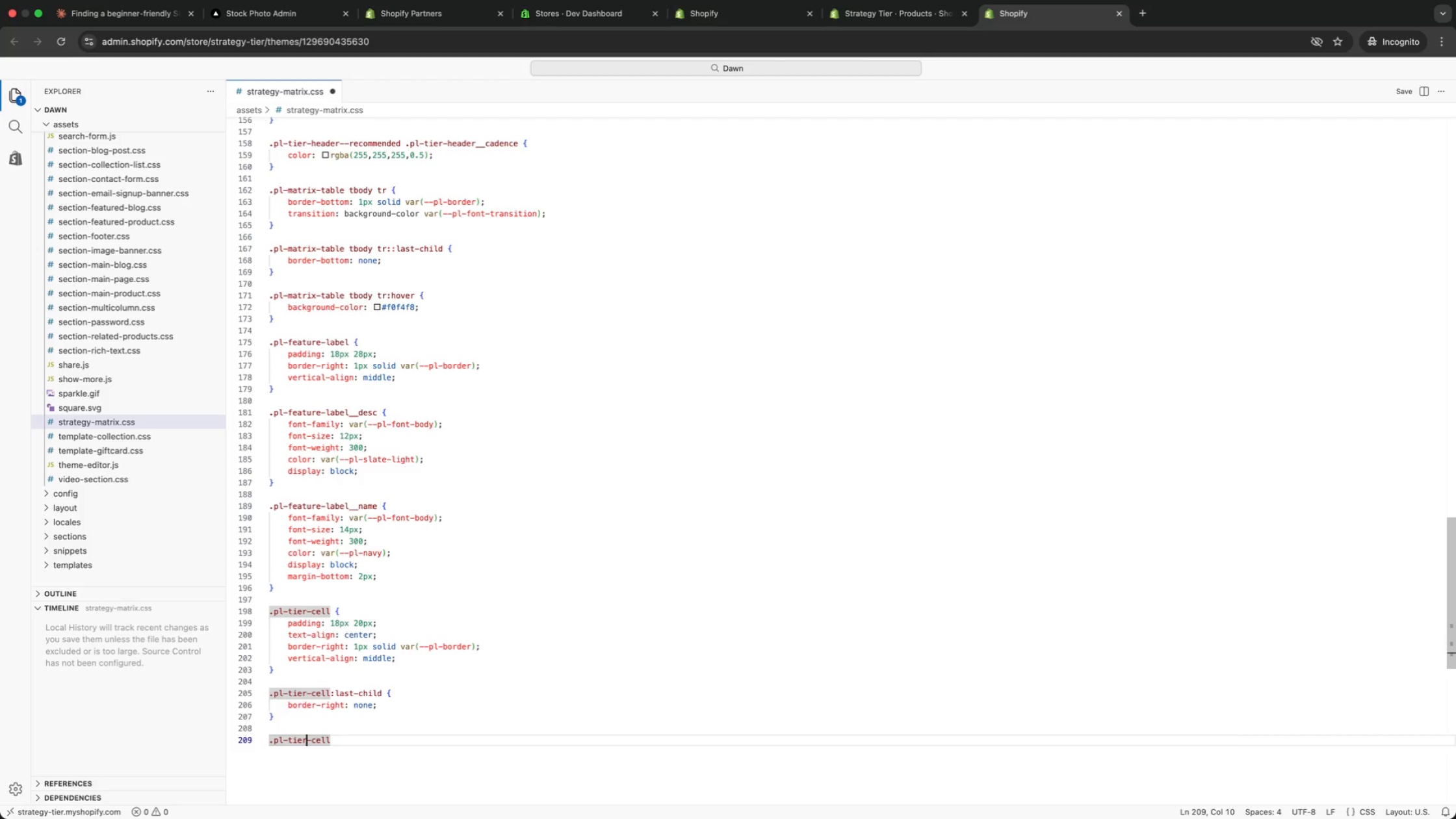 
key(ArrowLeft)
 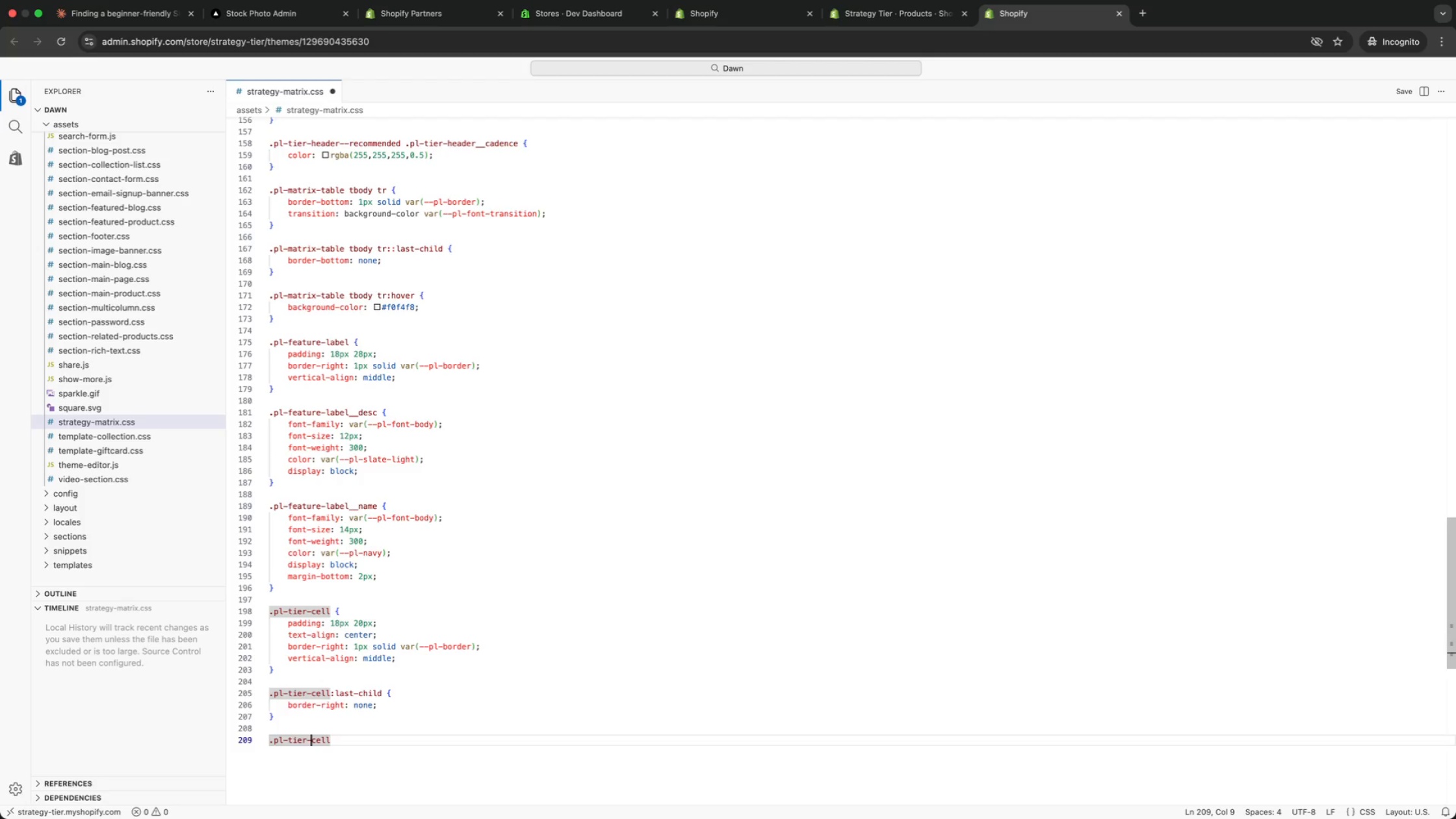 
key(ArrowRight)
 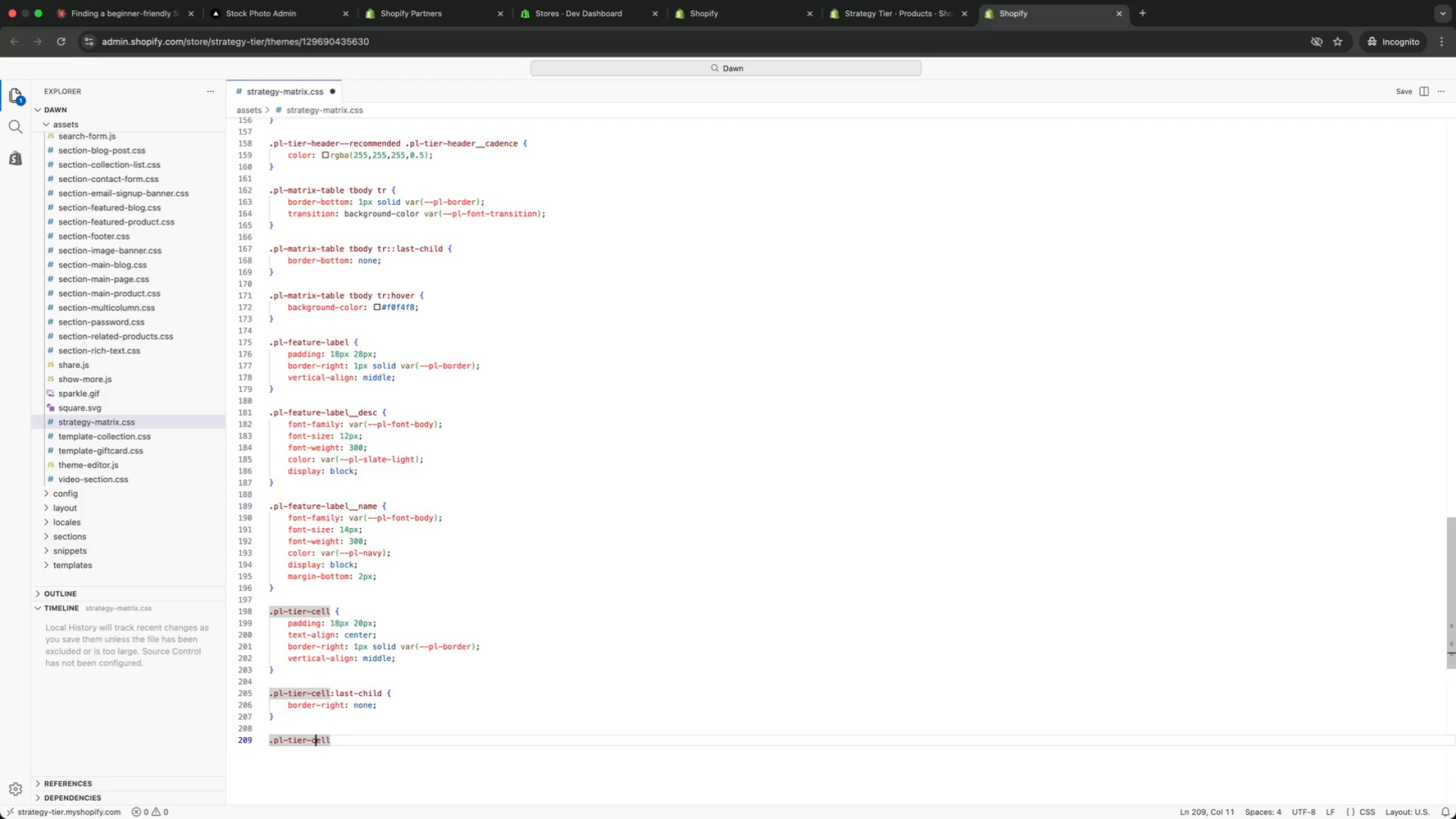 
key(ArrowRight)
 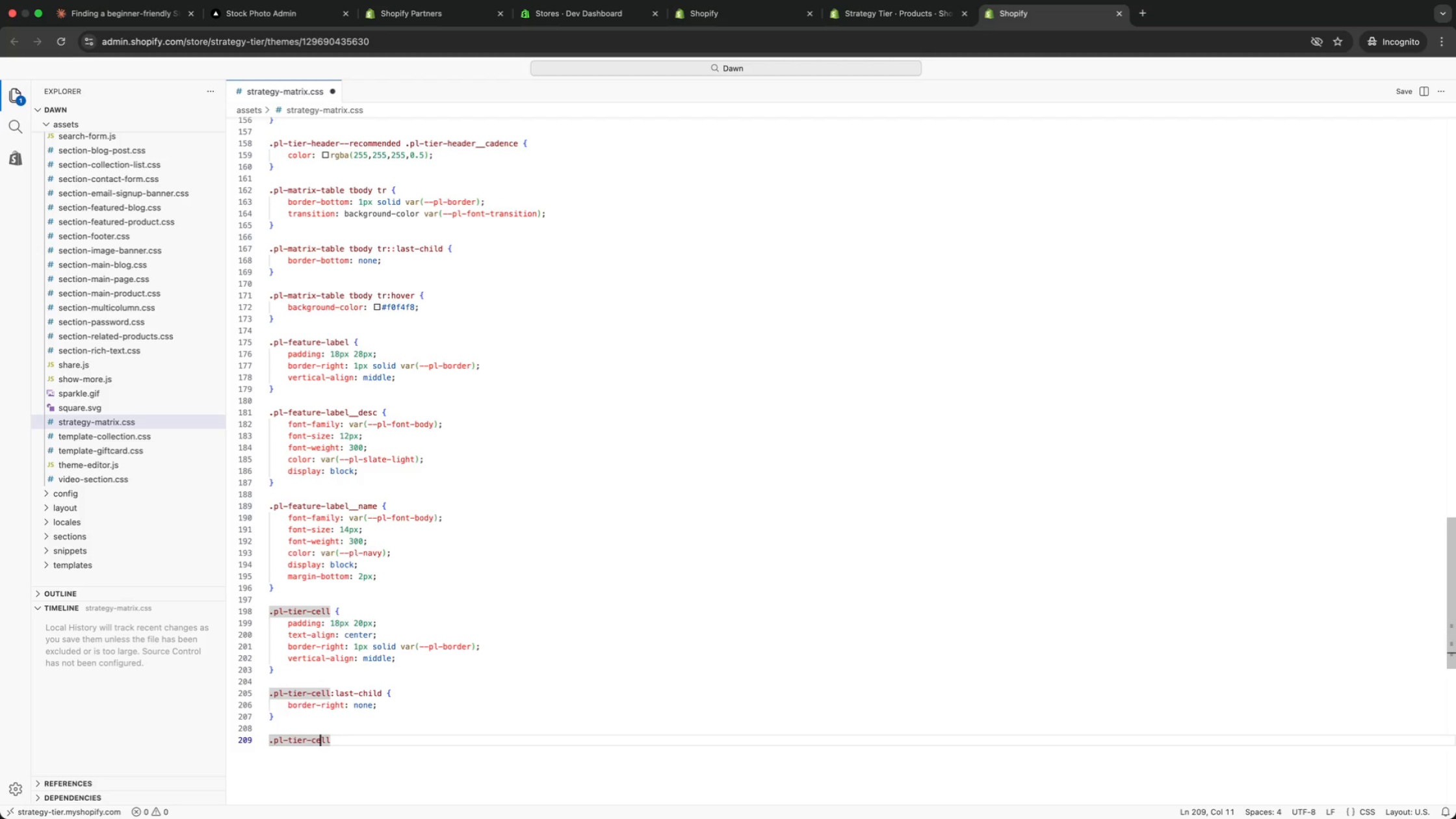 
key(ArrowRight)
 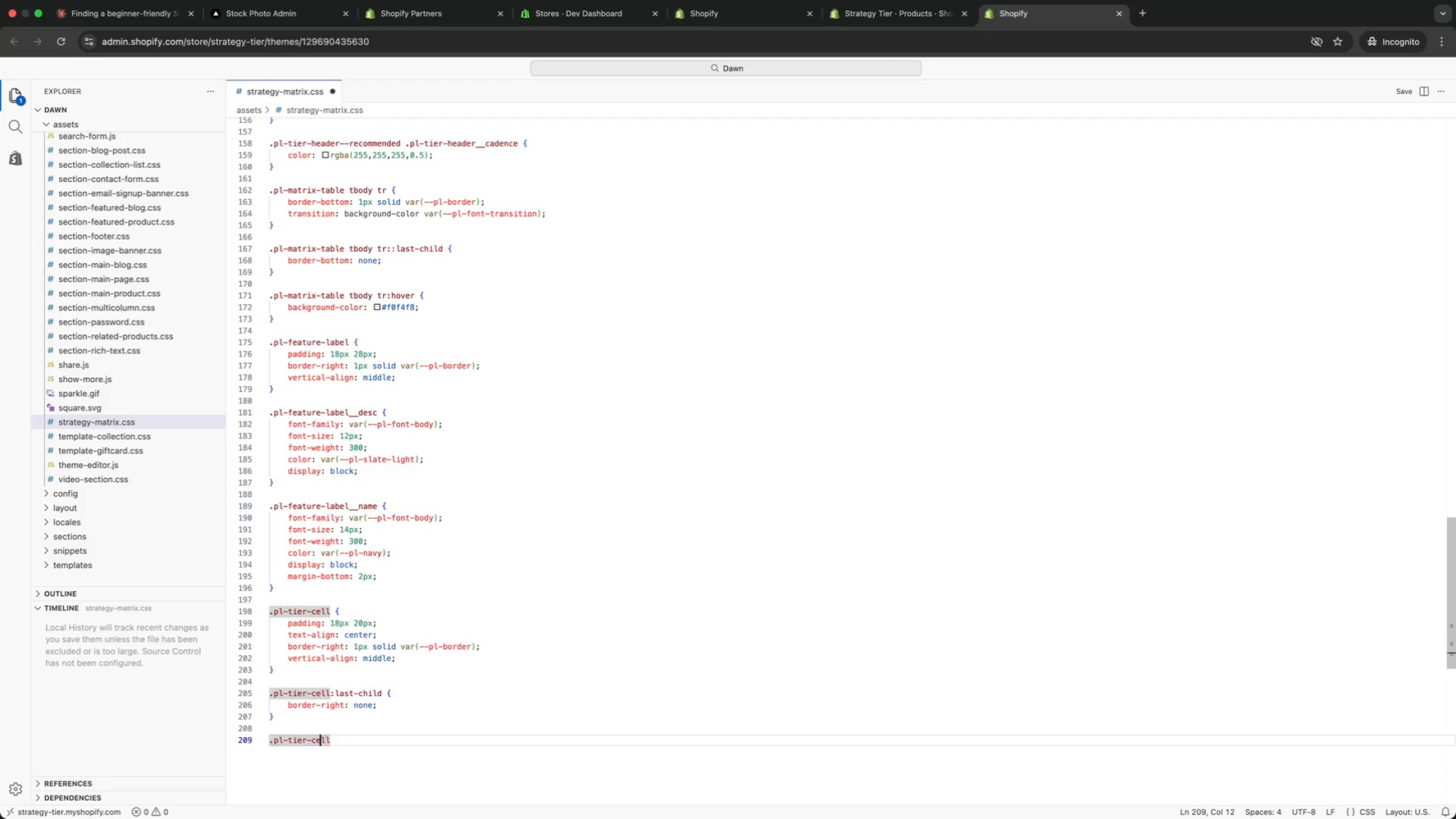 
key(ArrowRight)
 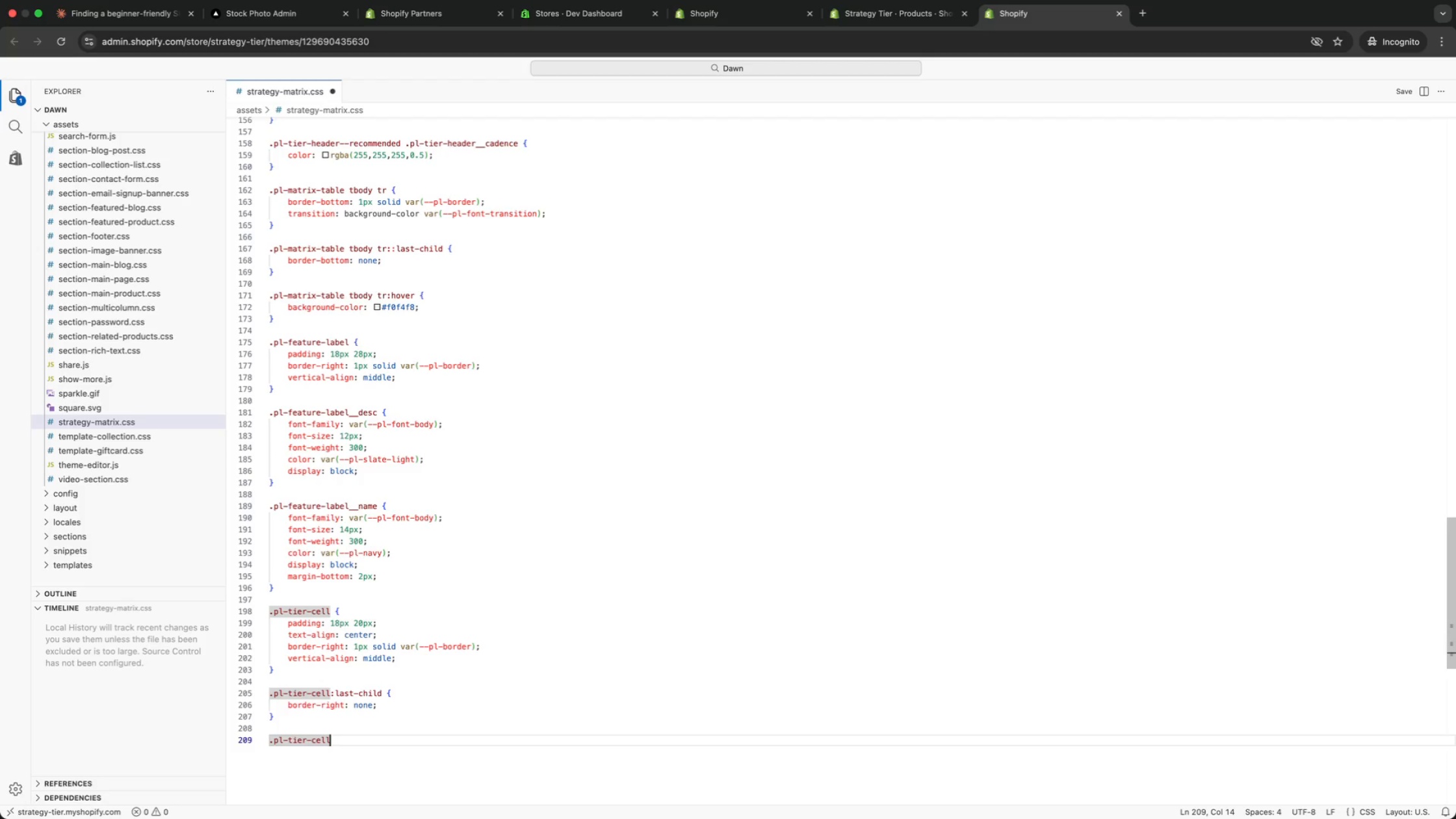 
key(ArrowRight)
 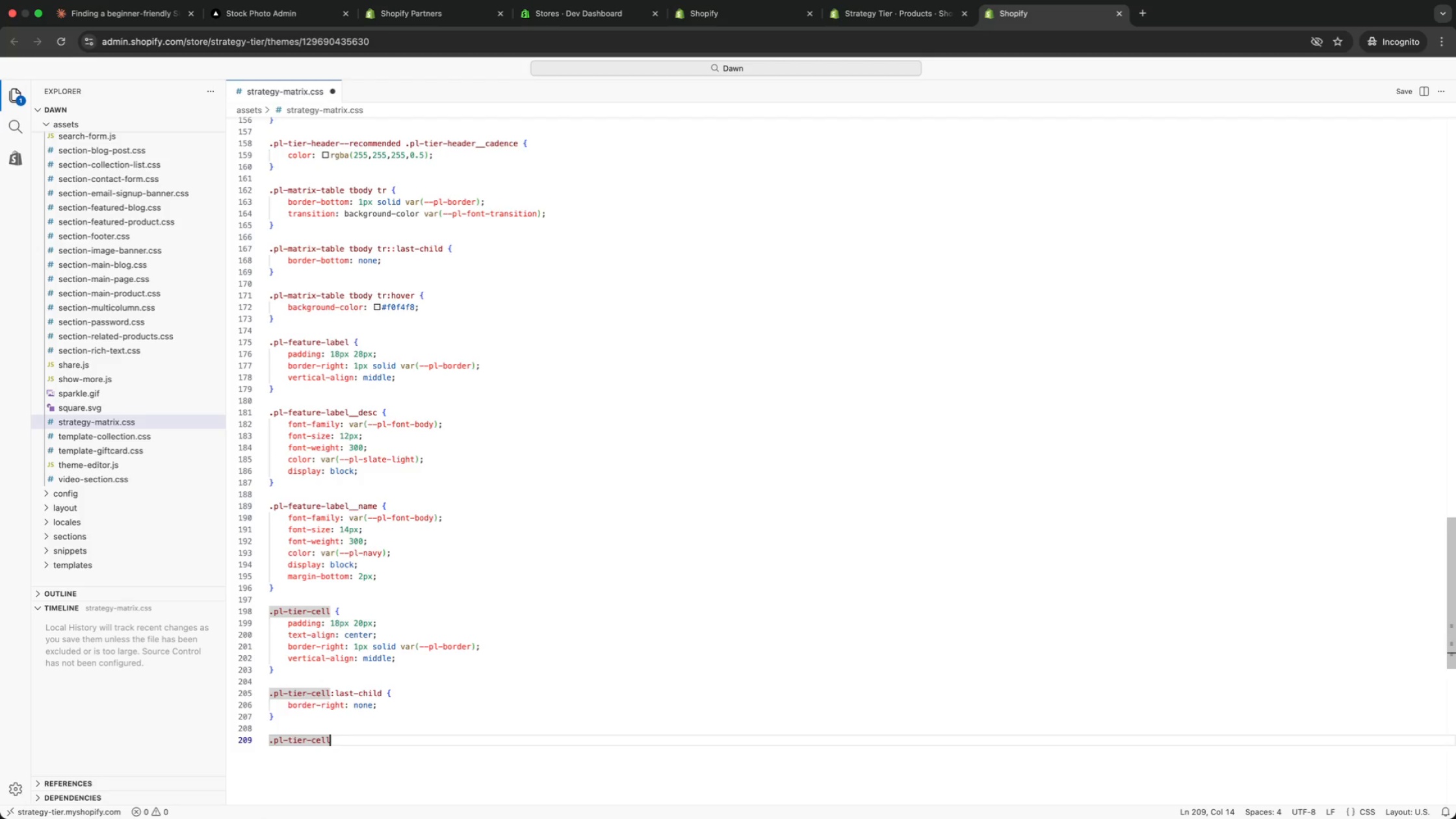 
key(ArrowLeft)
 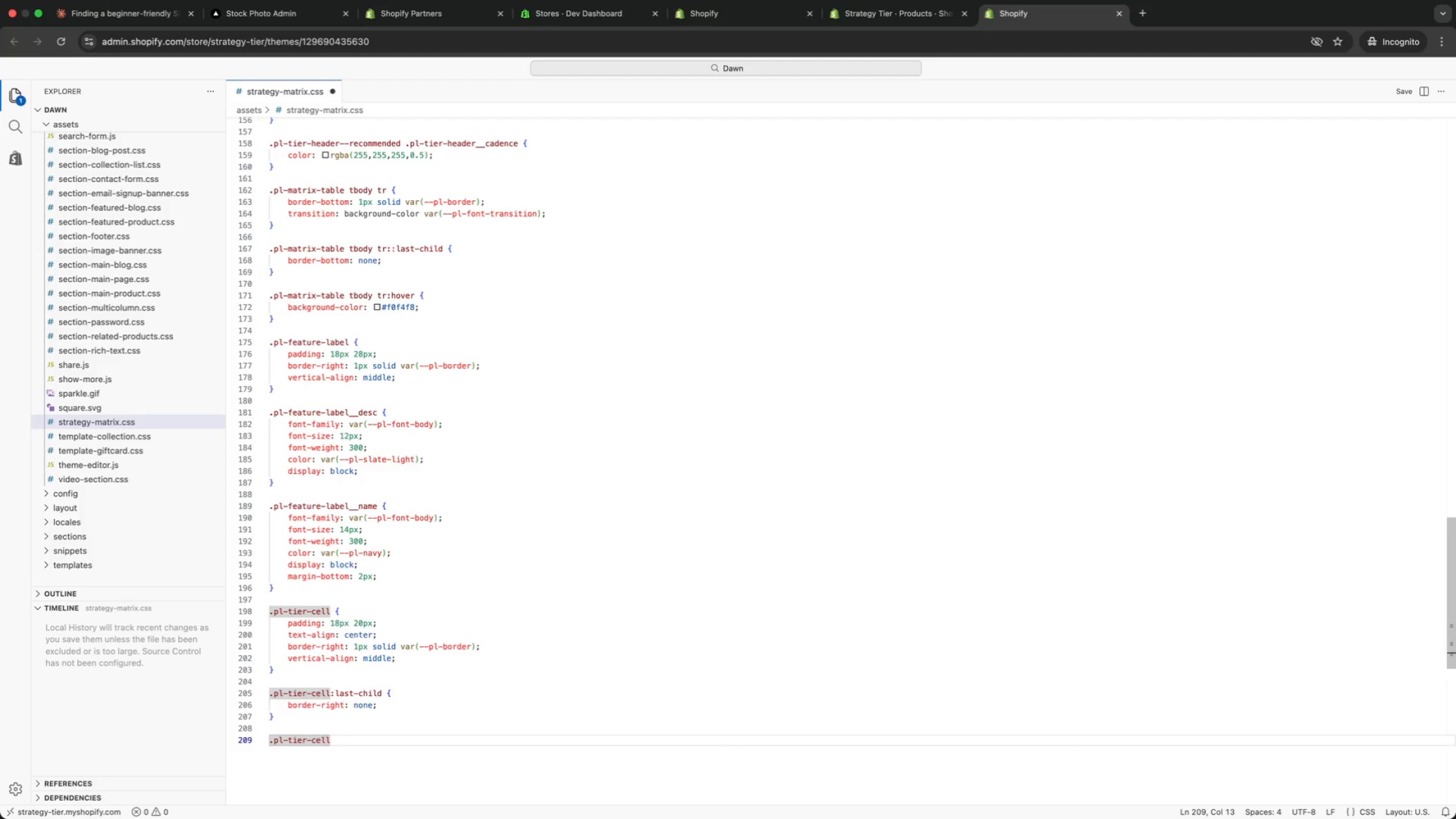 
key(ArrowLeft)
 